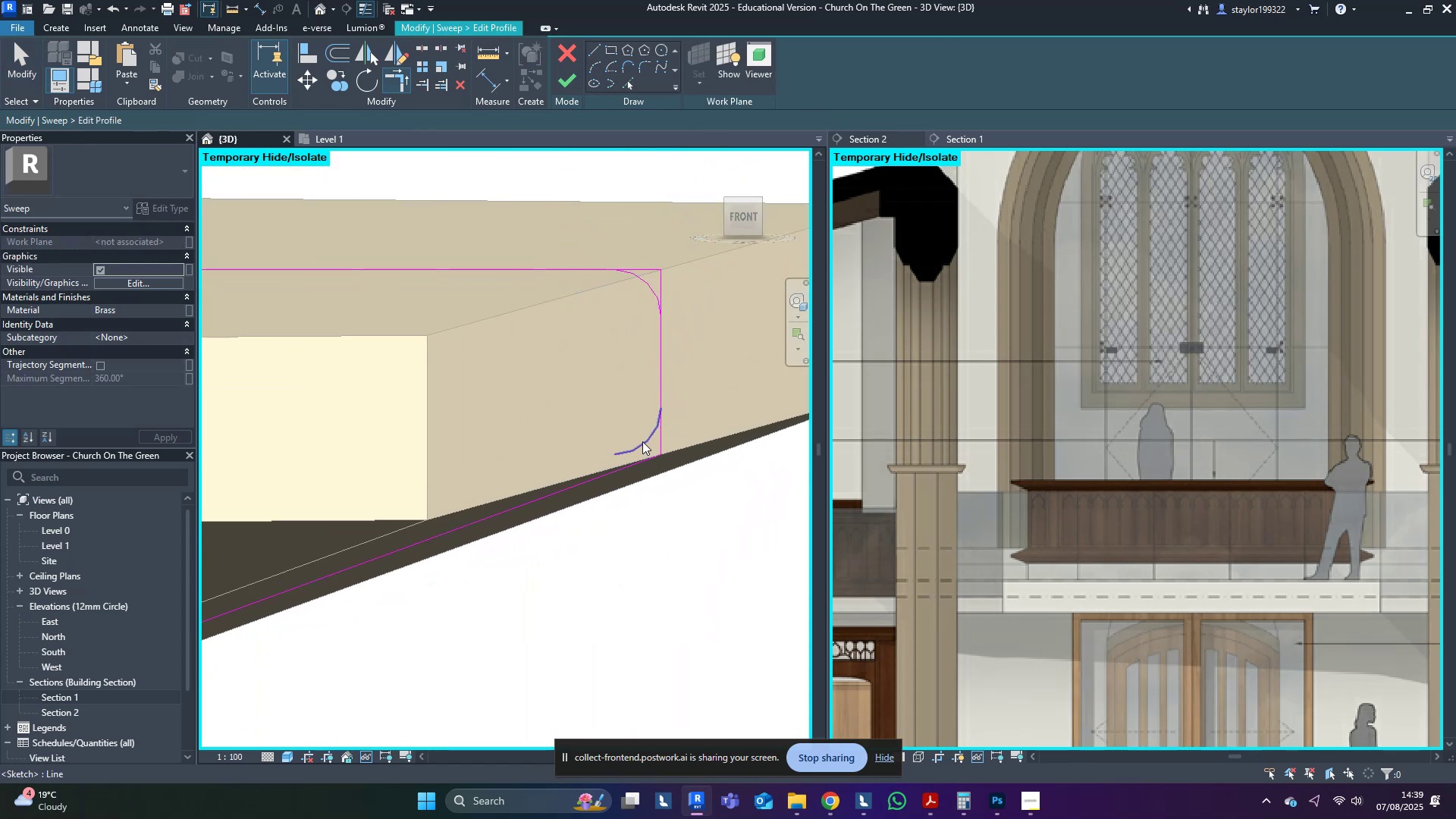 
left_click([642, 441])
 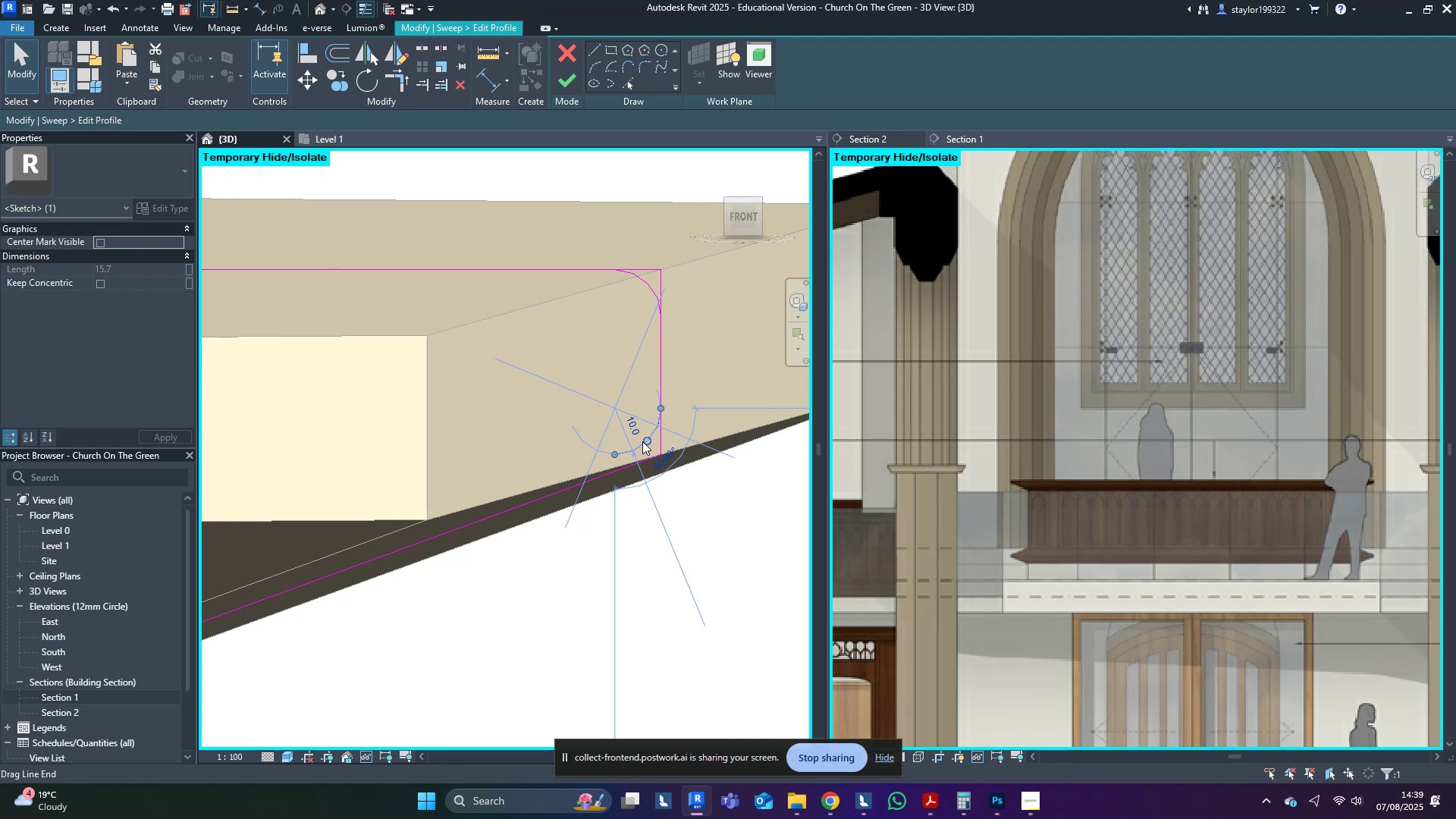 
type(mv)
 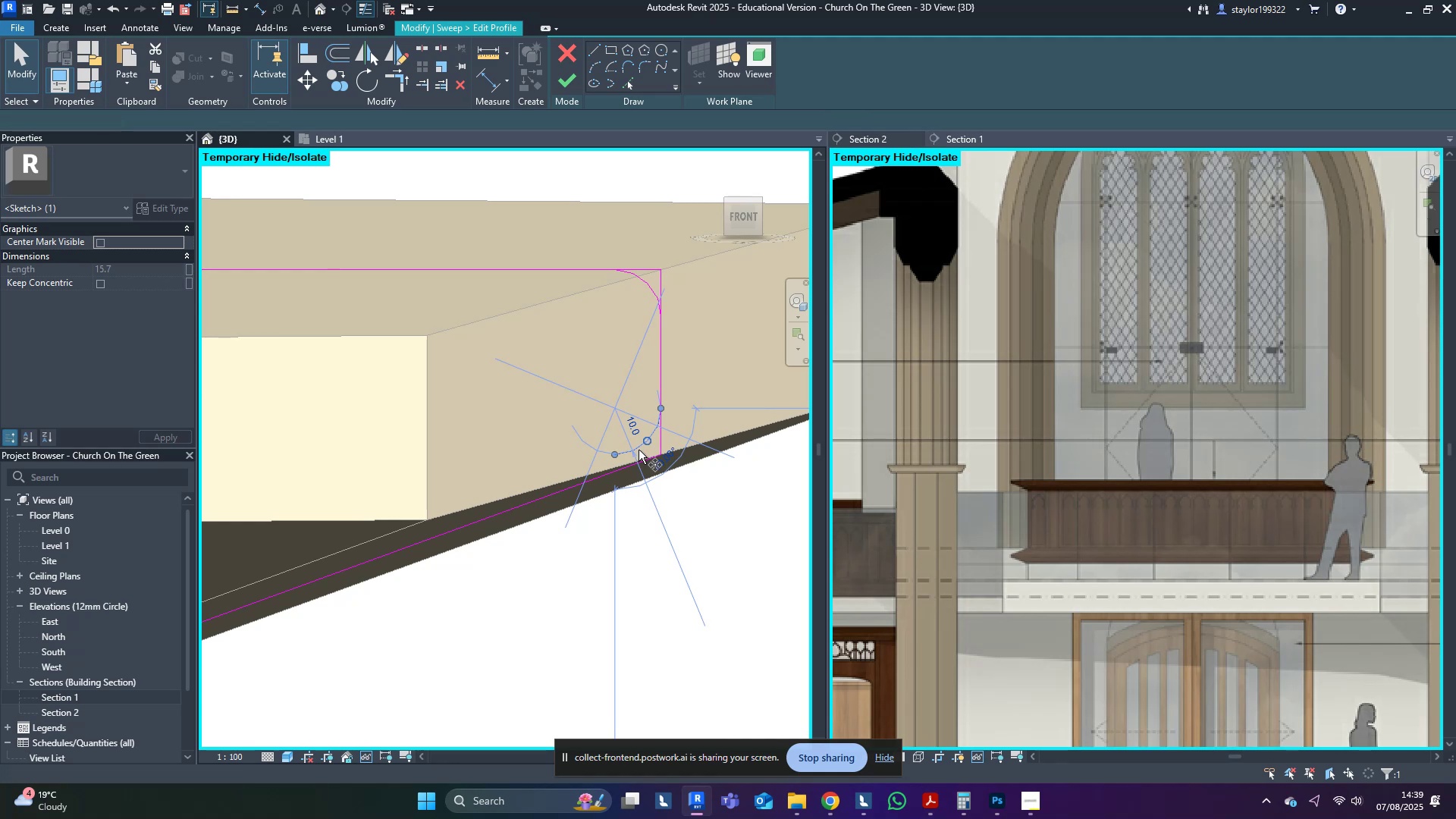 
scroll: coordinate [631, 489], scroll_direction: up, amount: 4.0
 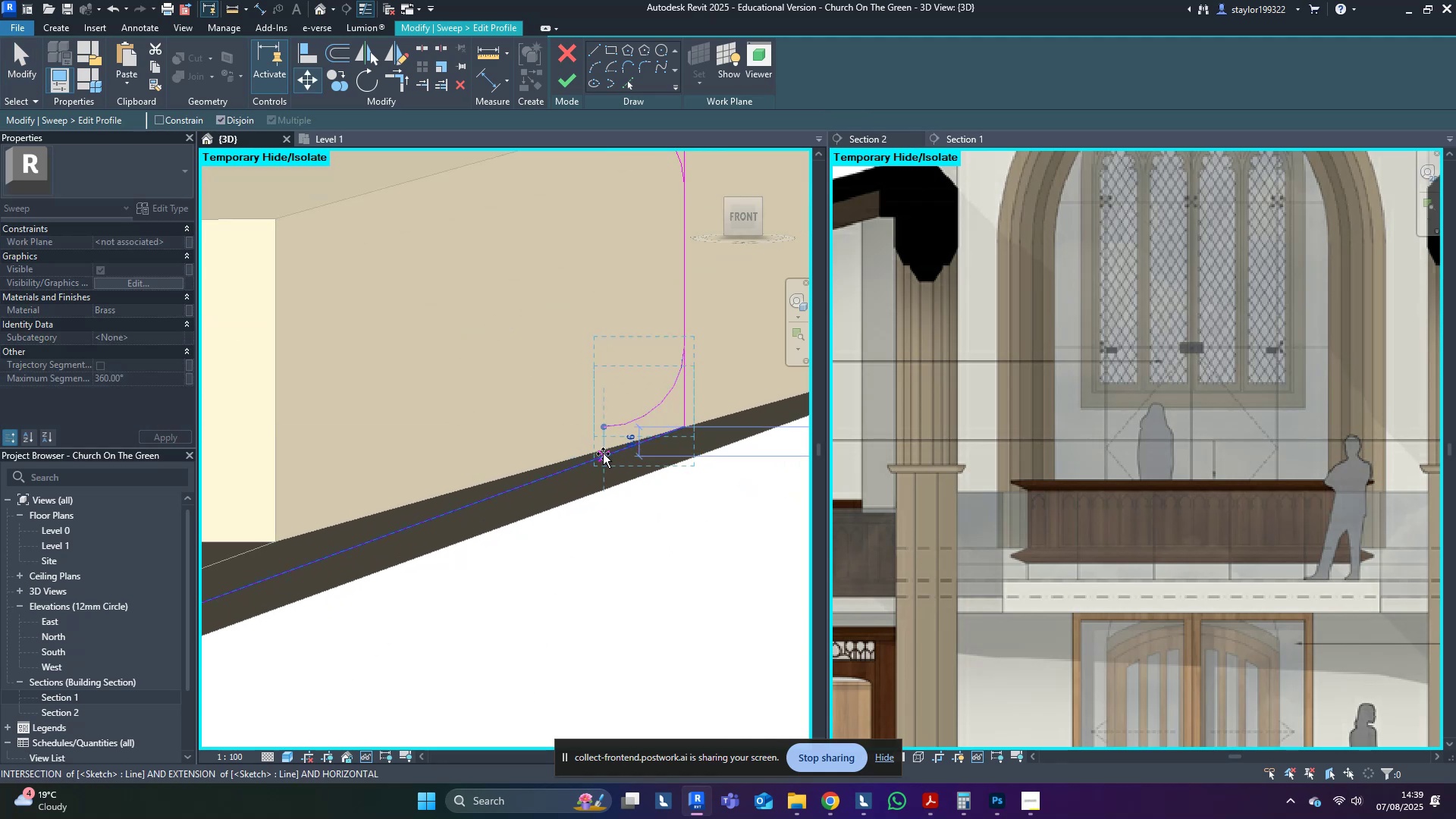 
double_click([701, 518])
 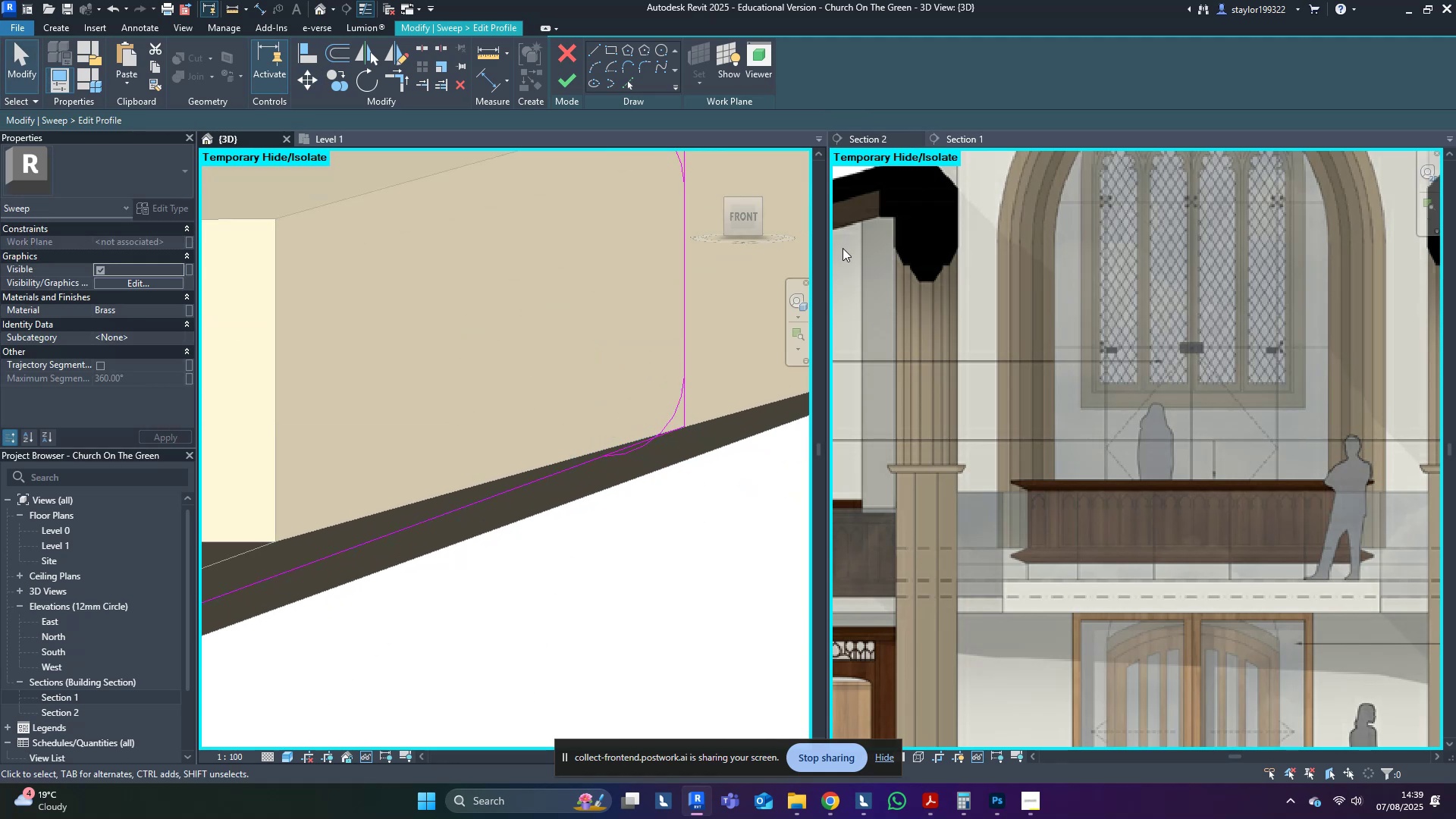 
left_click([740, 218])
 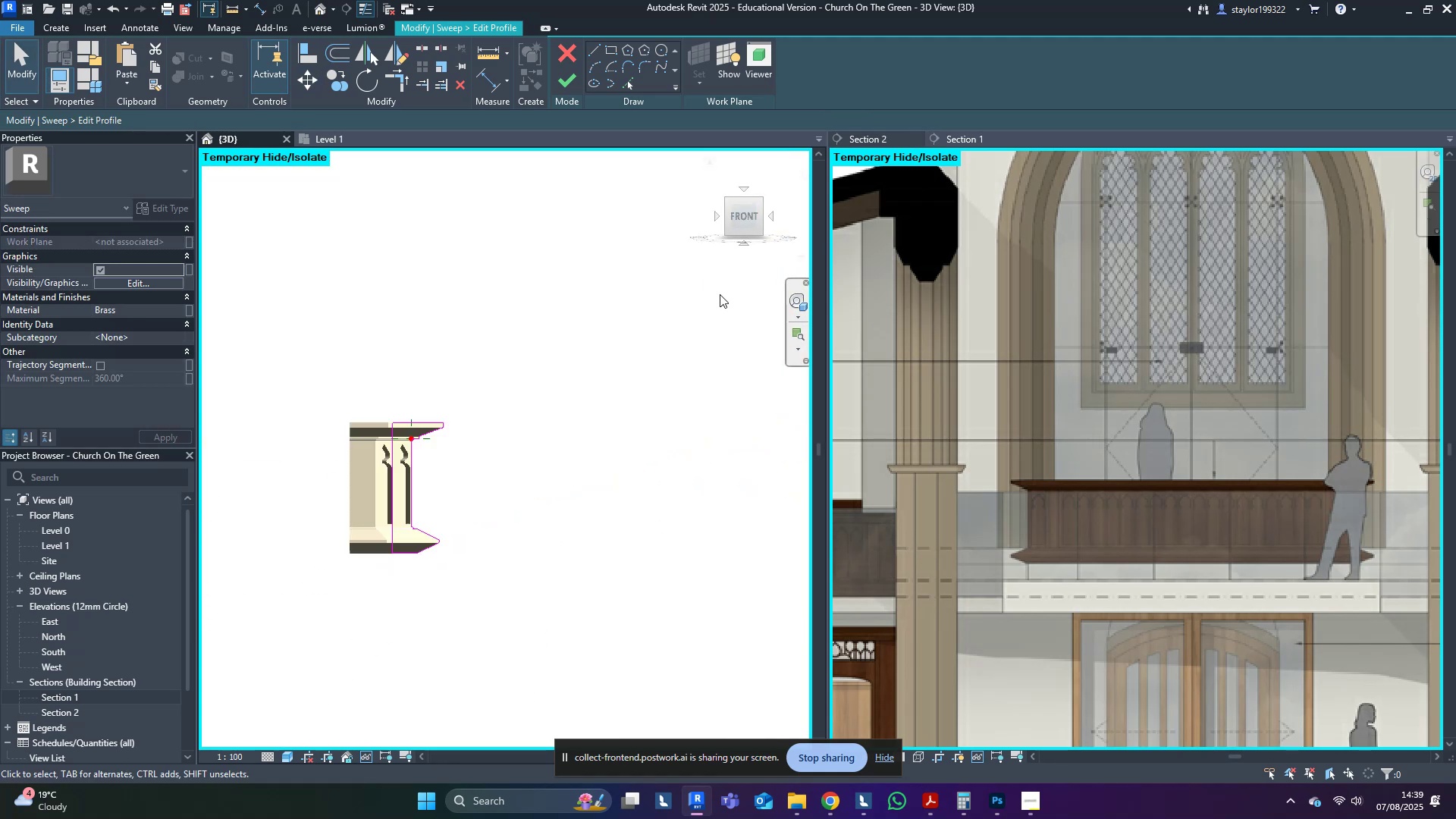 
scroll: coordinate [623, 328], scroll_direction: up, amount: 28.0
 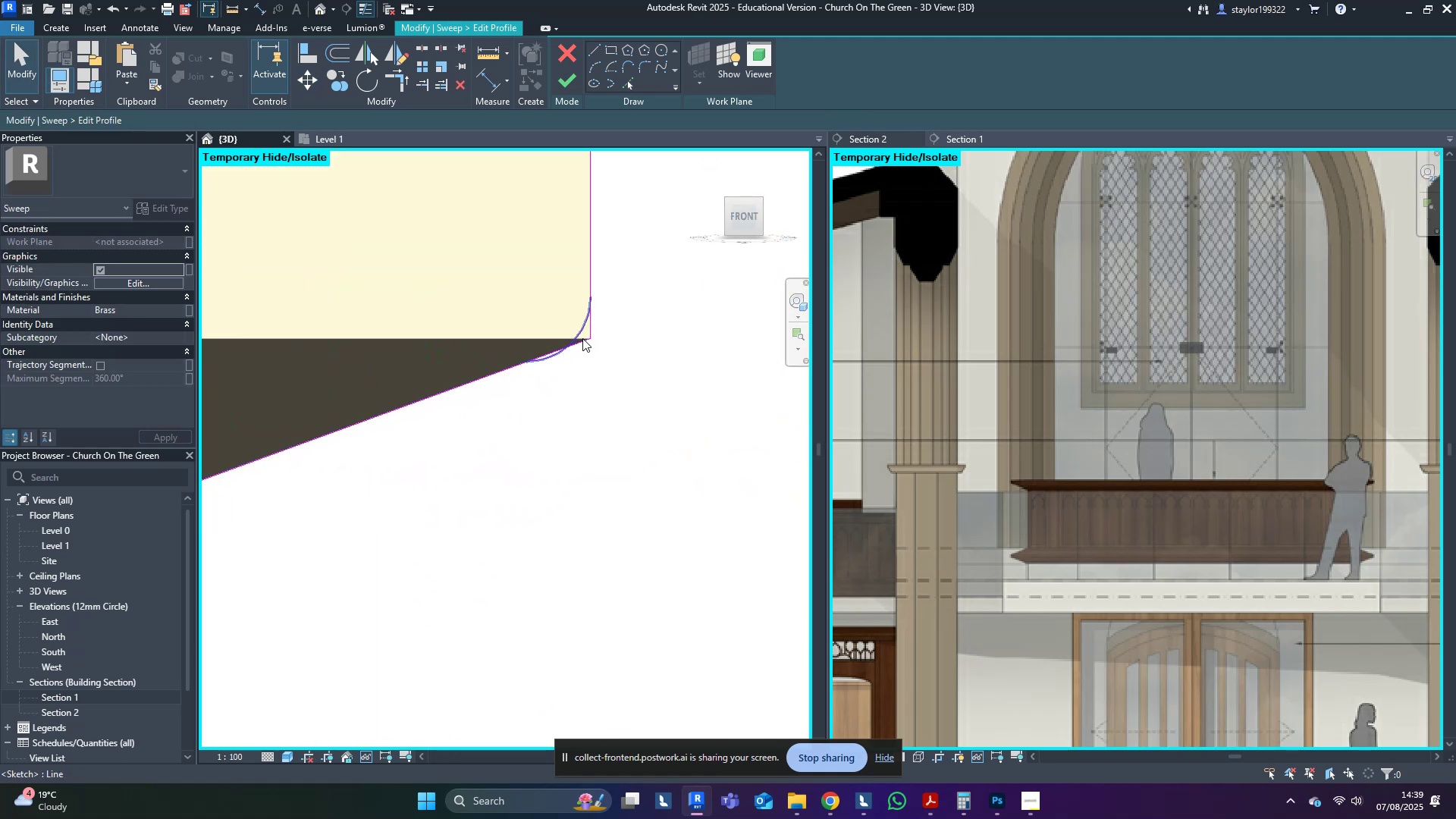 
left_click([582, 333])
 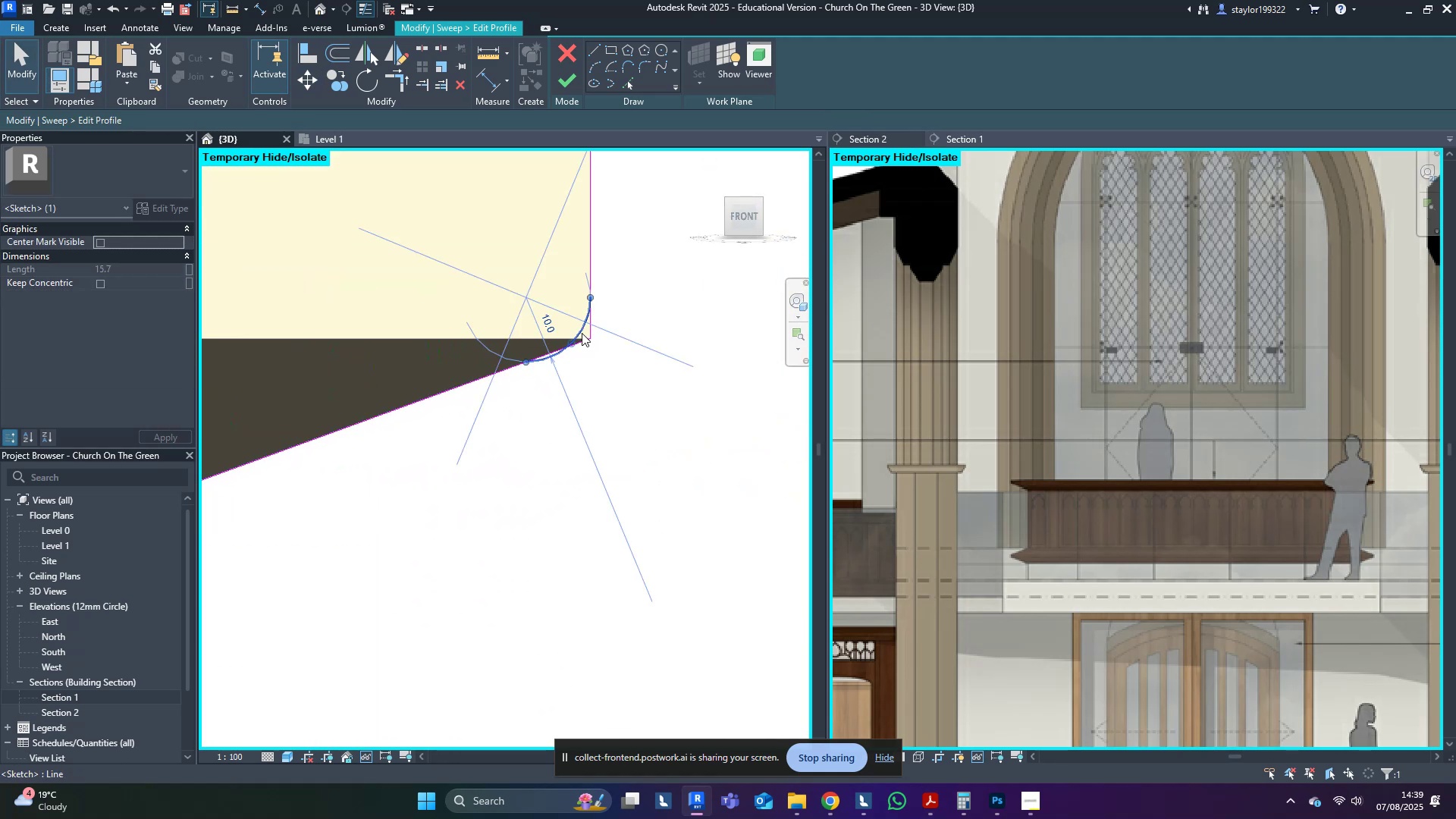 
type(md)
 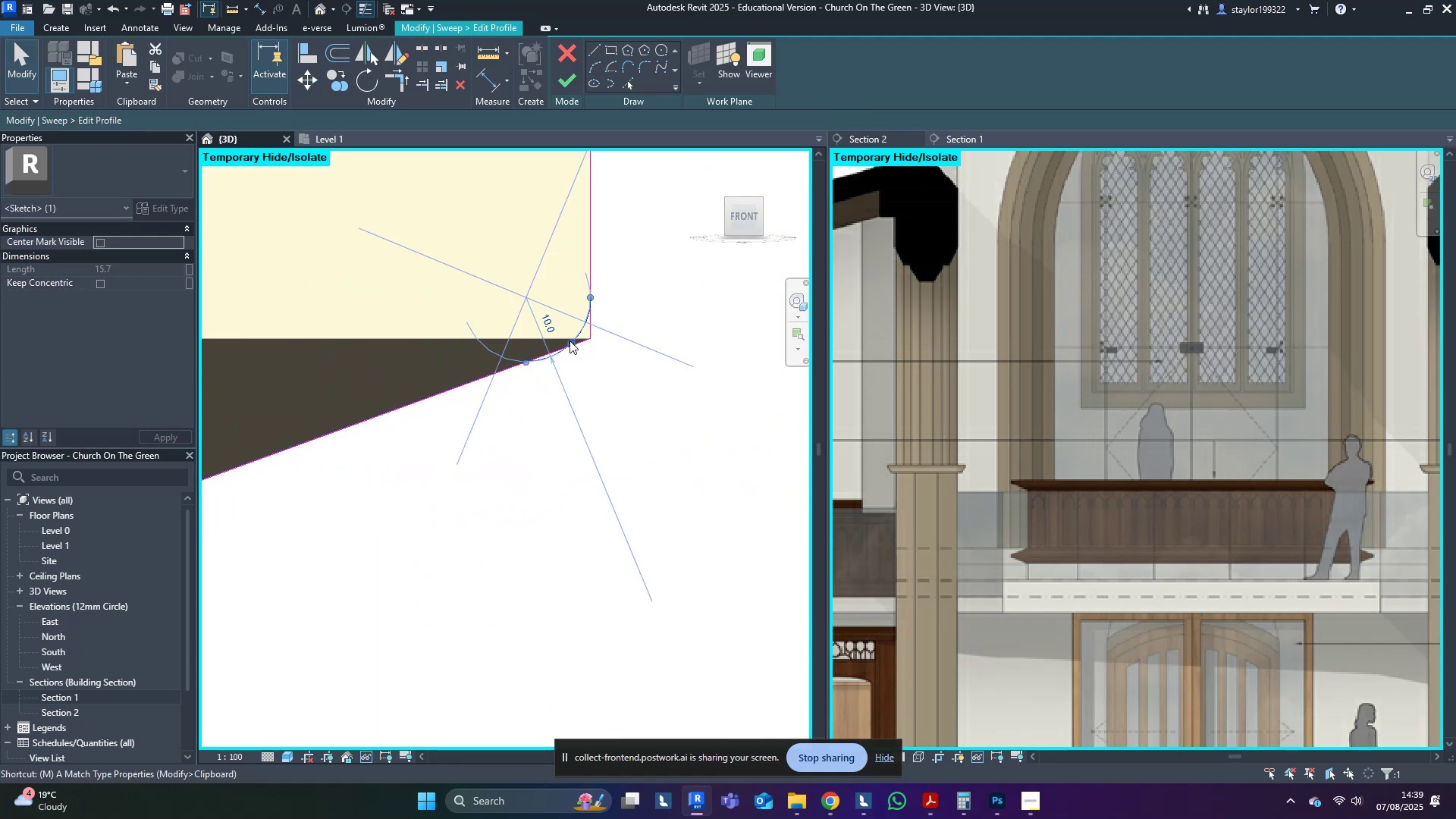 
scroll: coordinate [536, 370], scroll_direction: up, amount: 4.0
 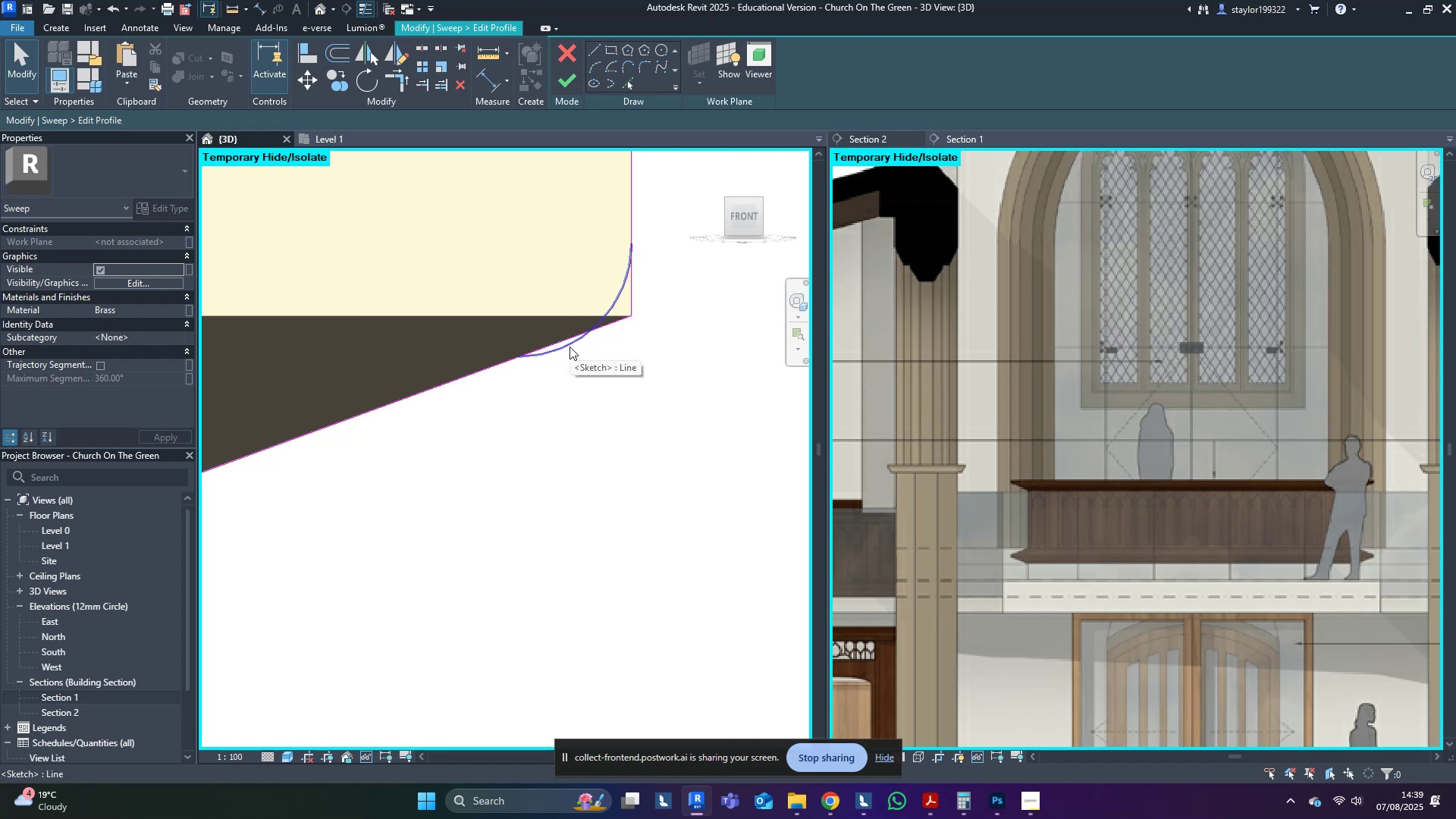 
left_click([570, 346])
 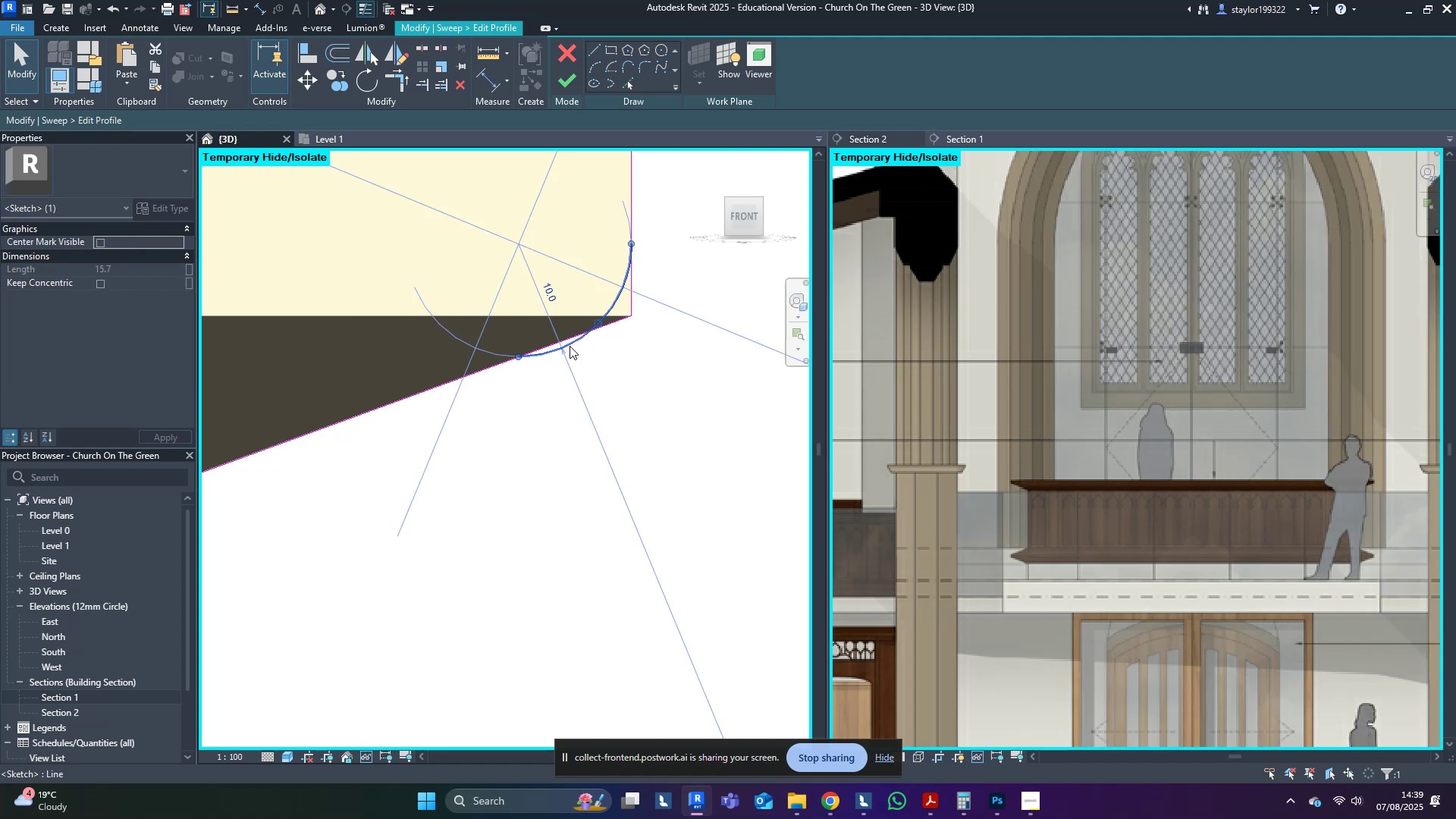 
type(mv)
 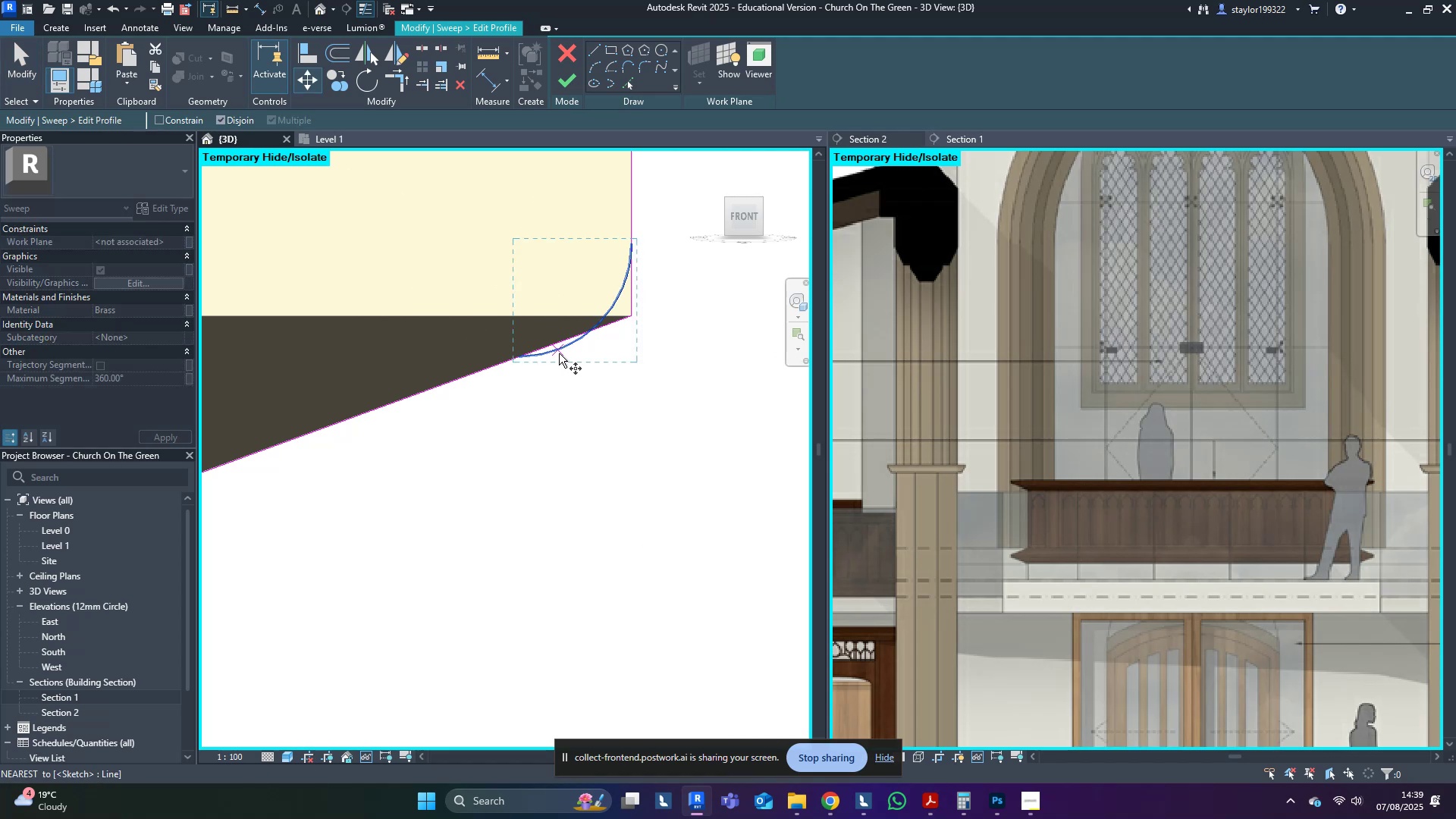 
left_click([559, 353])
 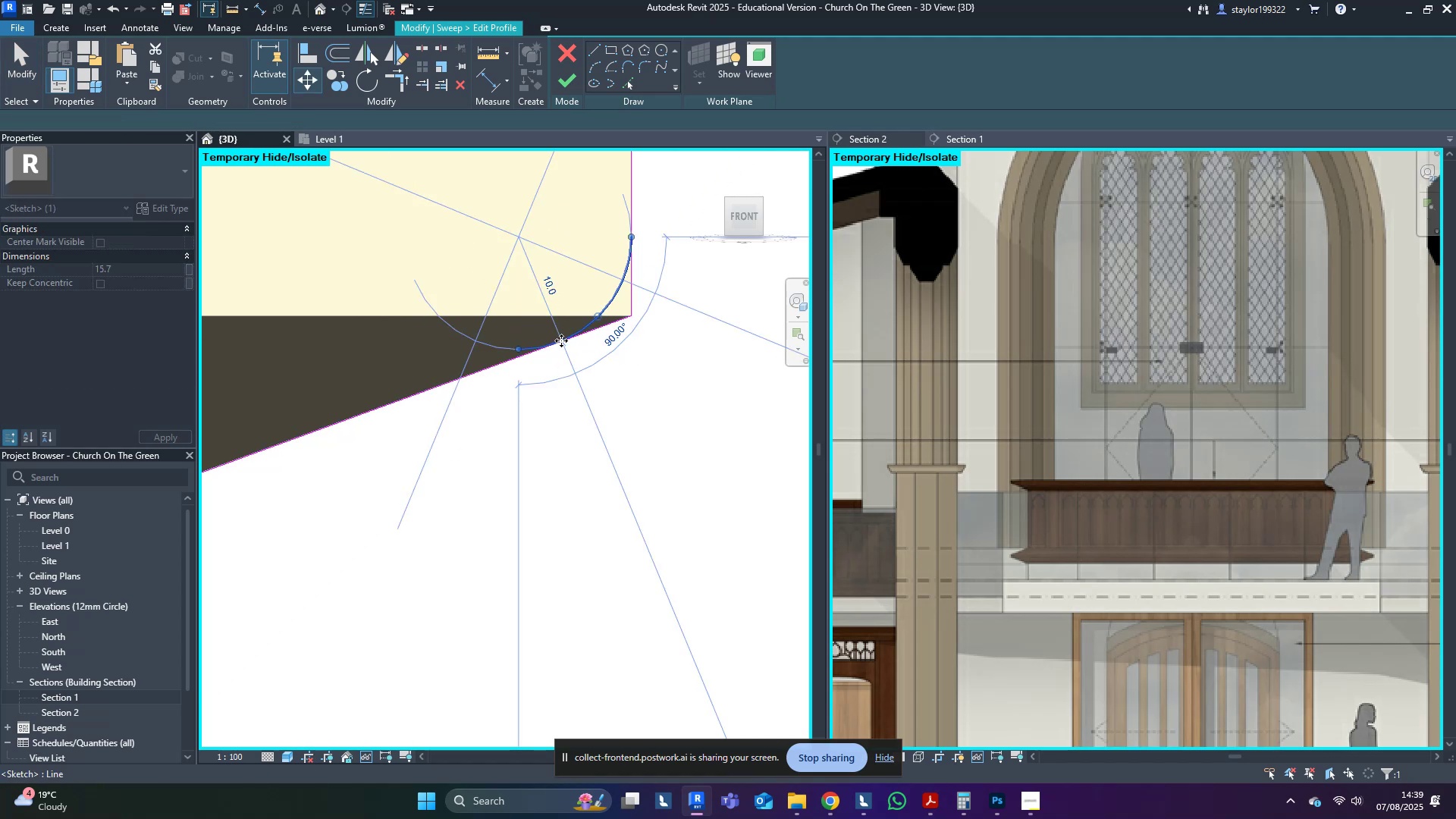 
double_click([631, 367])
 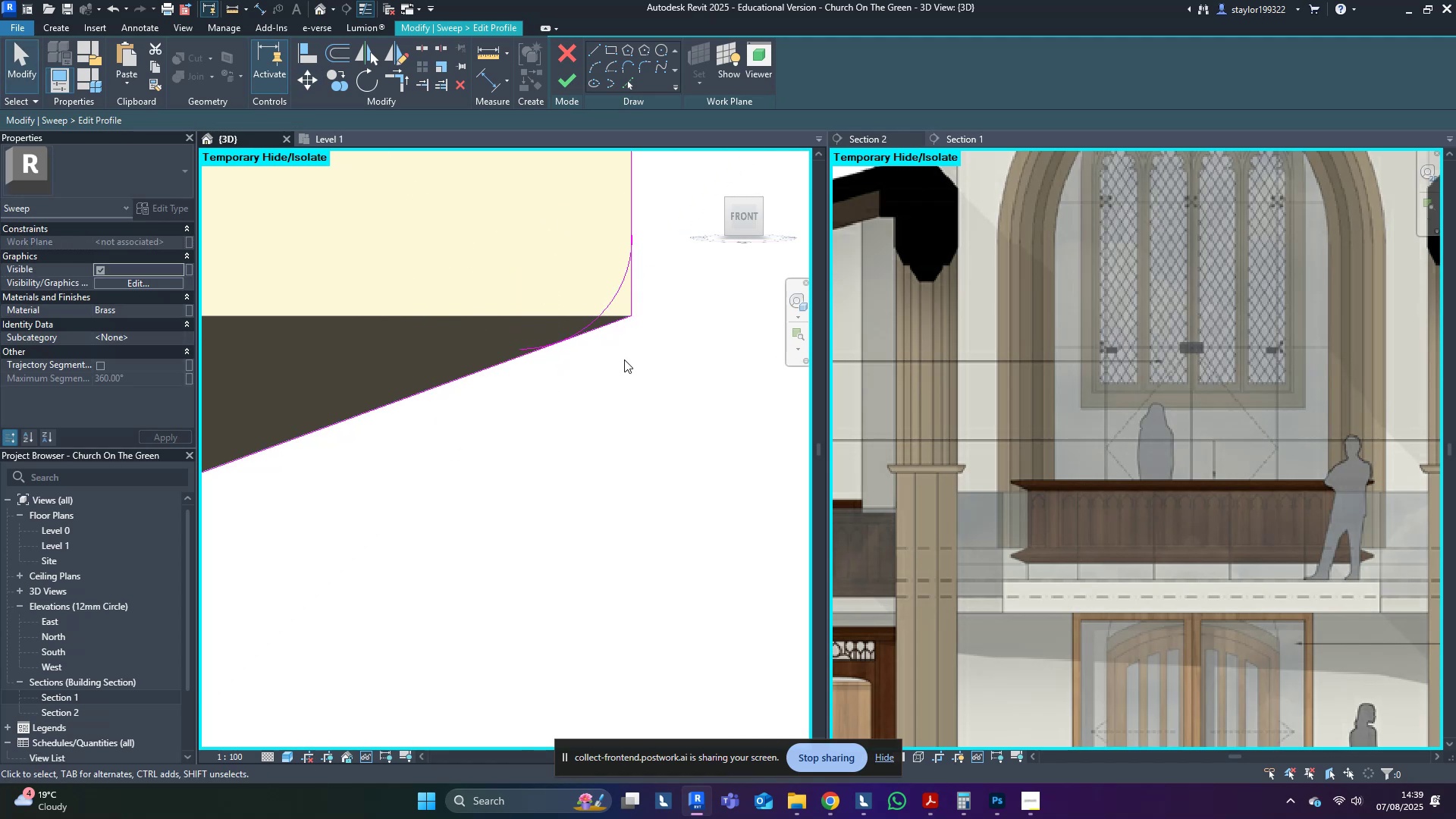 
hold_key(key=T, duration=7.2)
 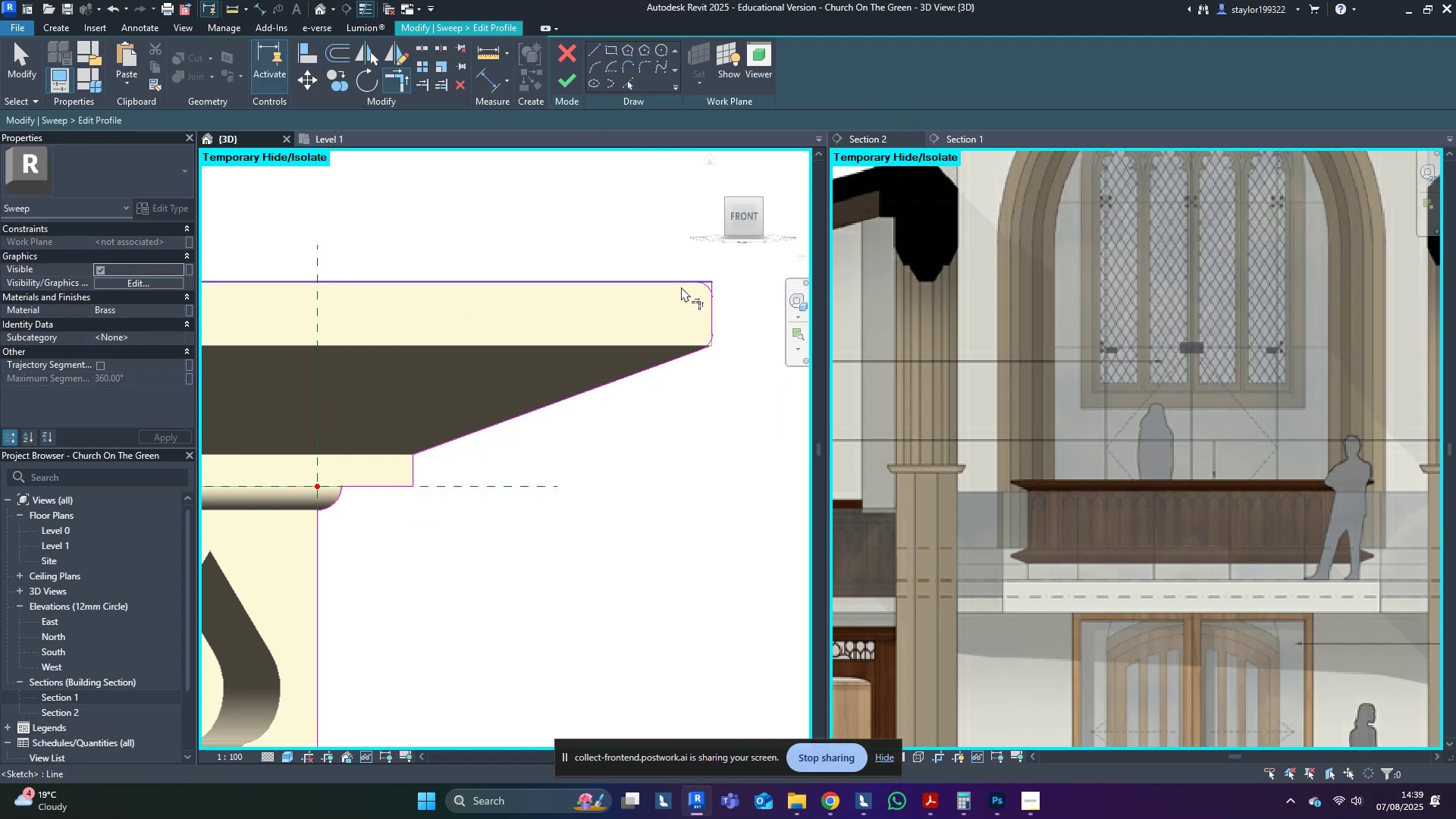 
key(R)
 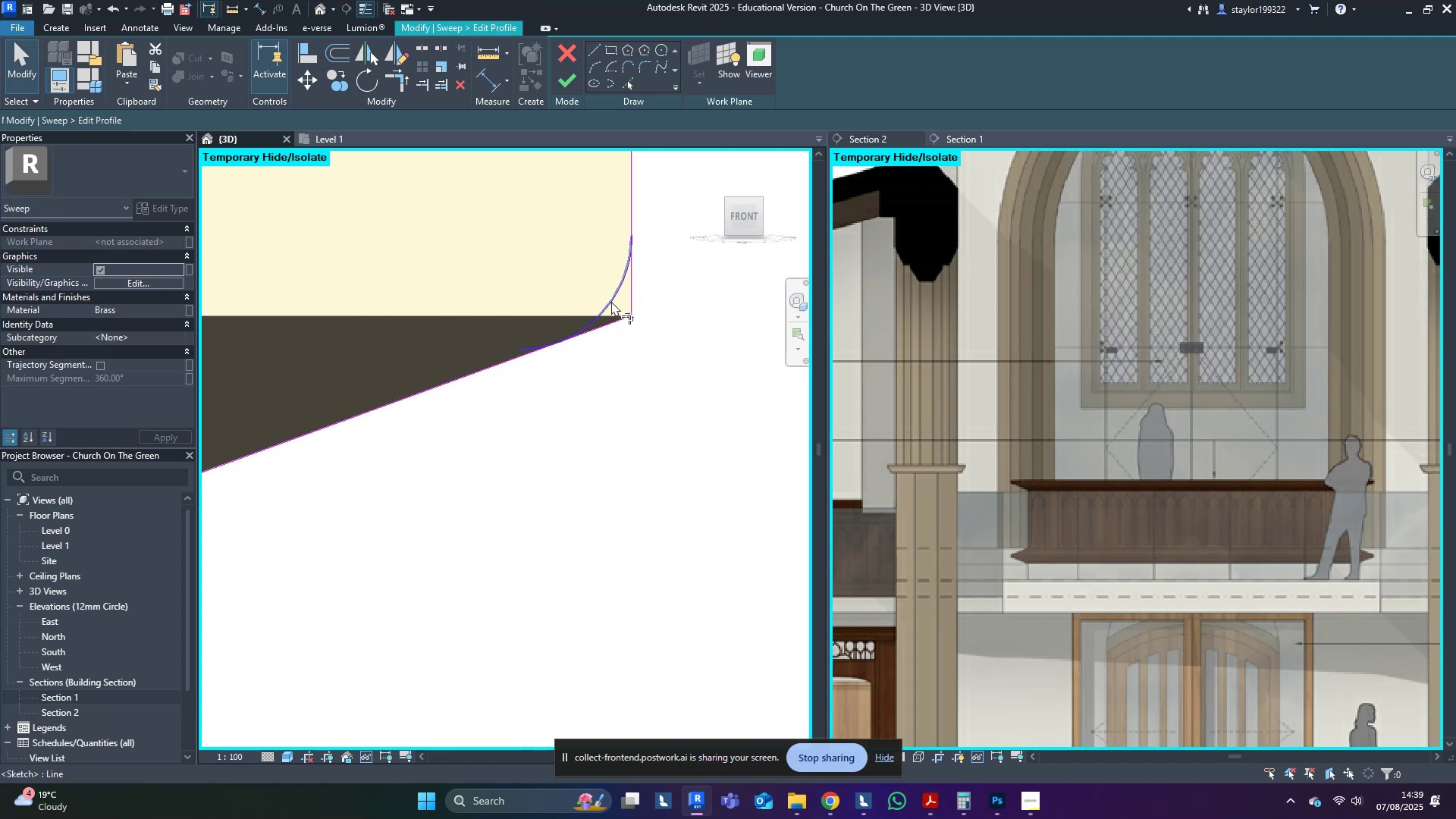 
left_click([611, 301])
 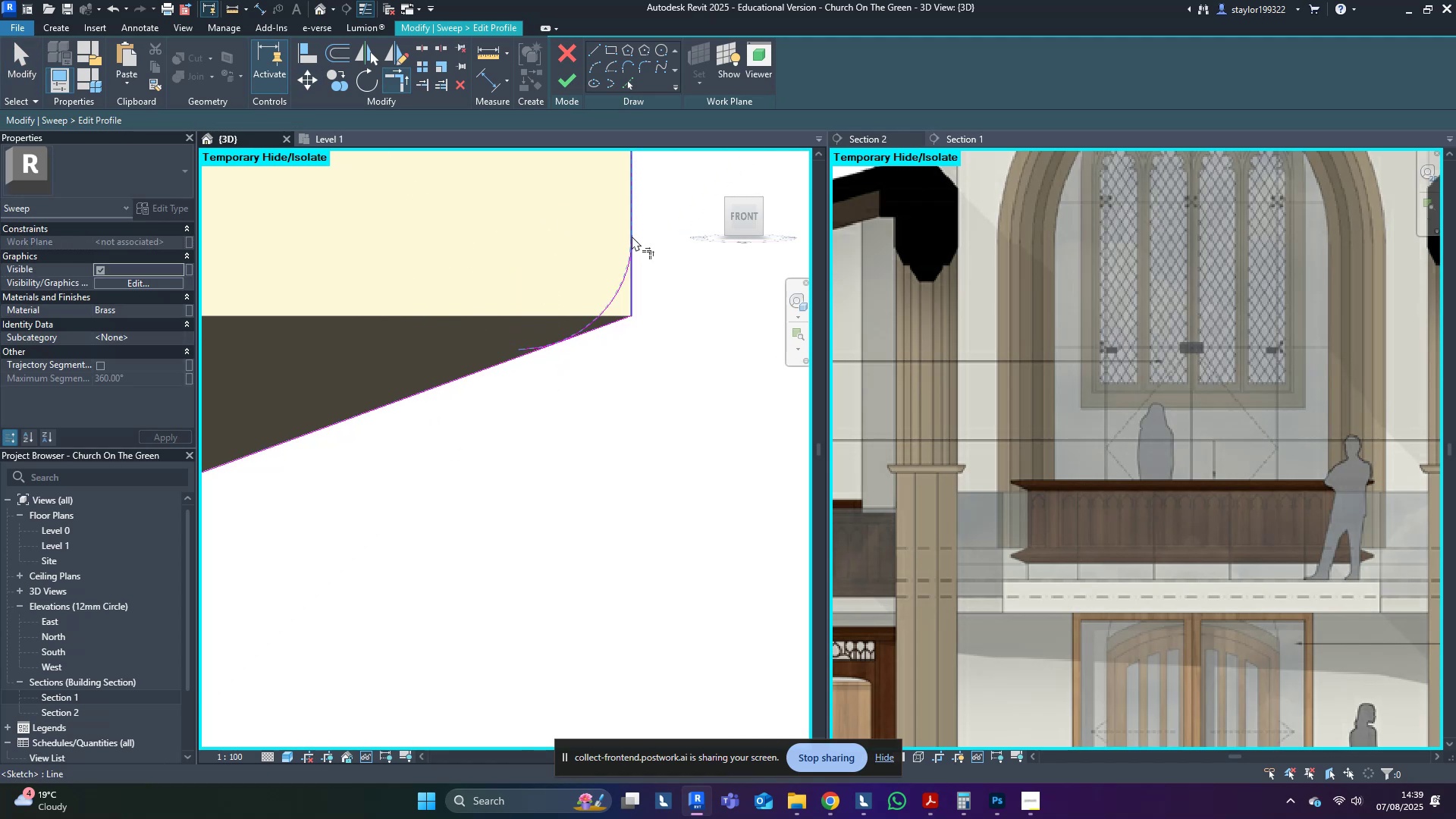 
left_click([636, 231])
 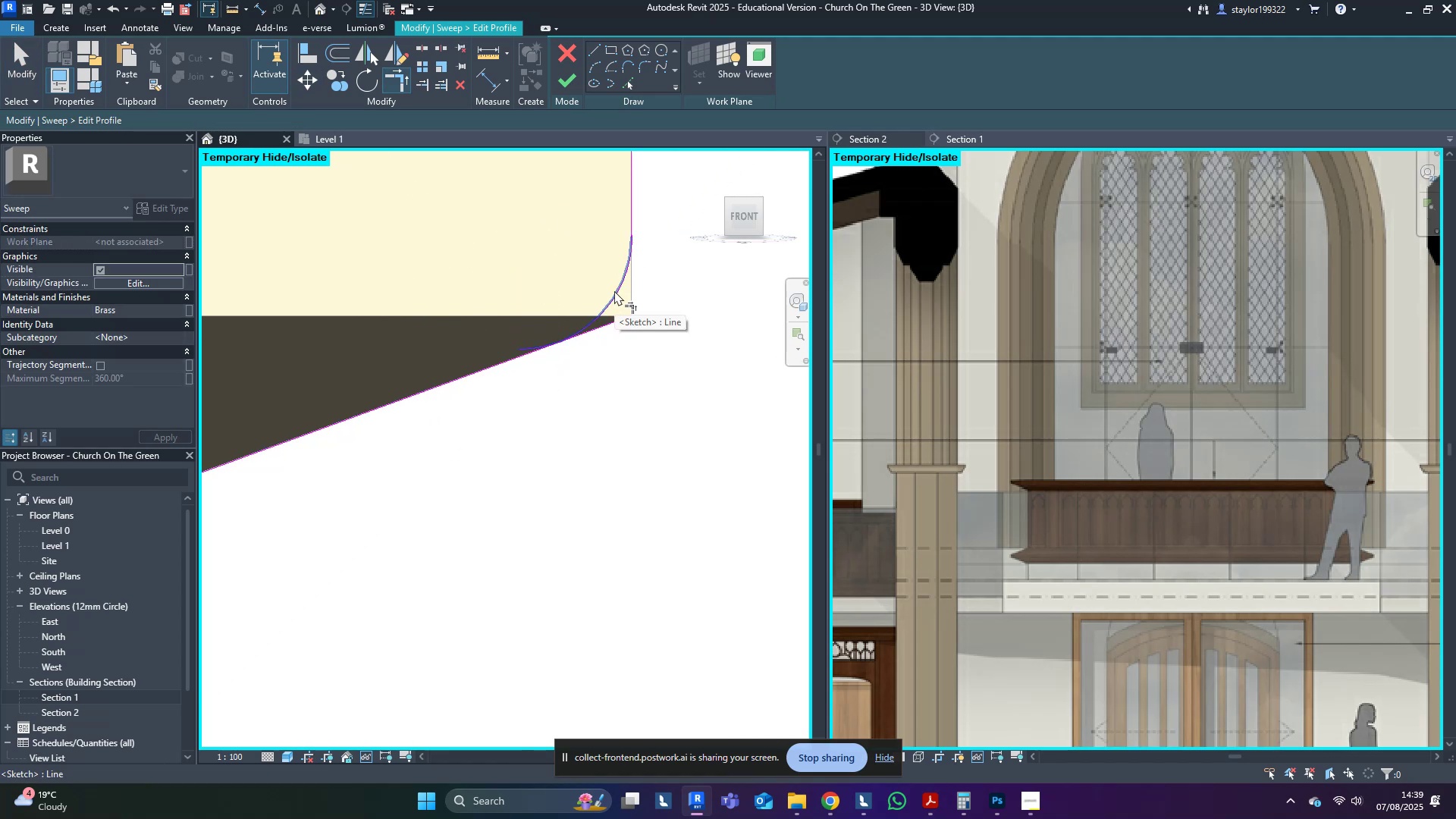 
left_click([614, 290])
 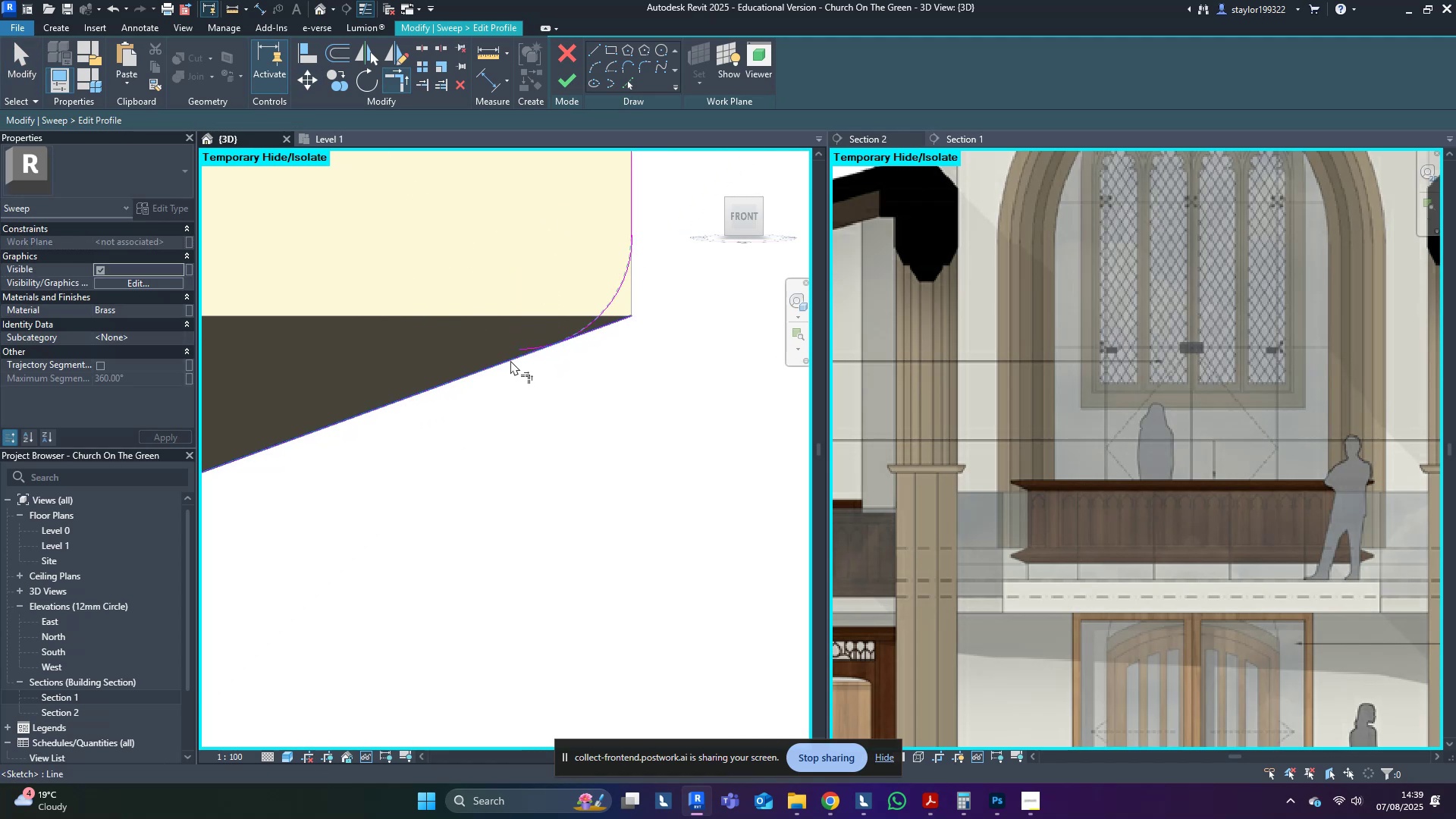 
left_click([510, 360])
 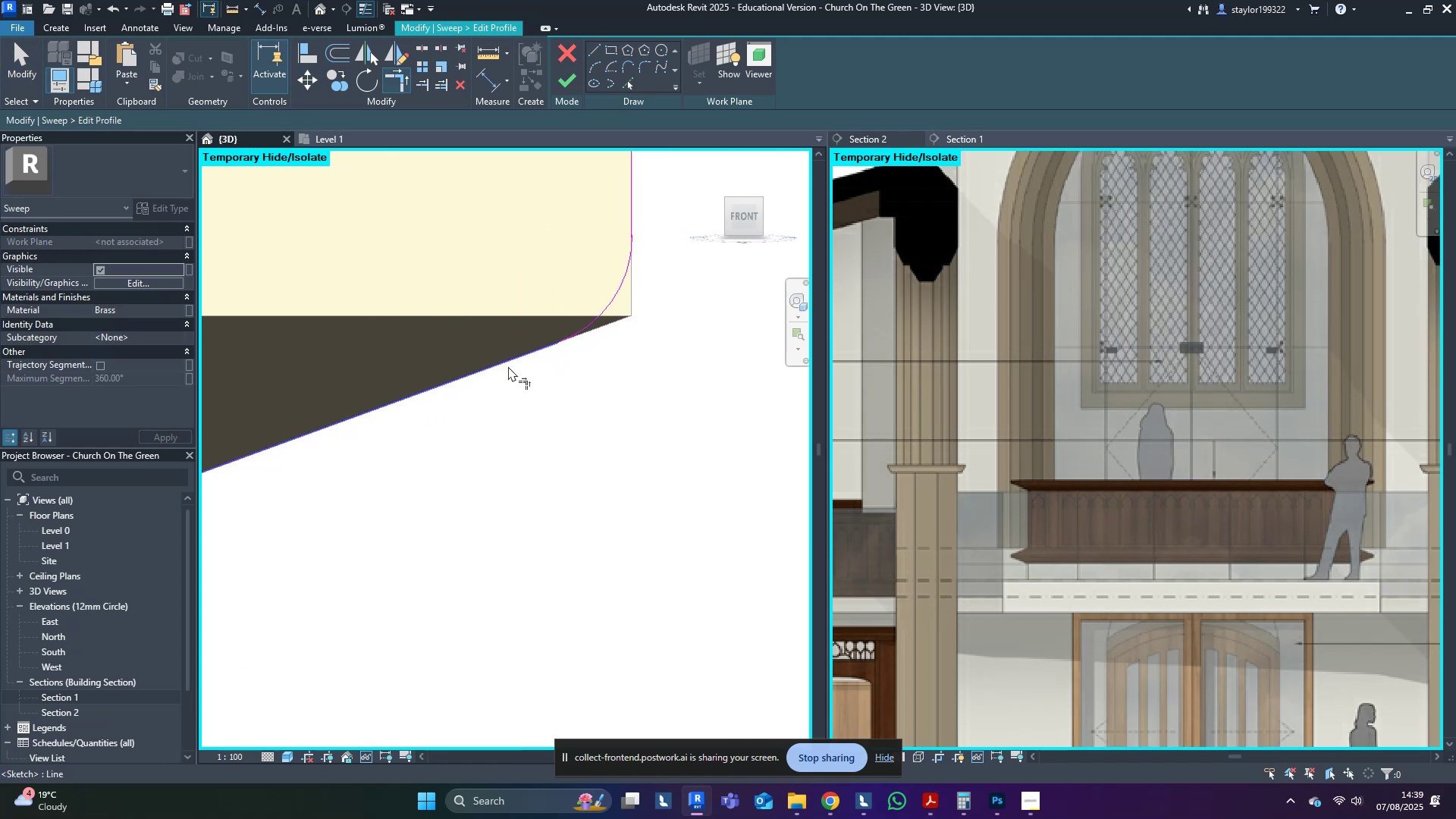 
scroll: coordinate [633, 478], scroll_direction: down, amount: 14.0
 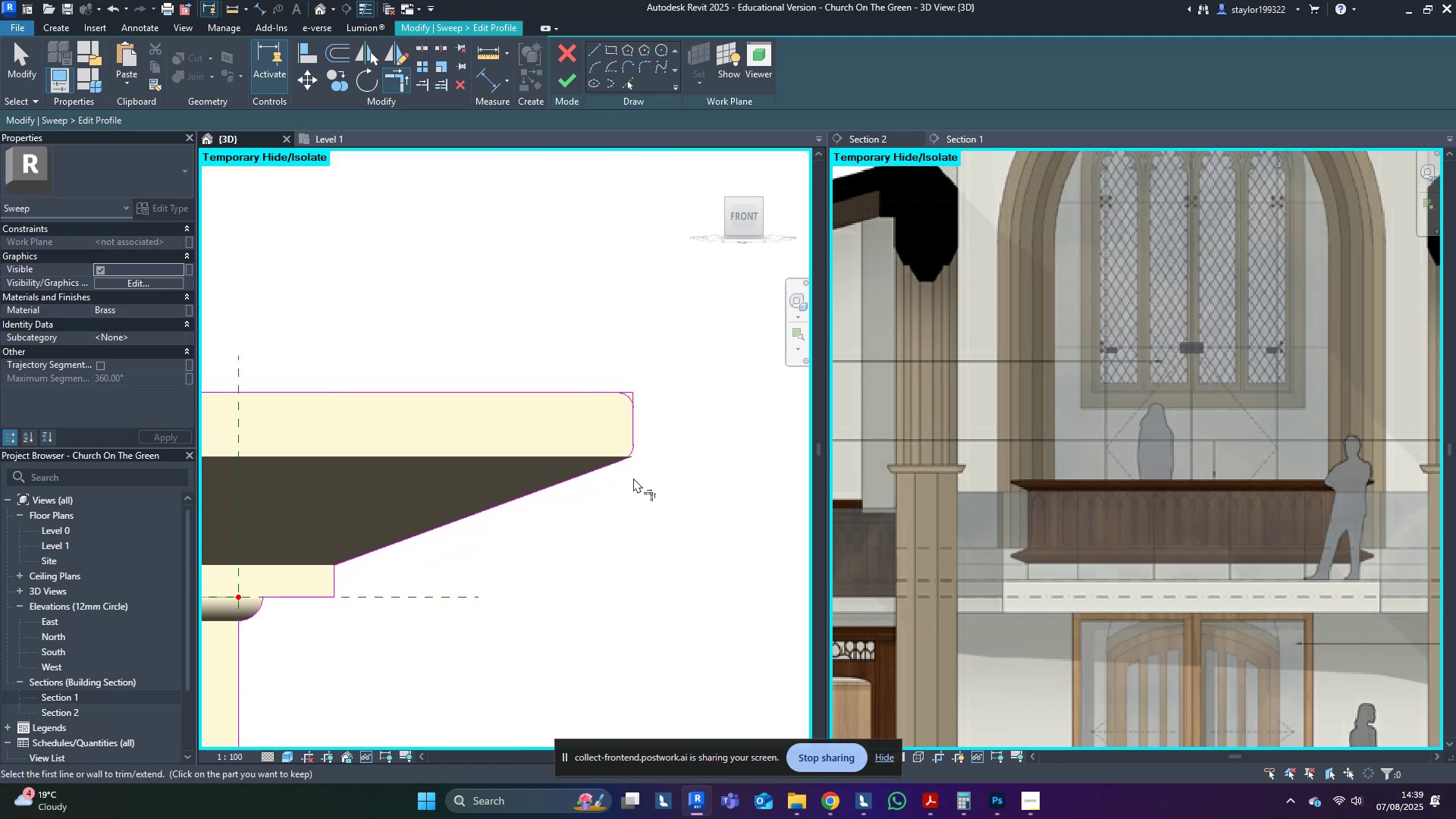 
hold_key(key=M, duration=24.47)
 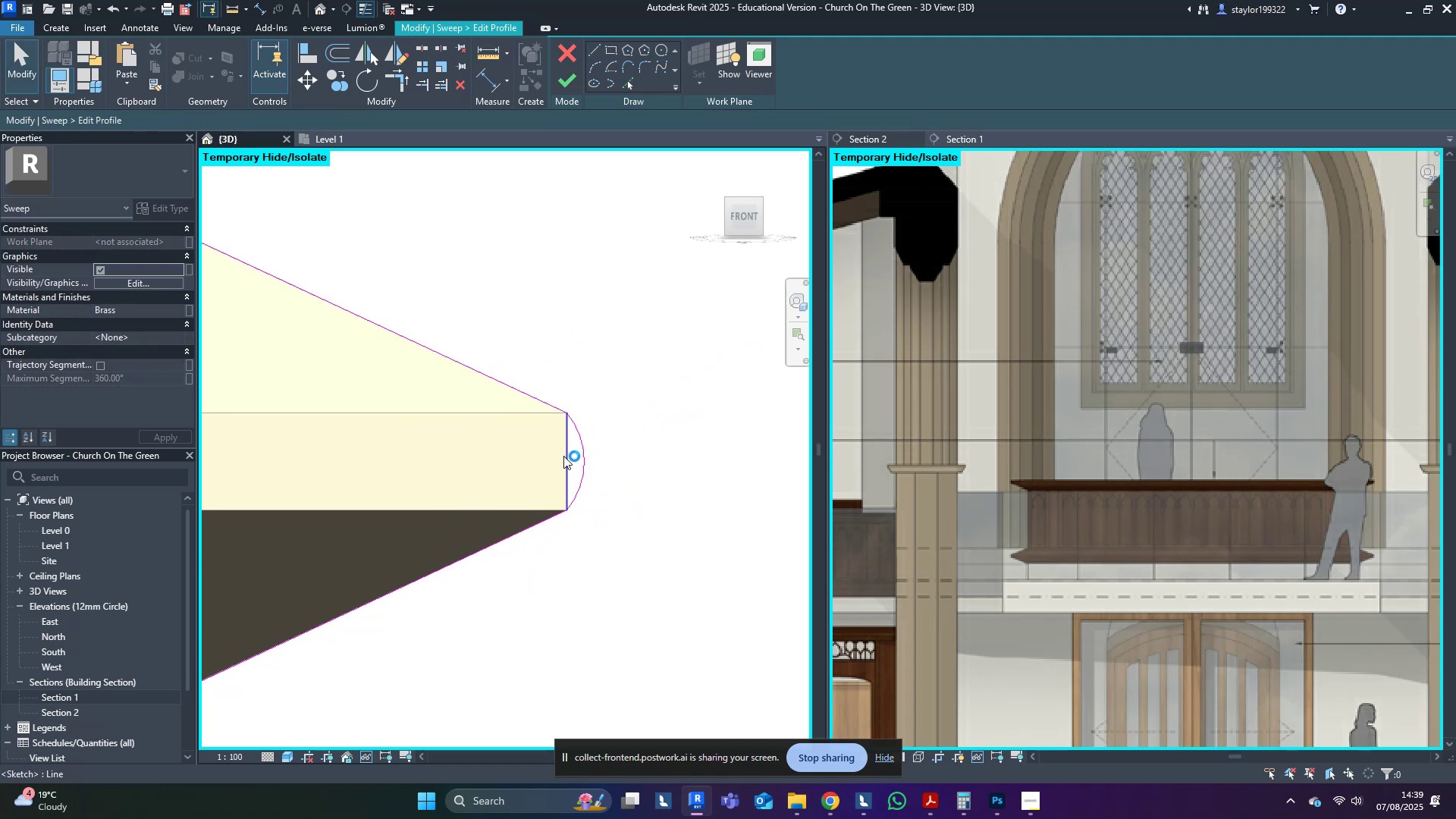 
key(D)
 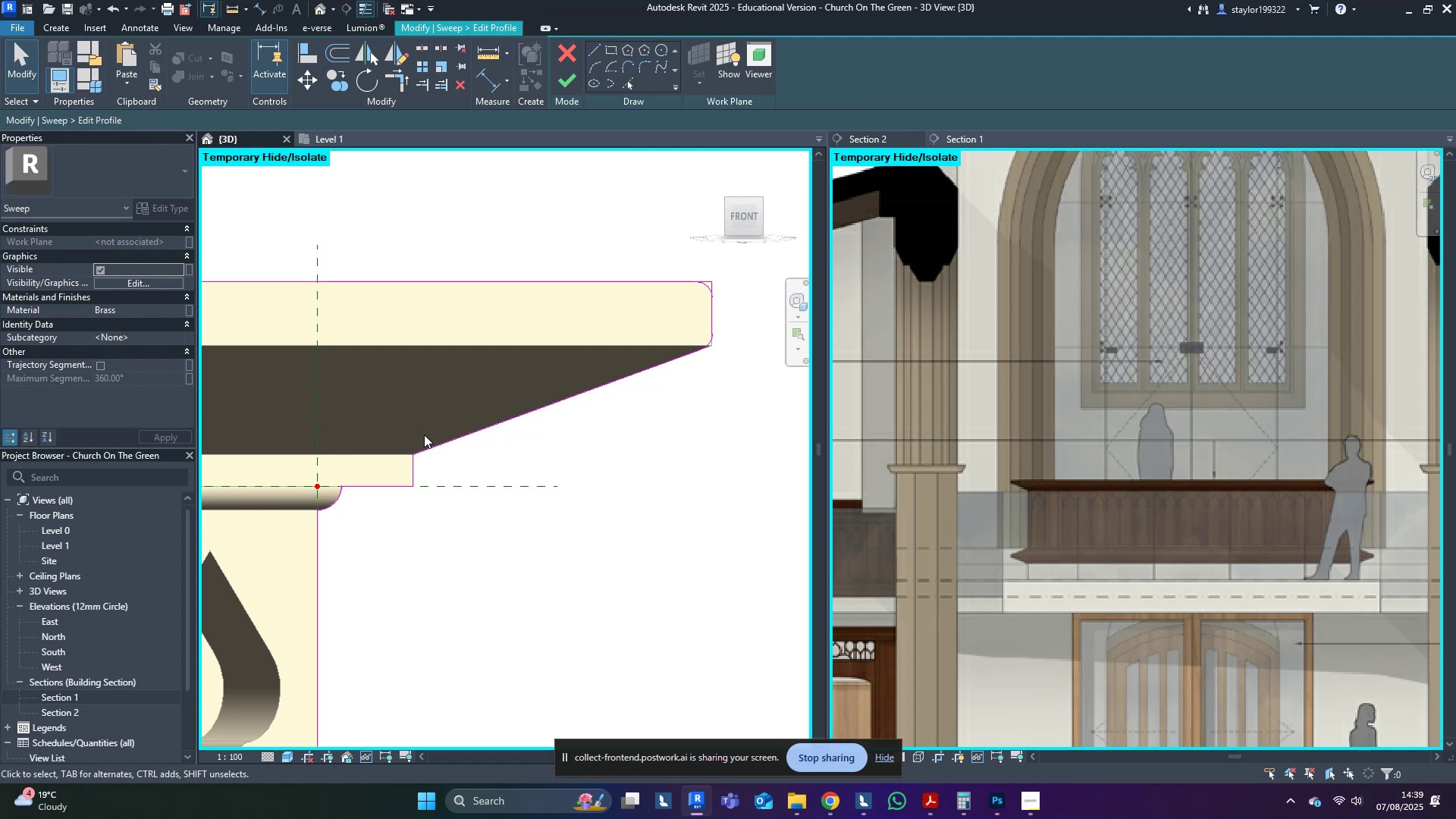 
left_click([575, 74])
 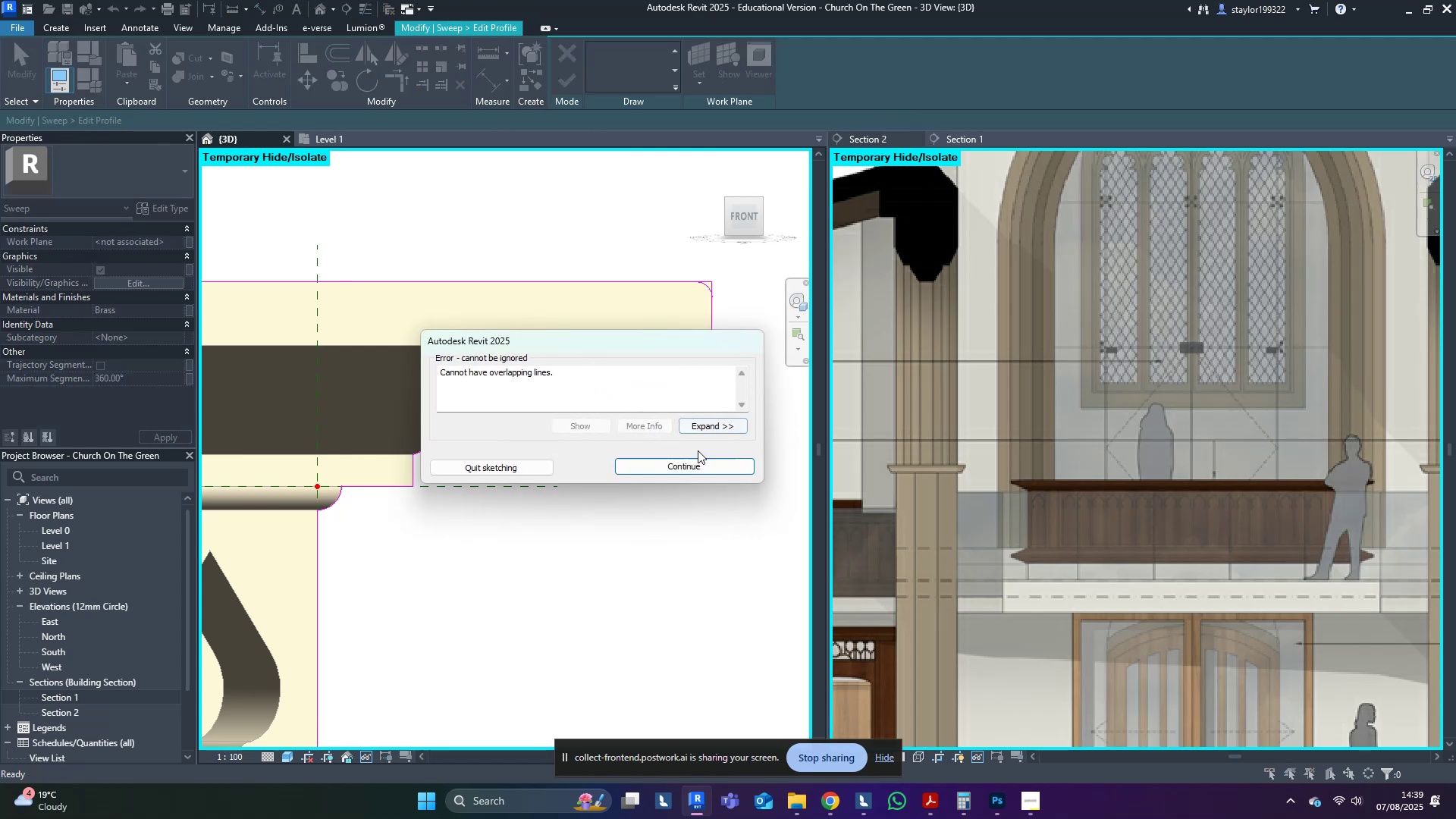 
left_click([717, 464])
 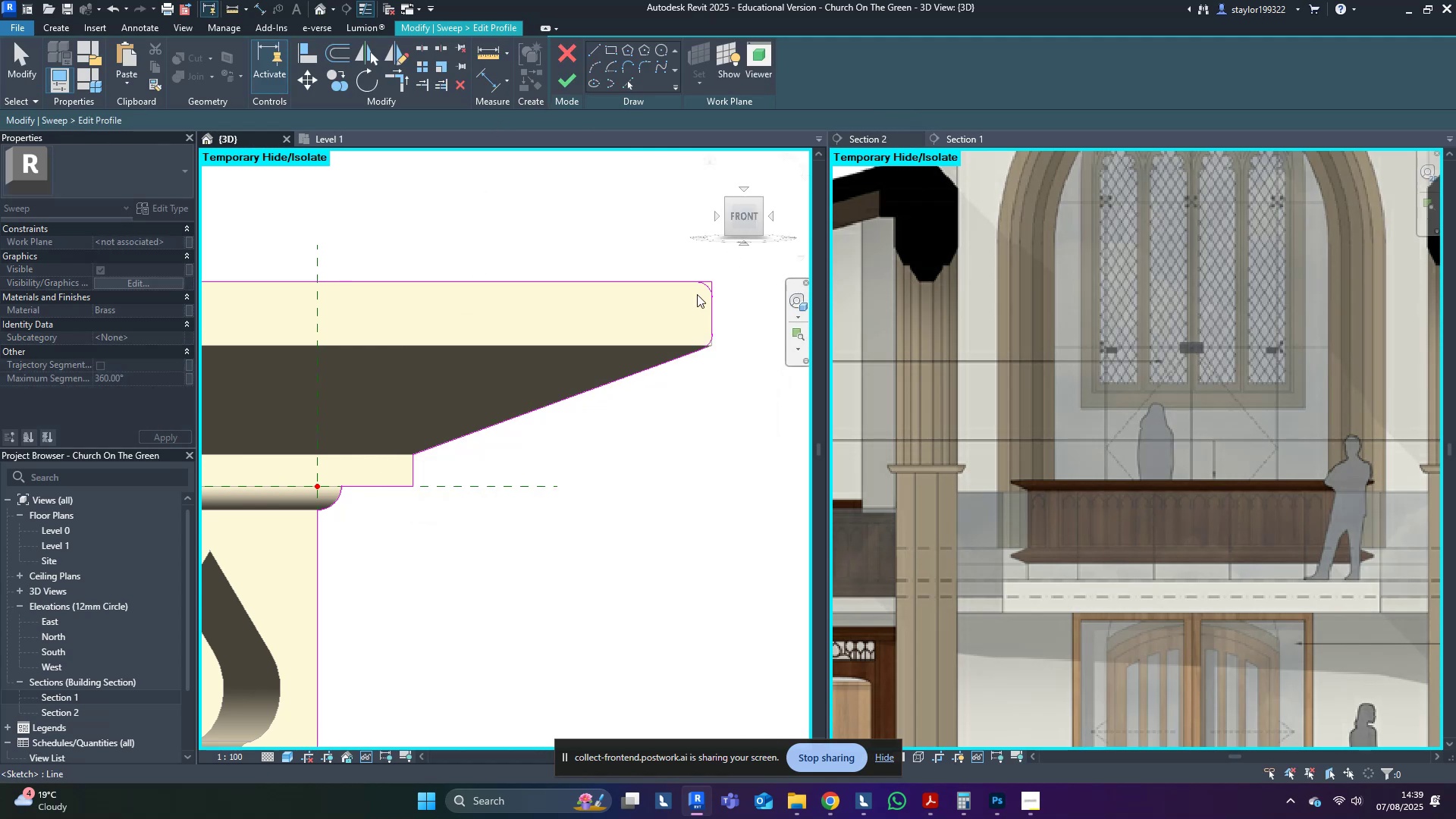 
key(R)
 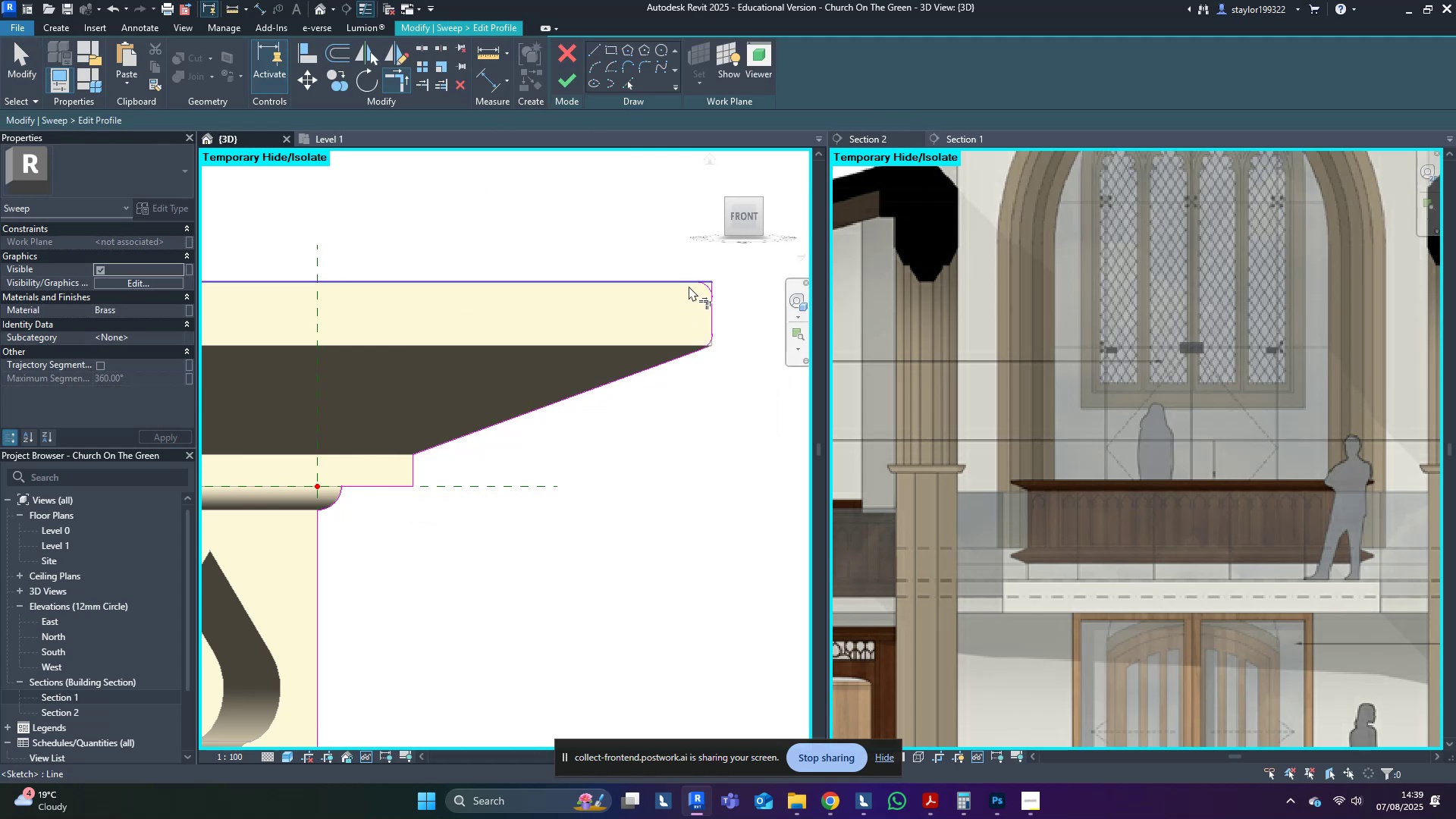 
double_click([682, 281])
 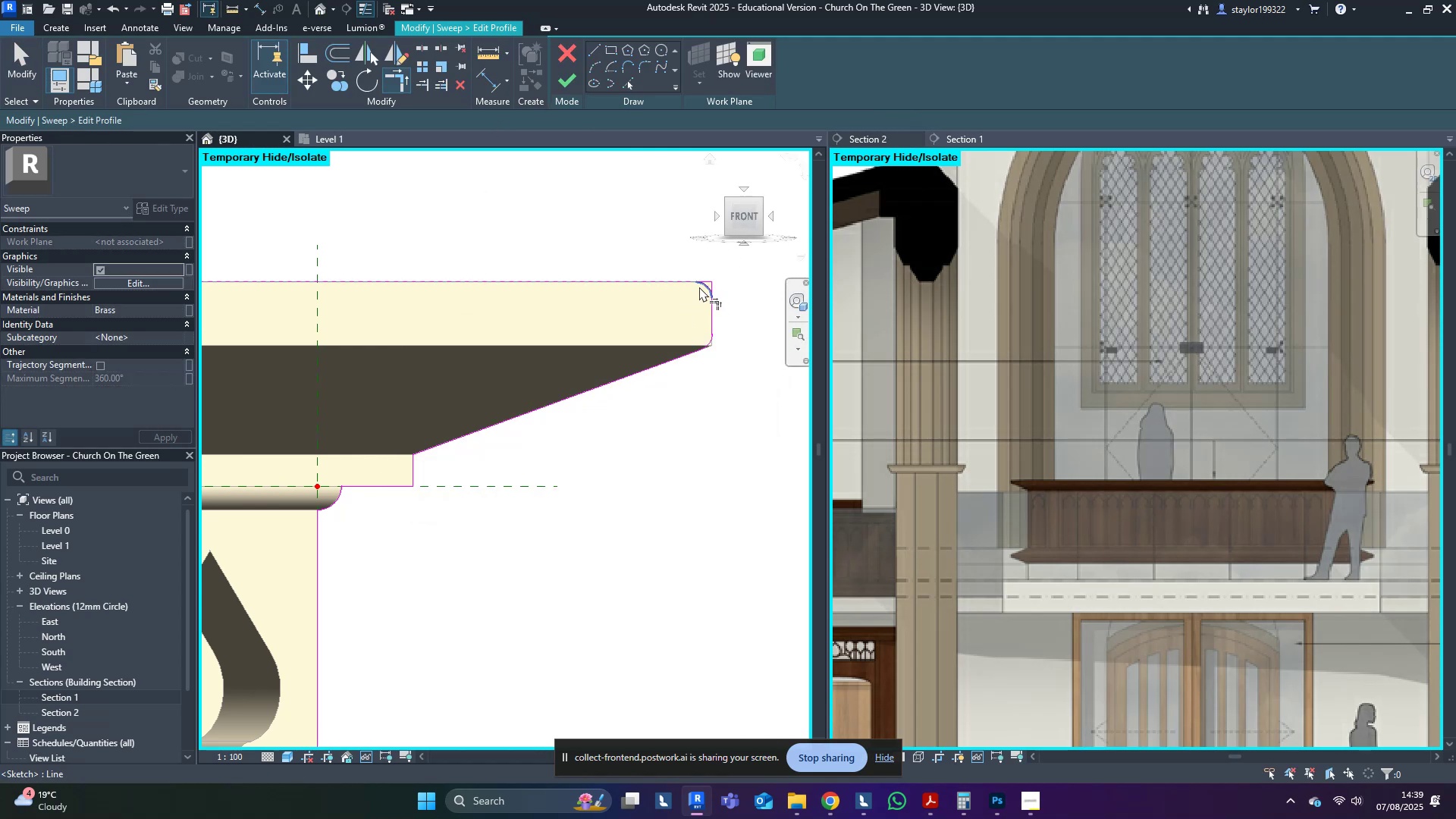 
left_click([704, 287])
 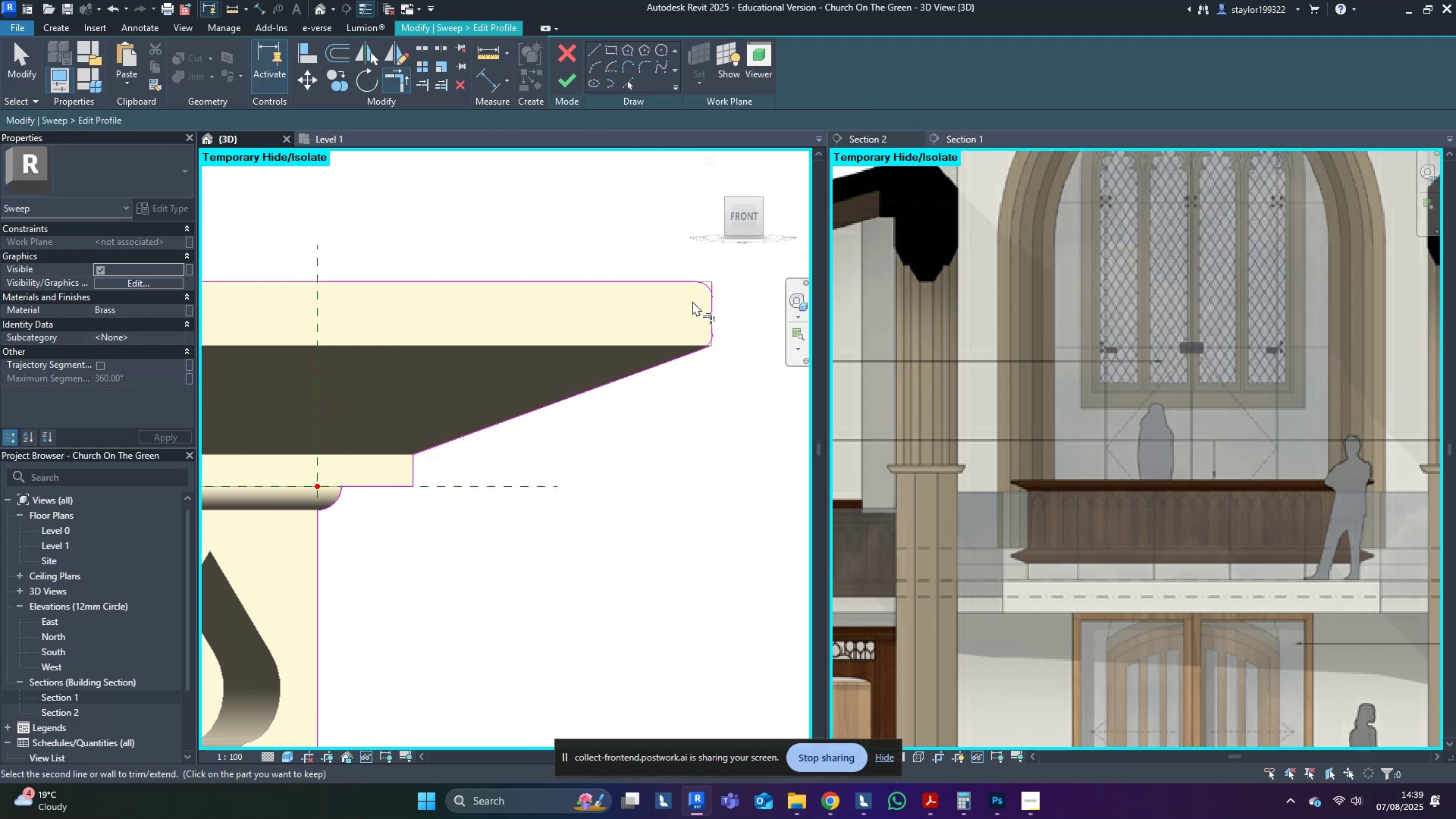 
left_click([713, 309])
 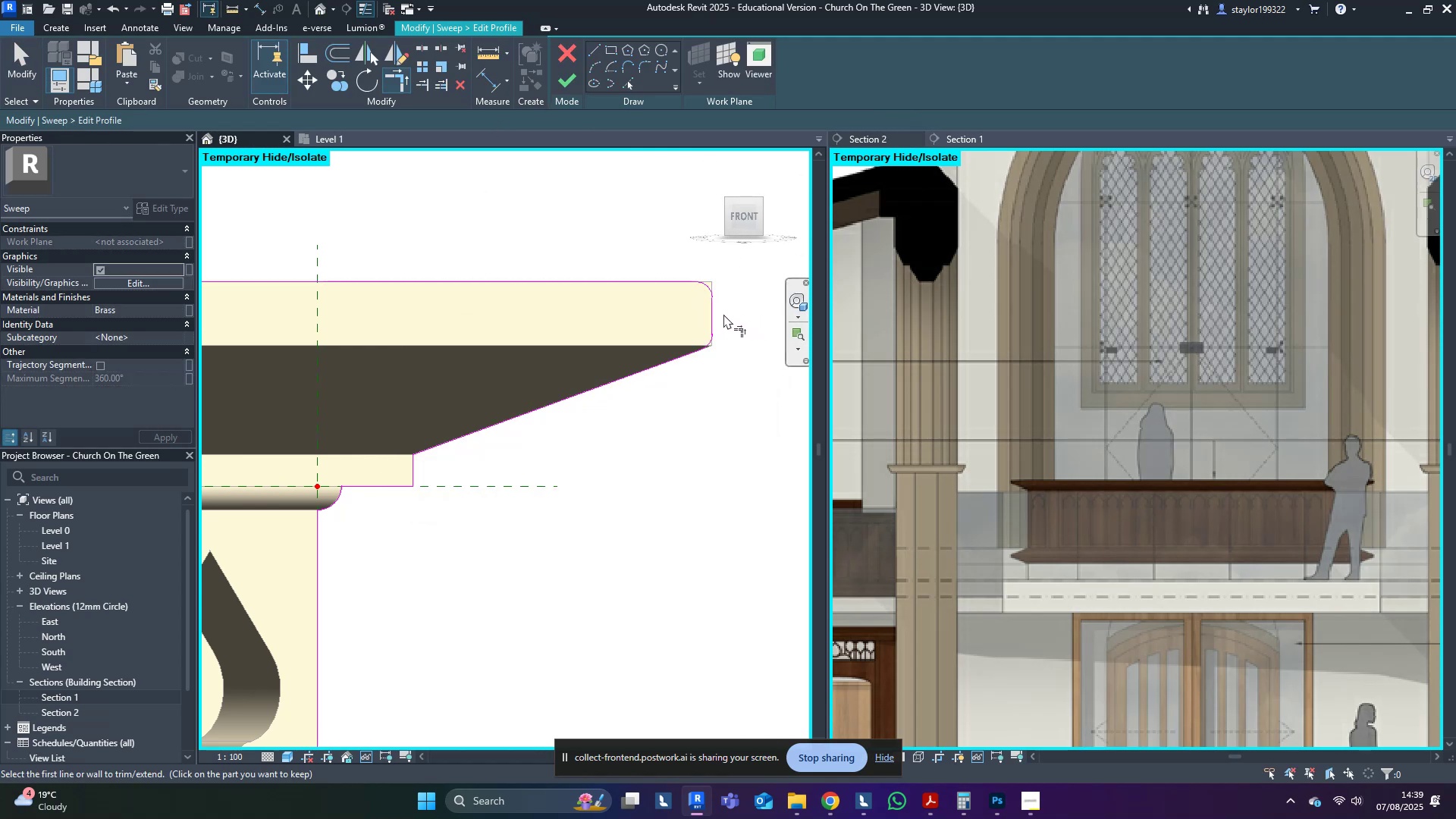 
left_click([720, 314])
 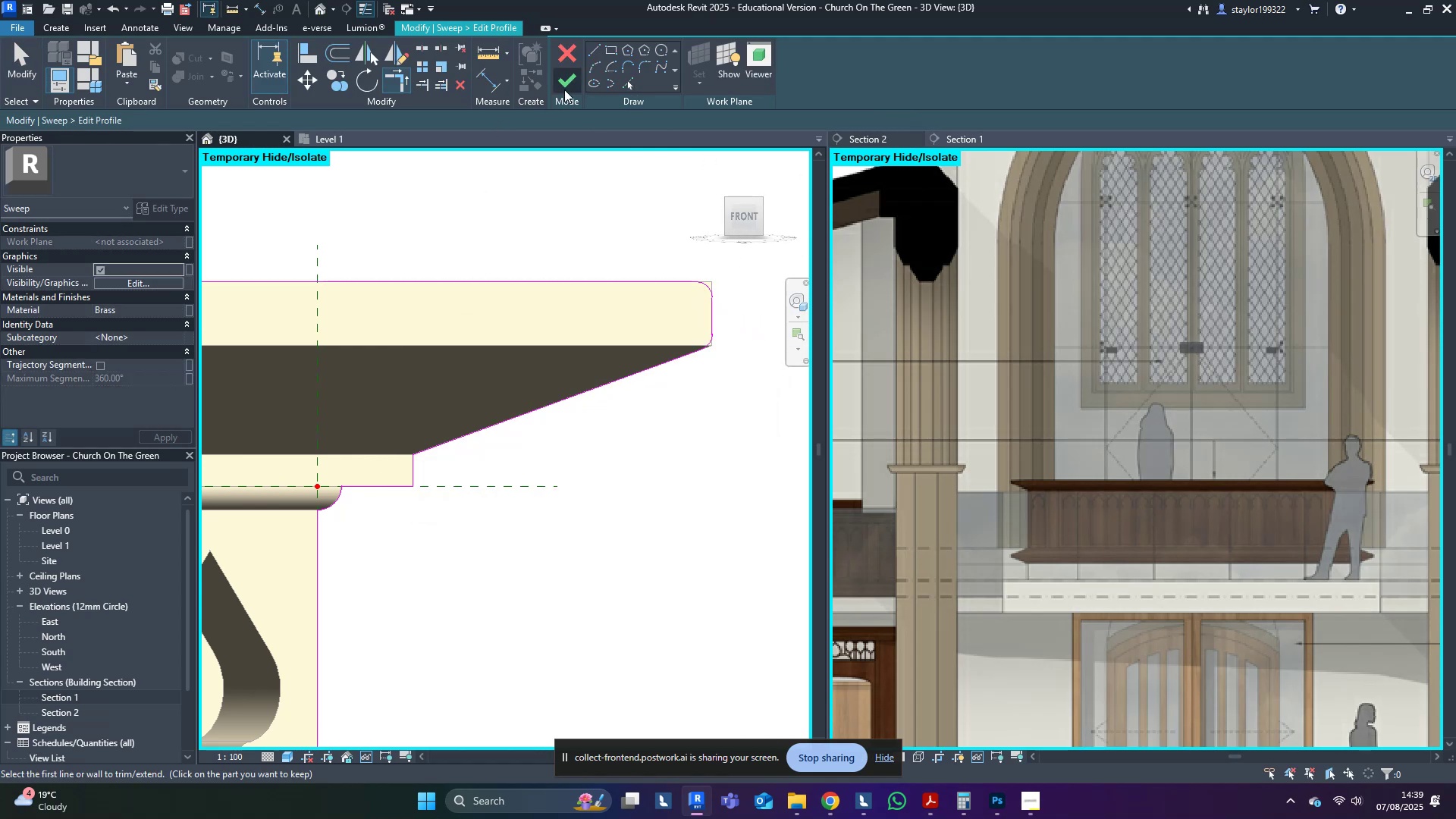 
left_click([573, 85])
 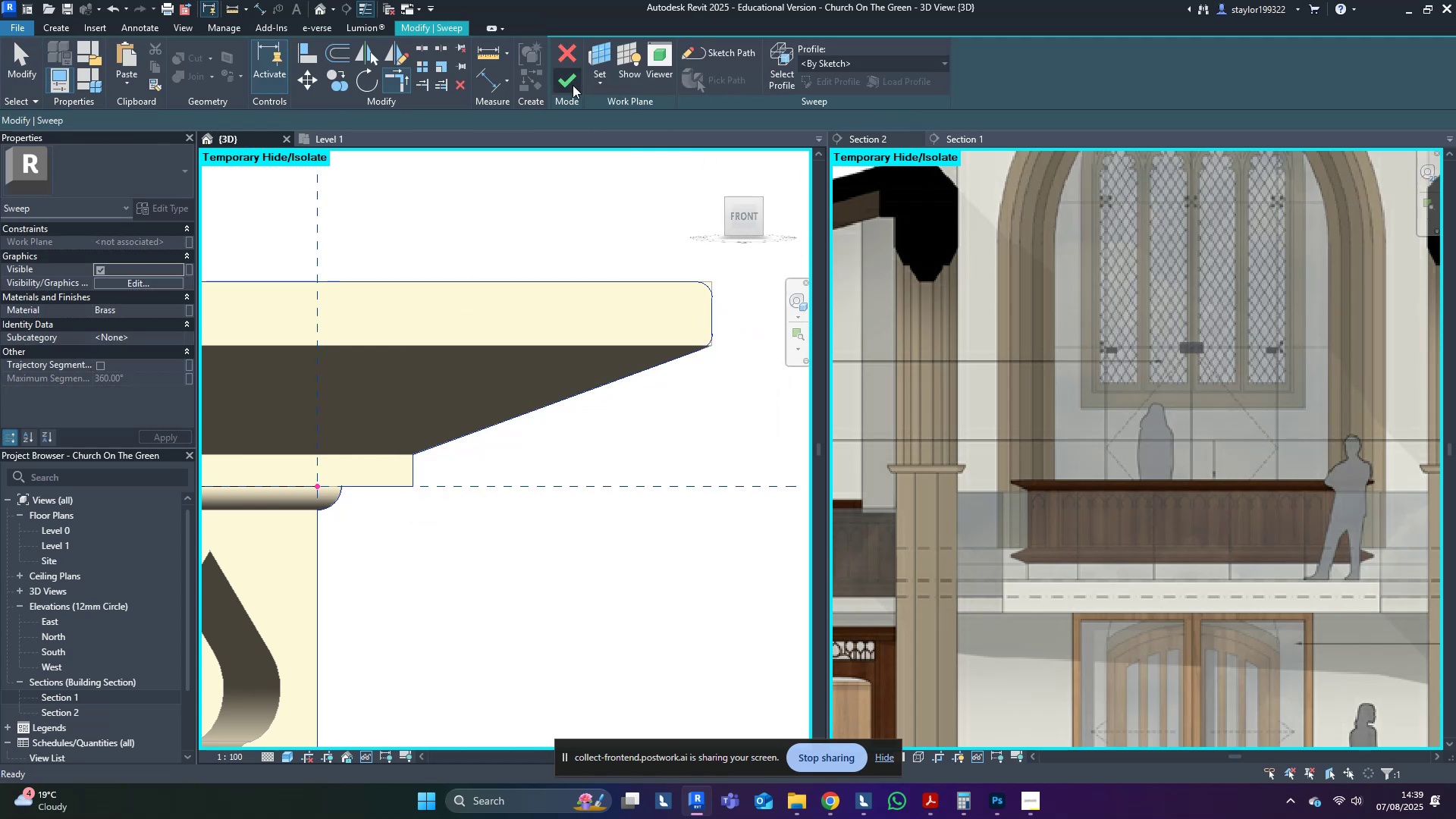 
left_click([573, 85])
 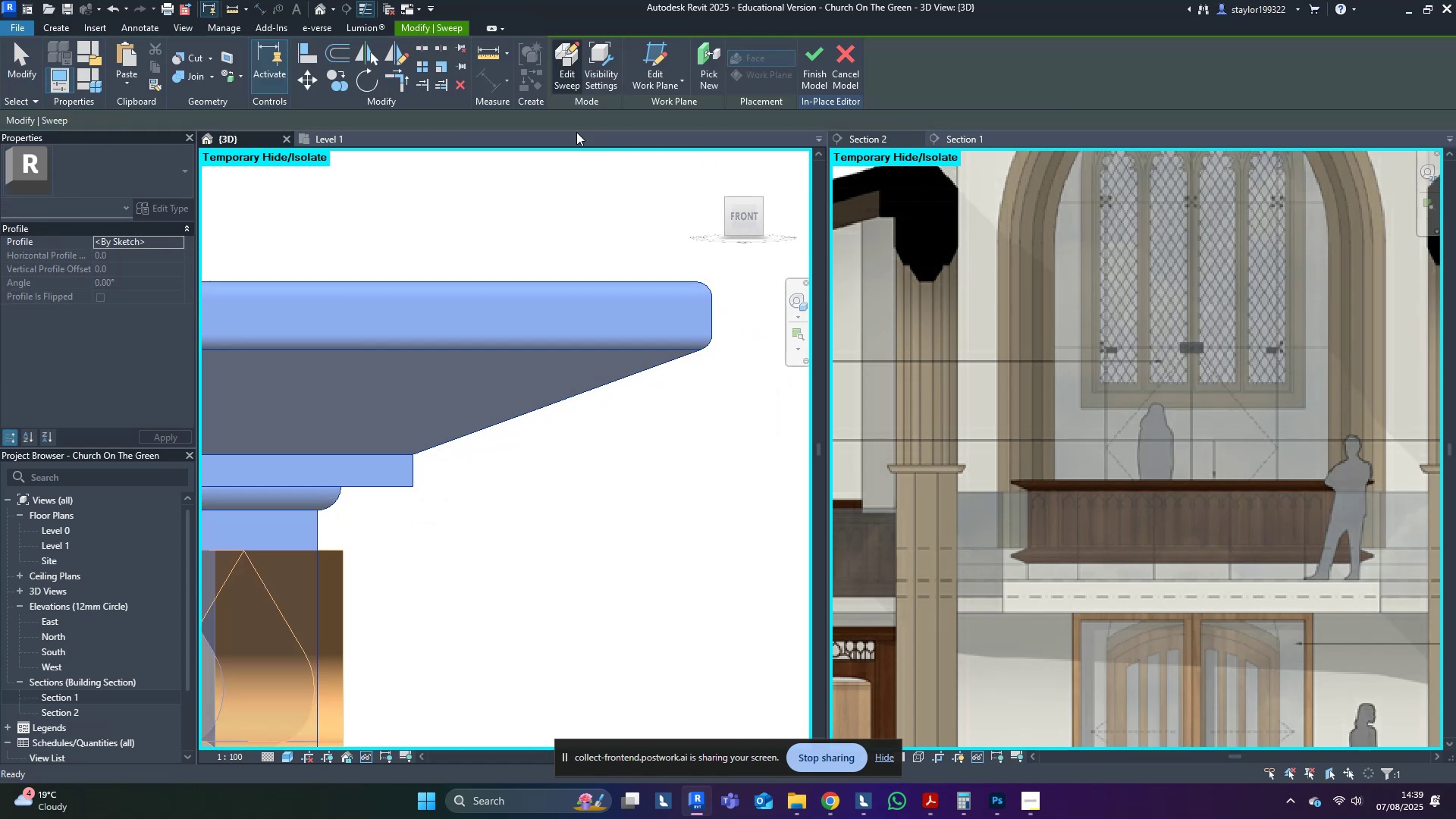 
key(Escape)
 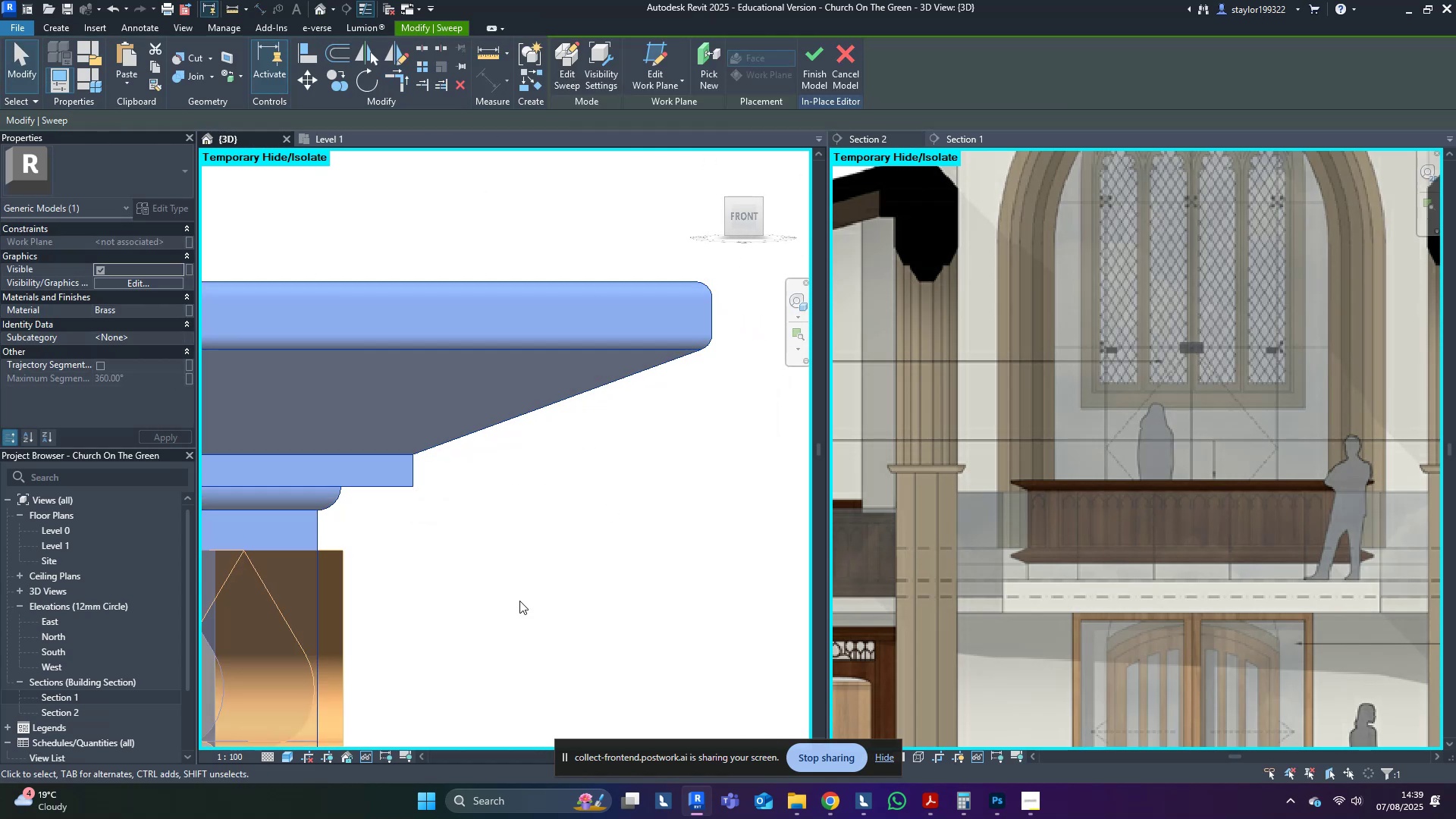 
scroll: coordinate [626, 474], scroll_direction: down, amount: 16.0
 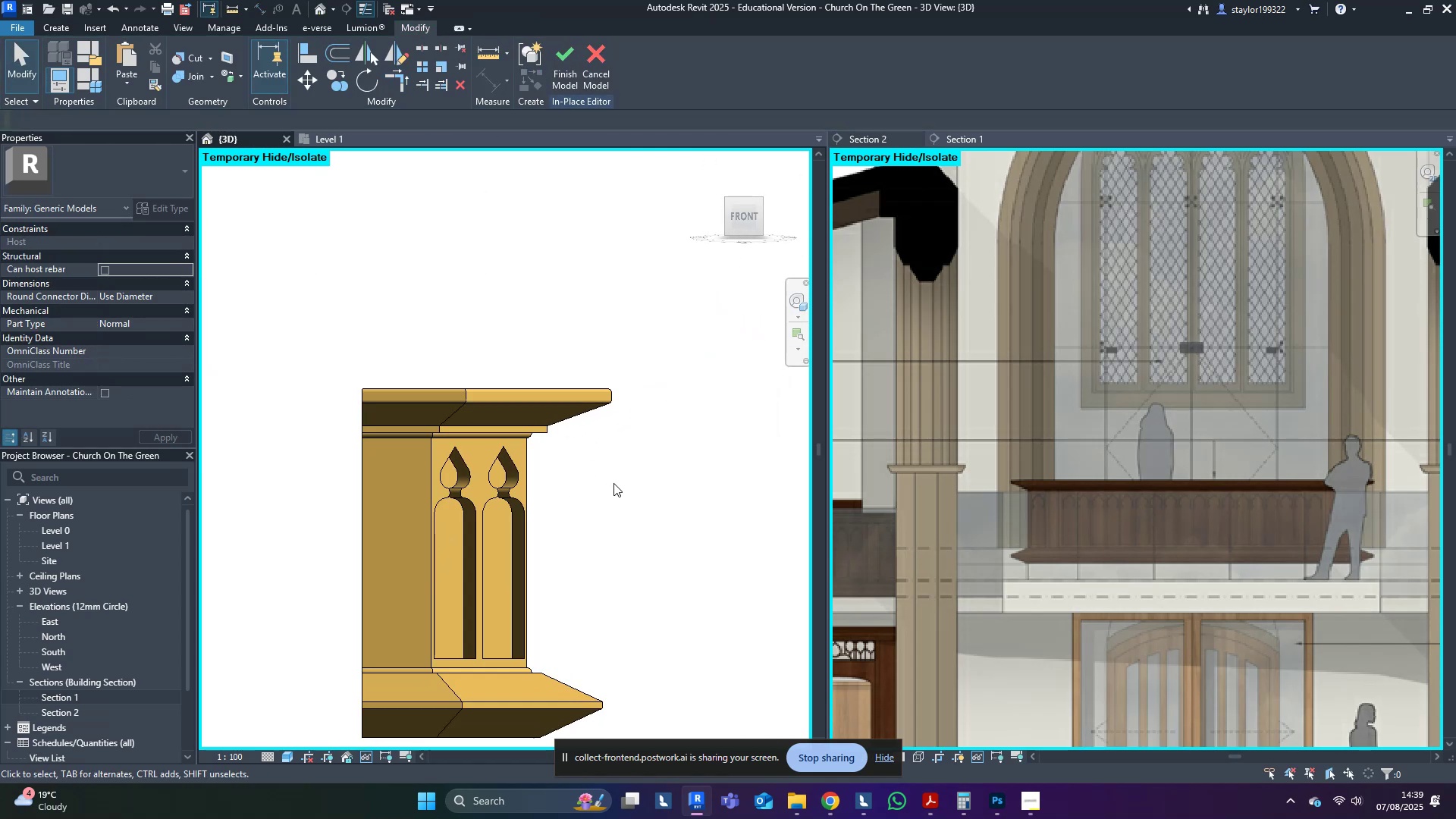 
hold_key(key=ShiftLeft, duration=0.44)
 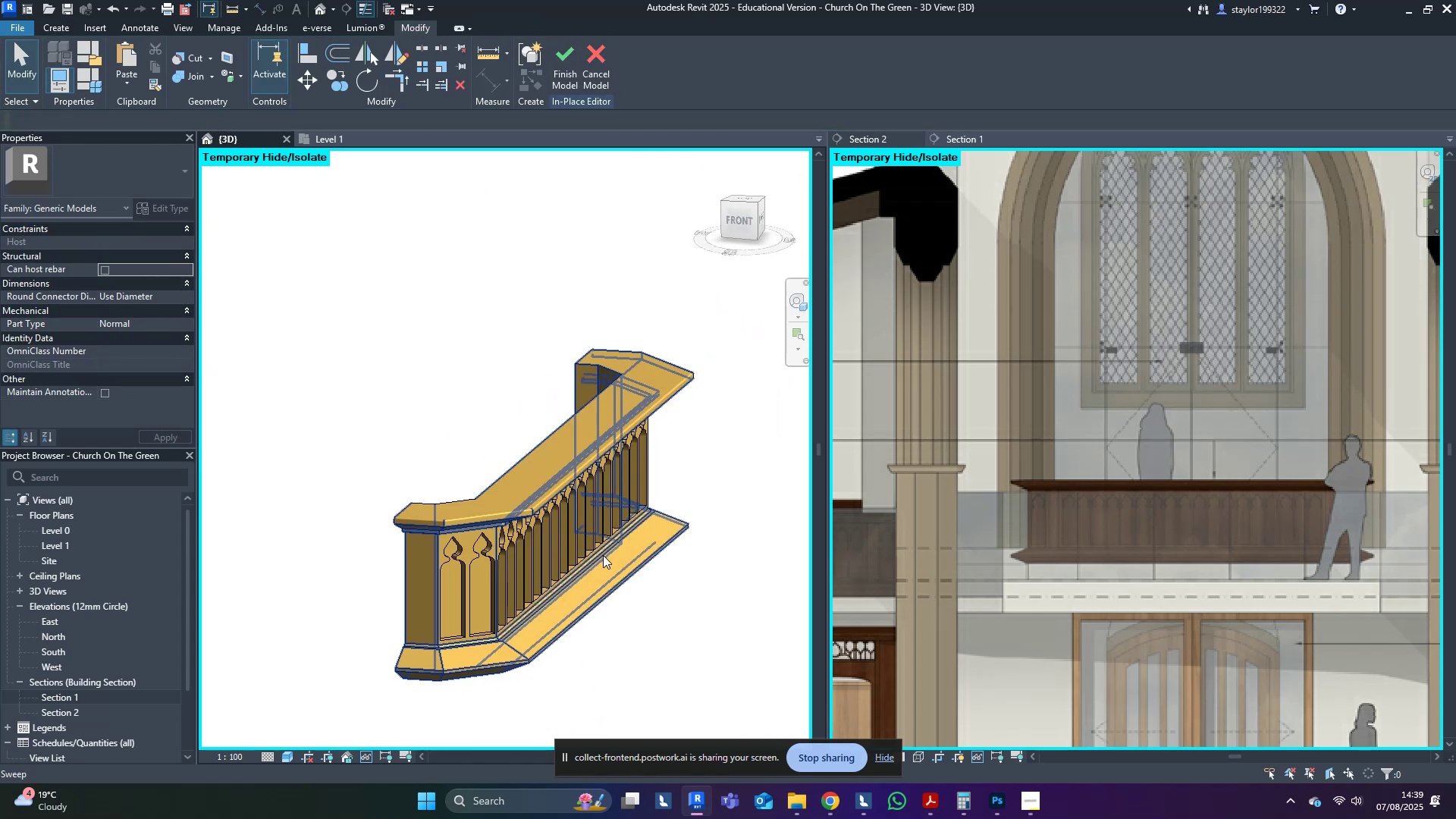 
hold_key(key=ShiftLeft, duration=0.54)
 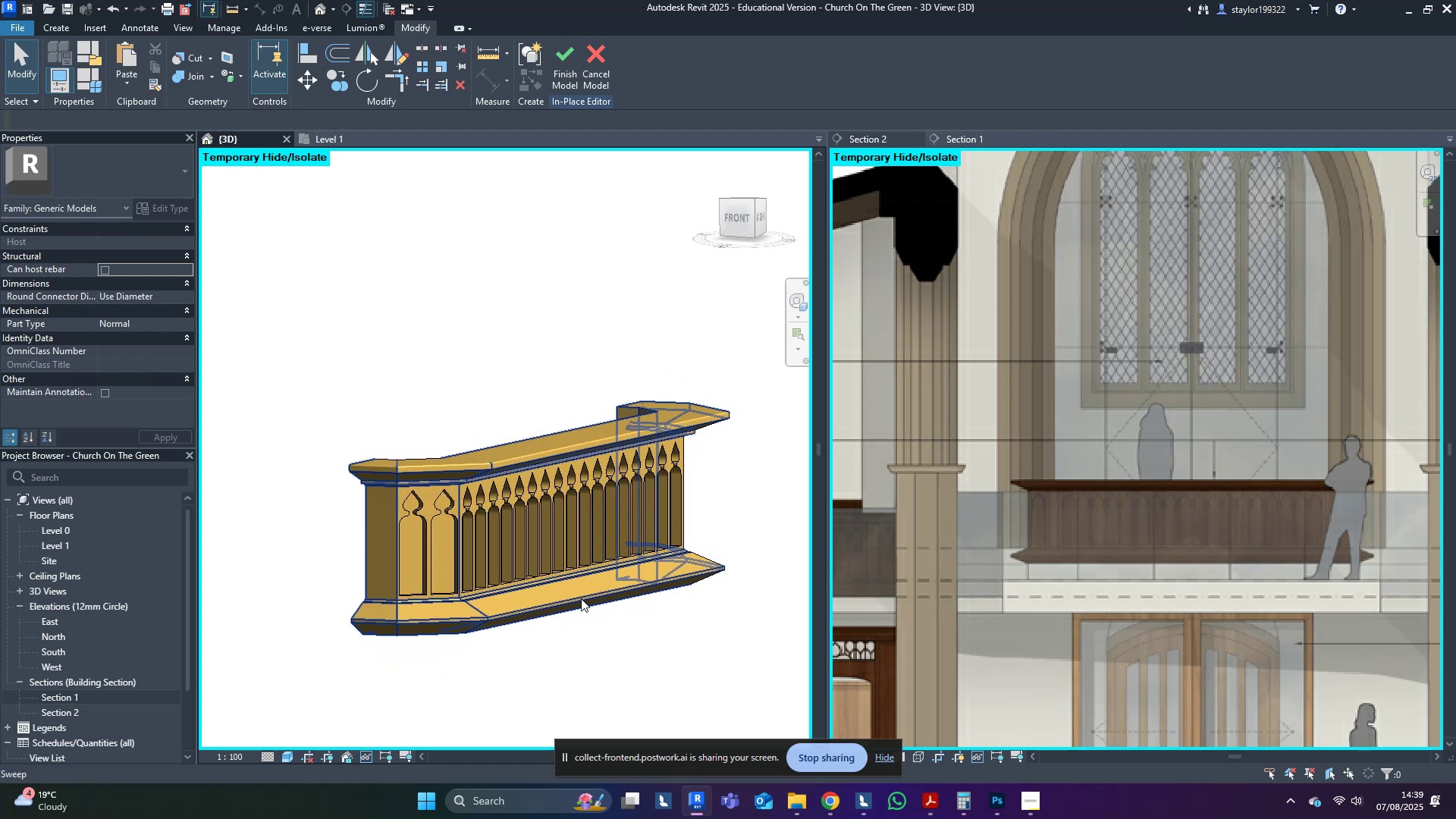 
hold_key(key=ShiftLeft, duration=1.06)
 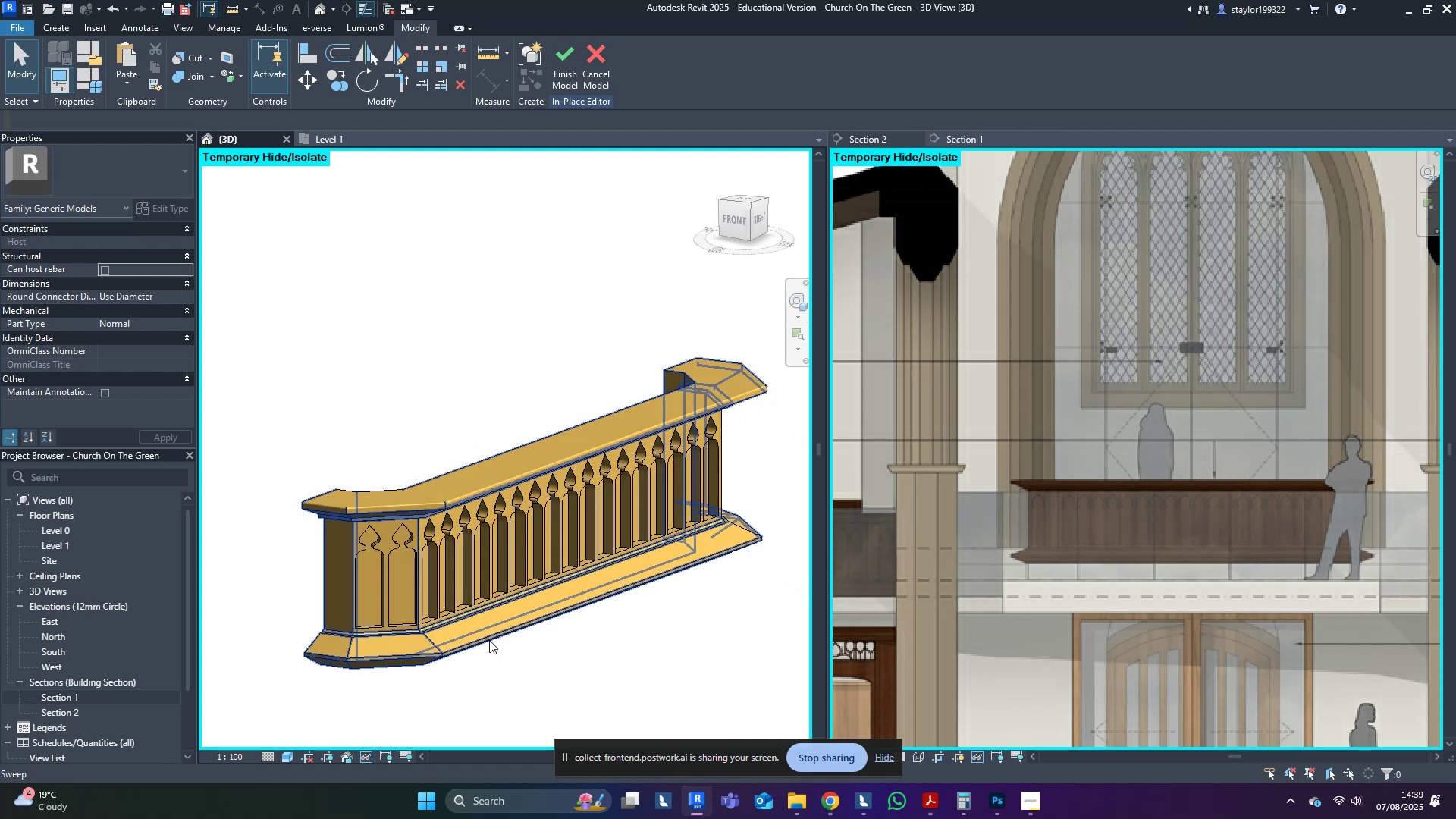 
left_click([489, 640])
 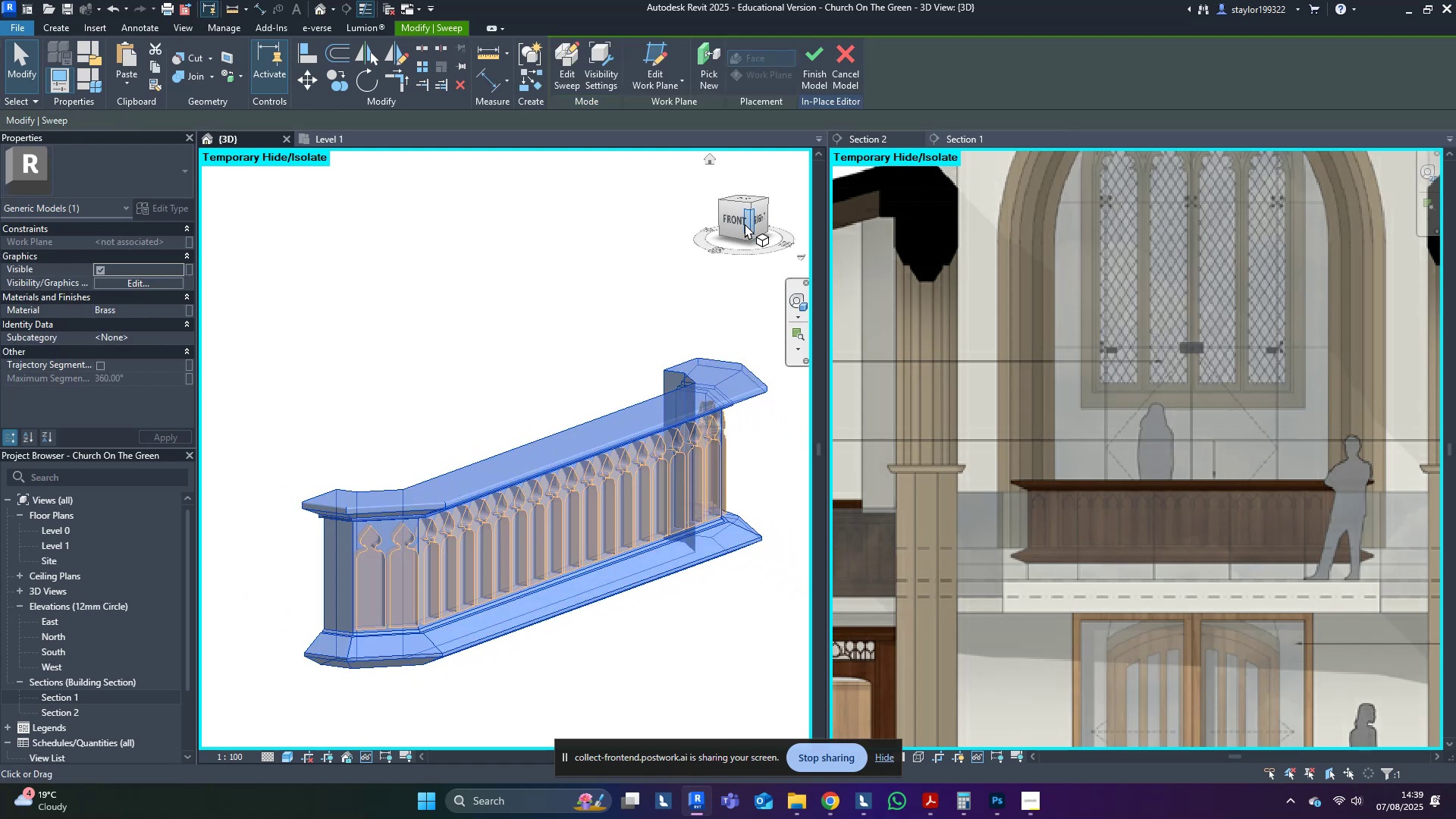 
left_click([739, 217])
 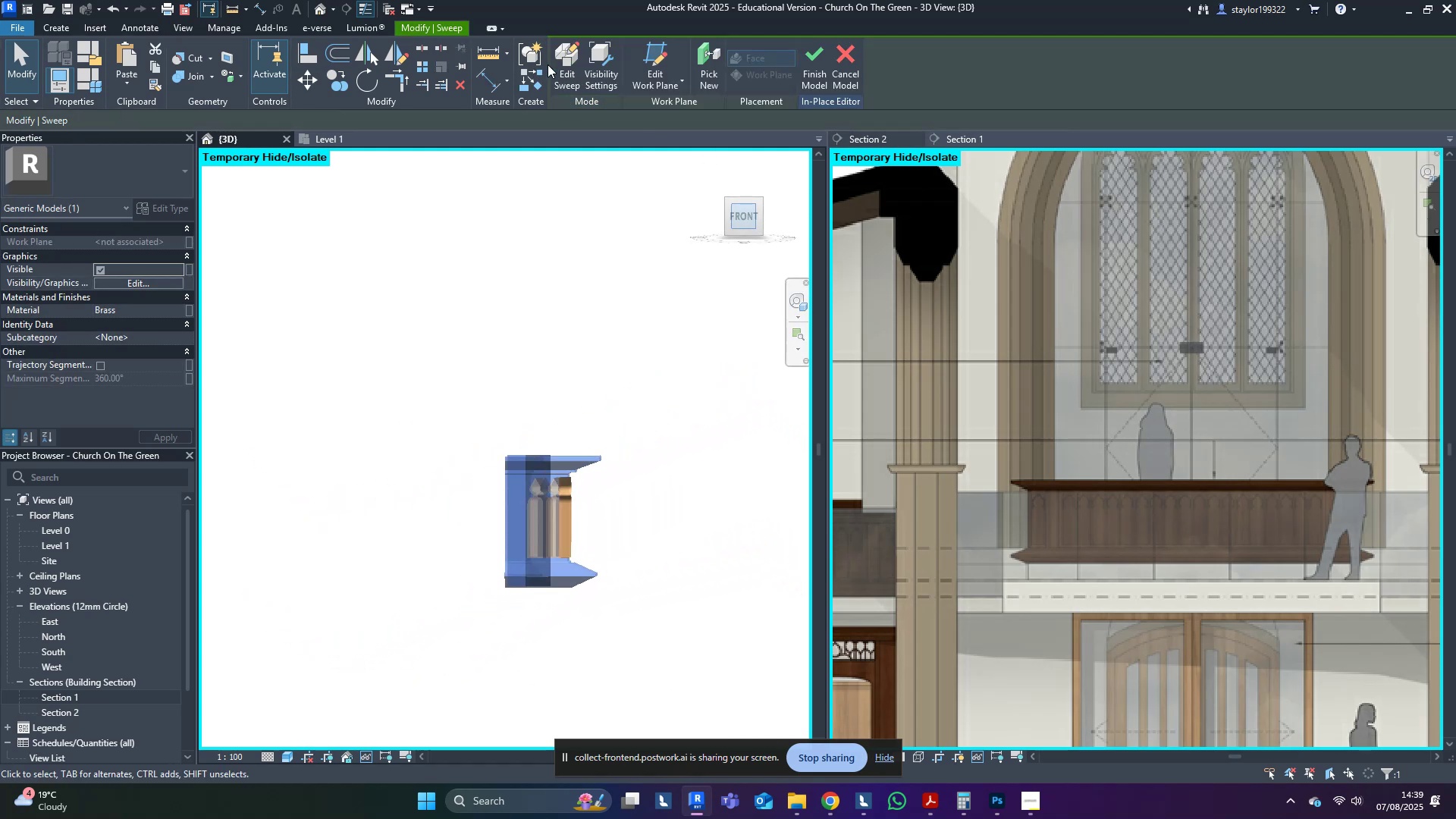 
left_click([568, 59])
 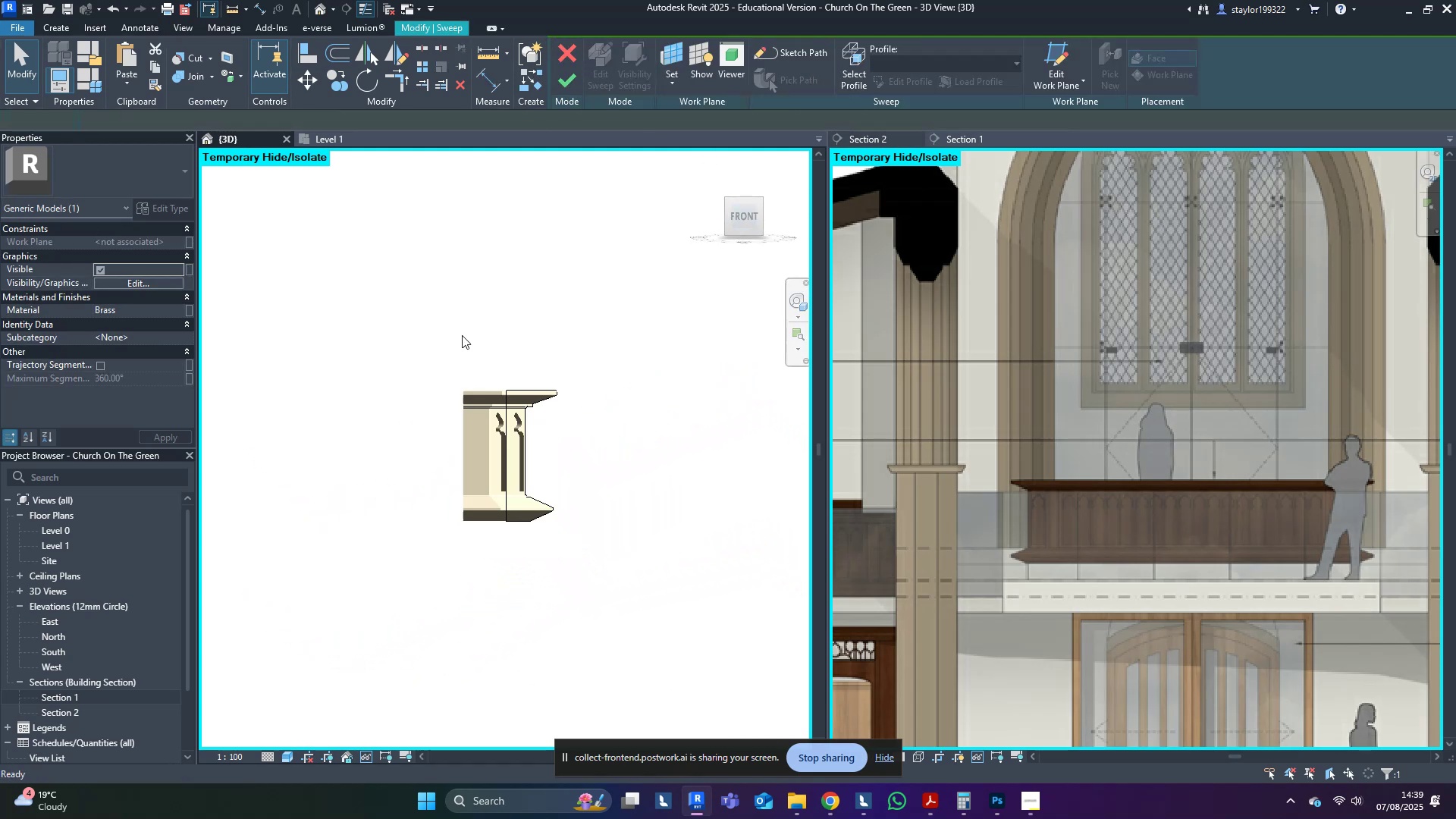 
scroll: coordinate [514, 394], scroll_direction: up, amount: 8.0
 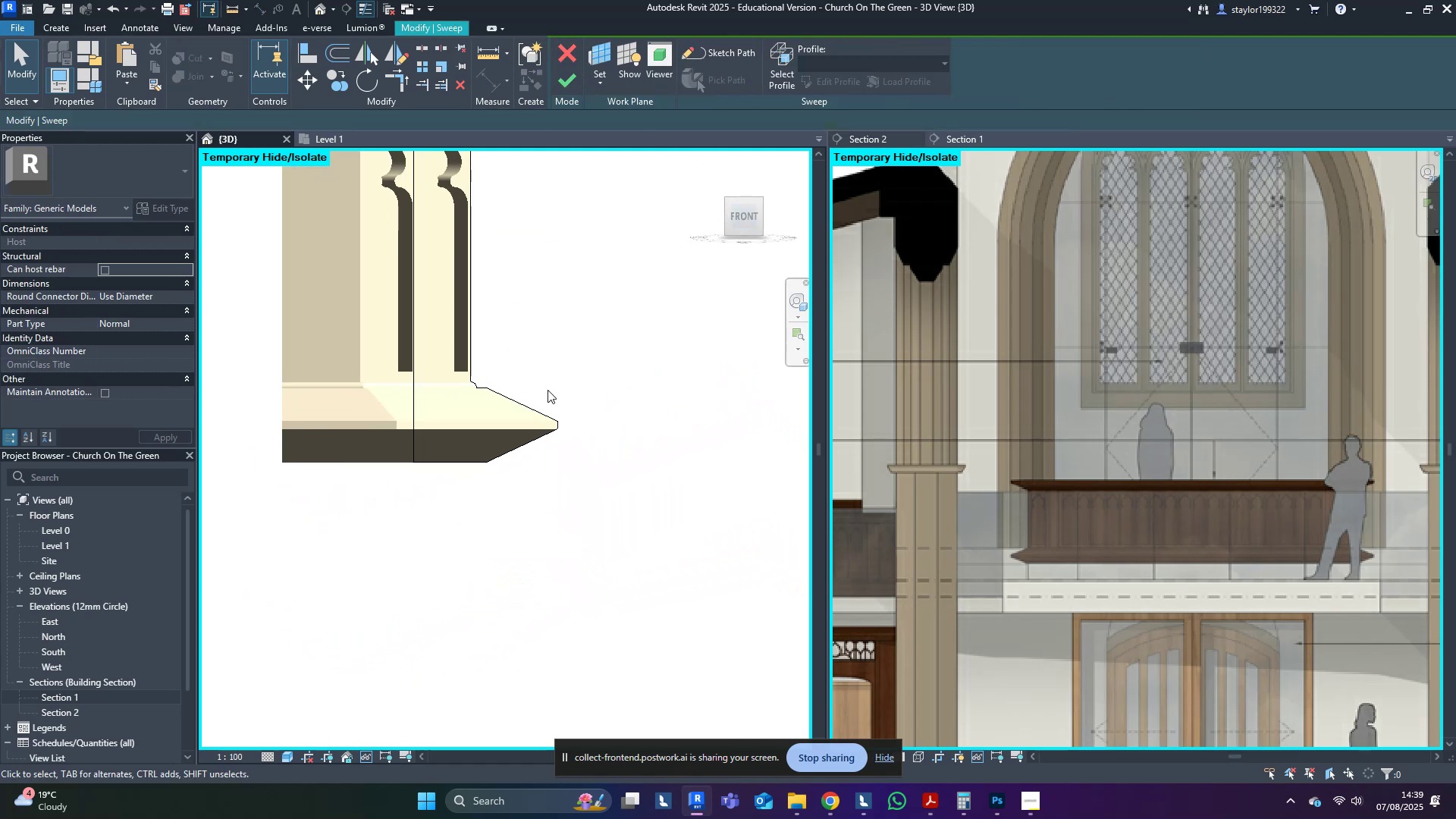 
left_click([537, 413])
 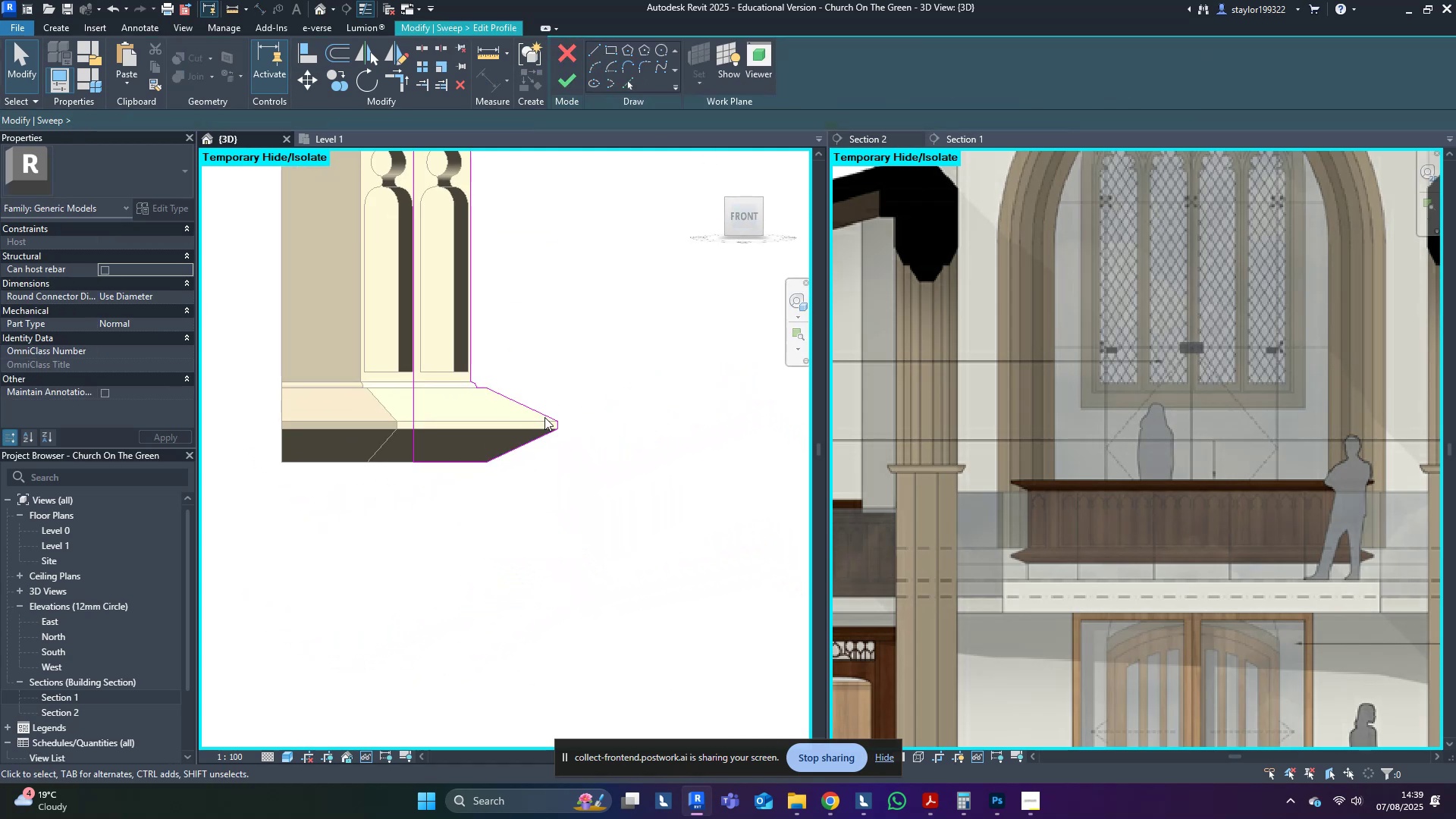 
scroll: coordinate [559, 425], scroll_direction: up, amount: 10.0
 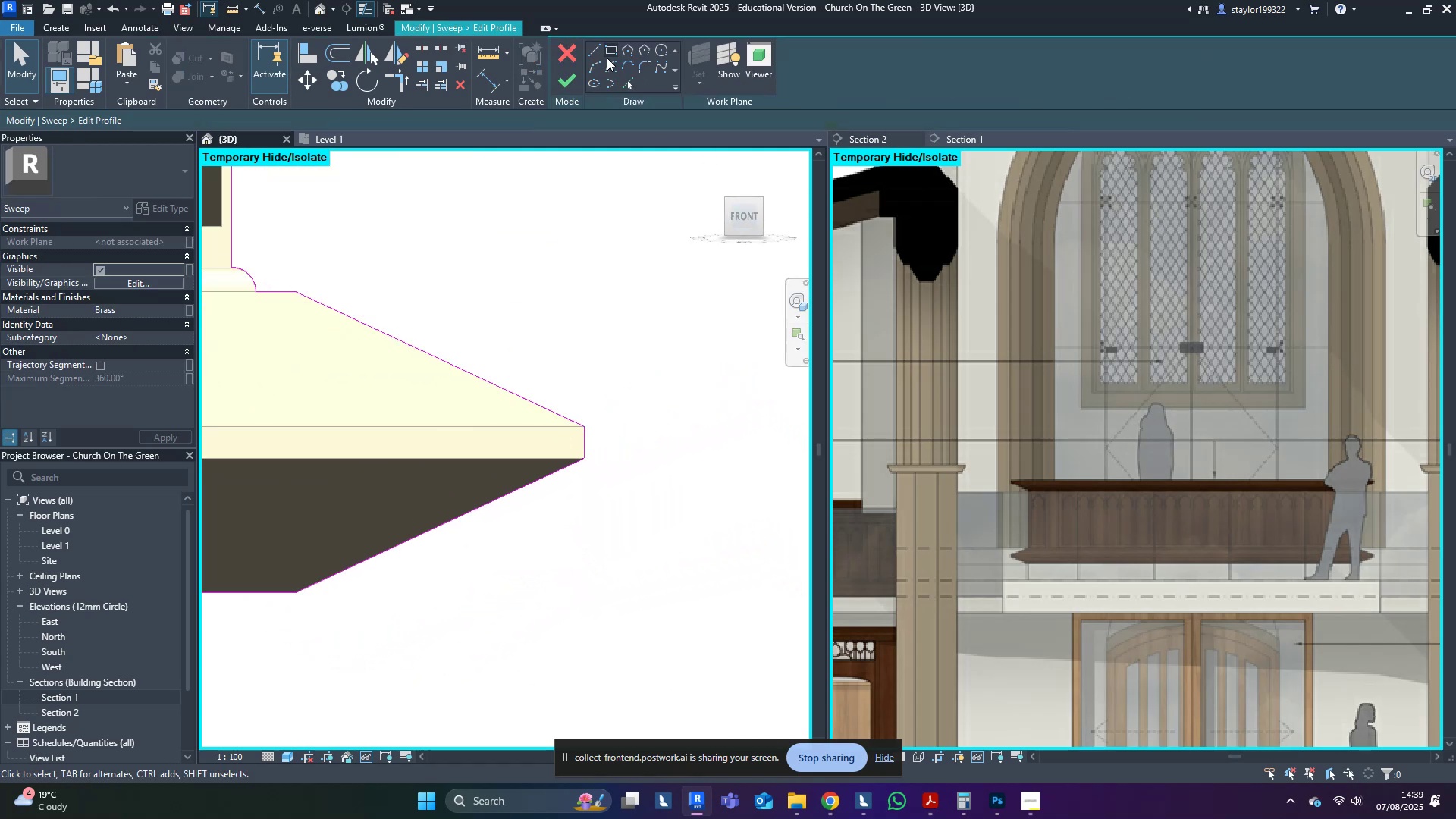 
left_click([597, 66])
 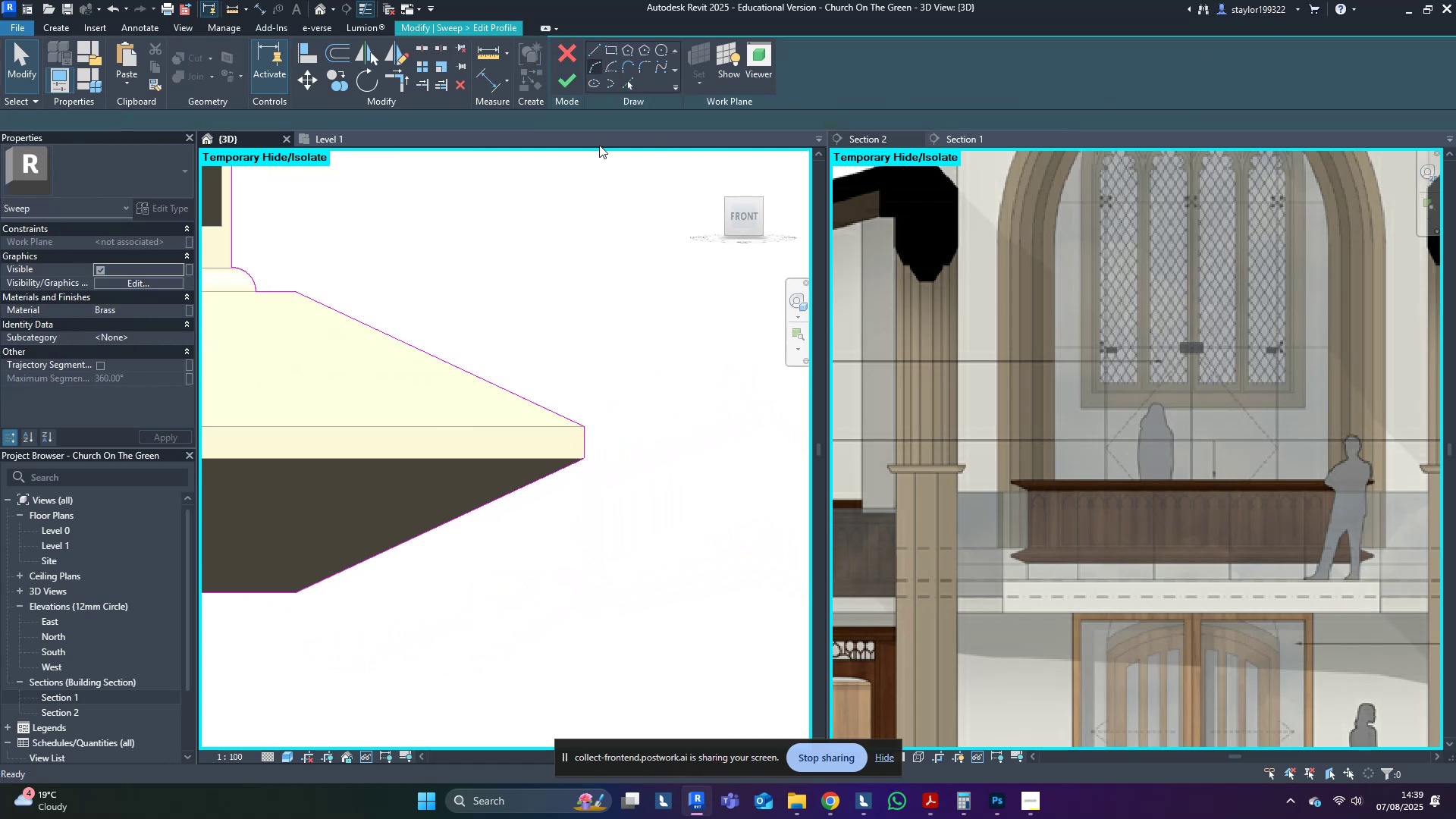 
scroll: coordinate [592, 435], scroll_direction: up, amount: 4.0
 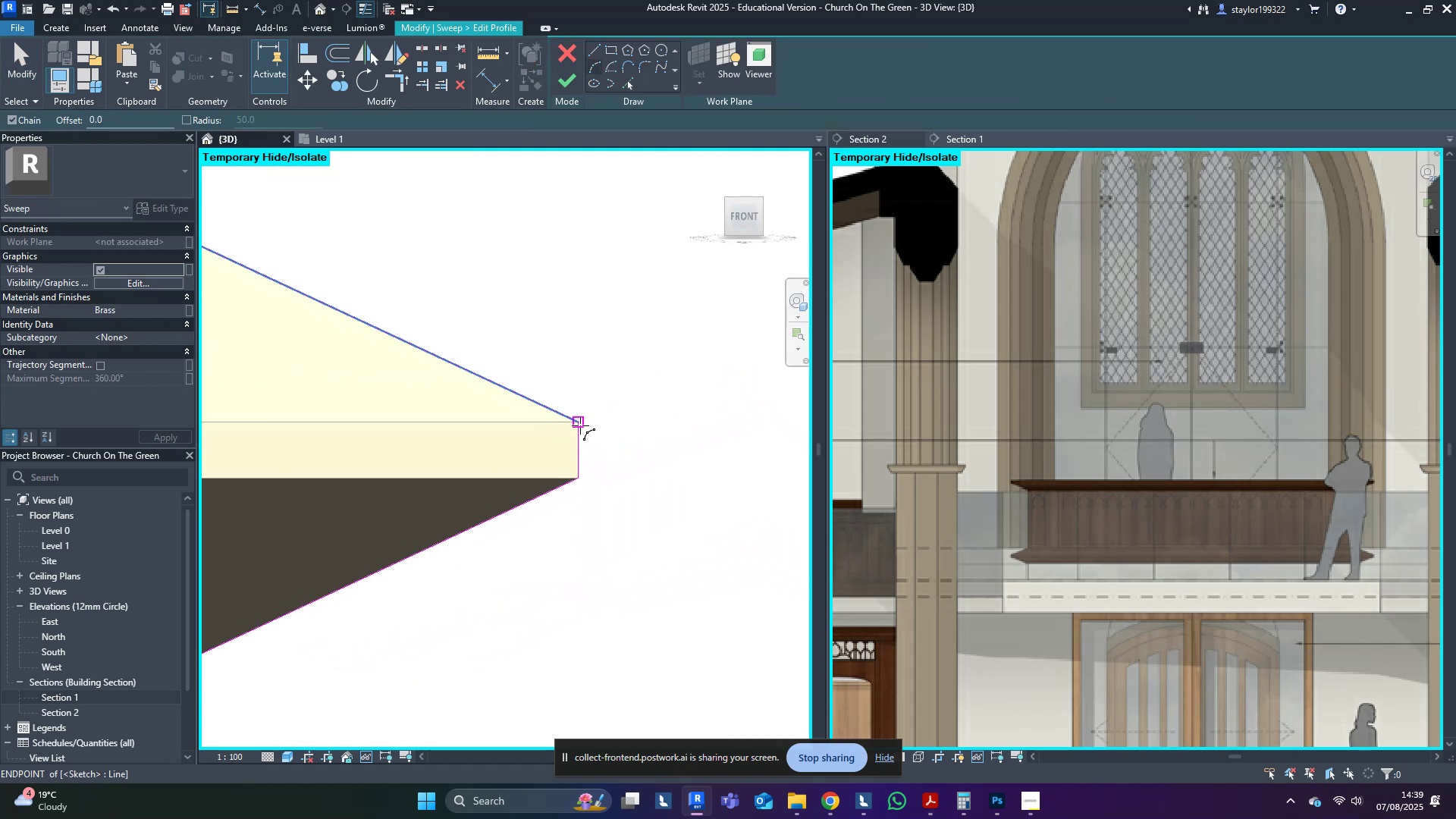 
left_click([580, 425])
 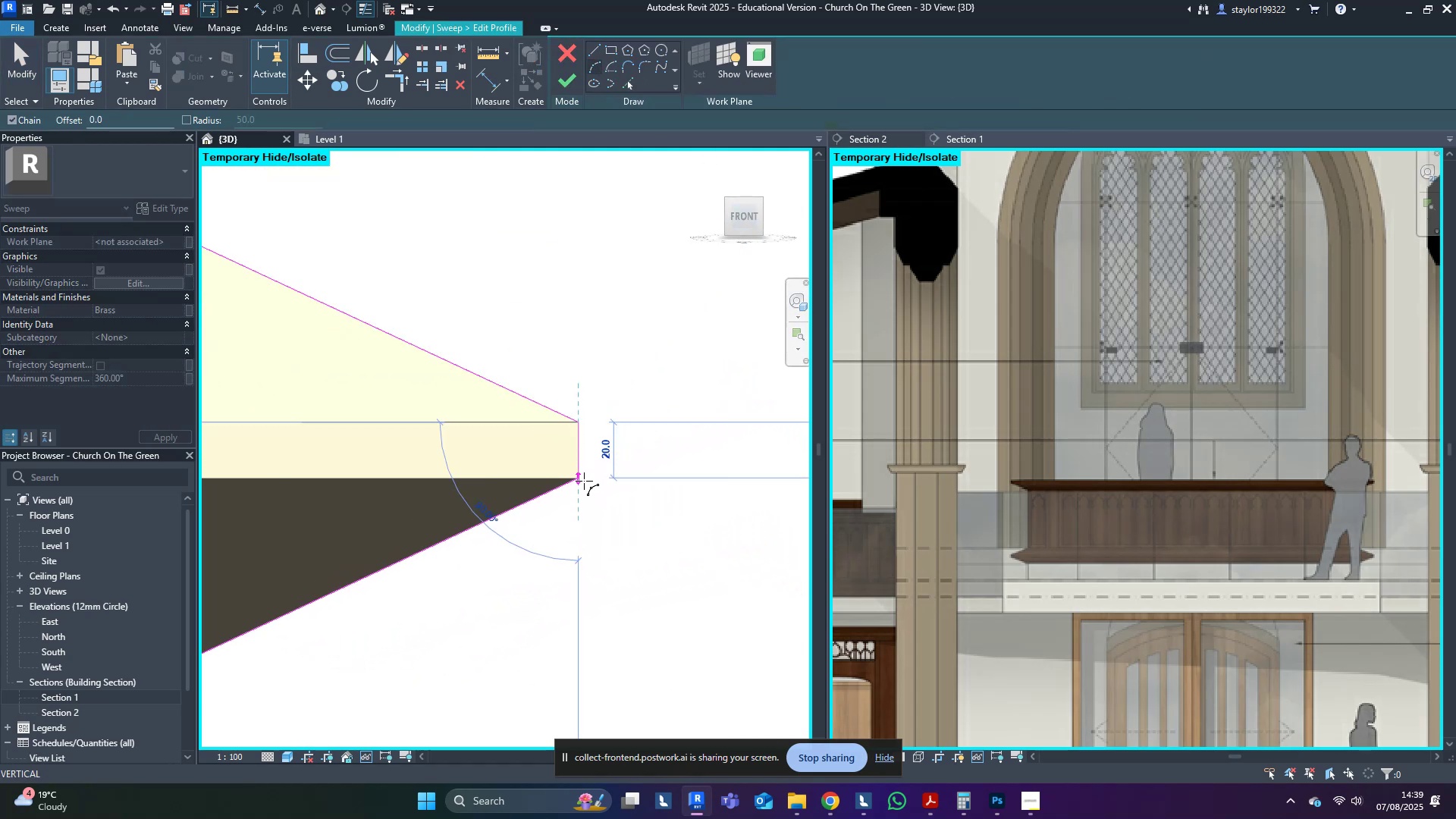 
left_click([584, 481])
 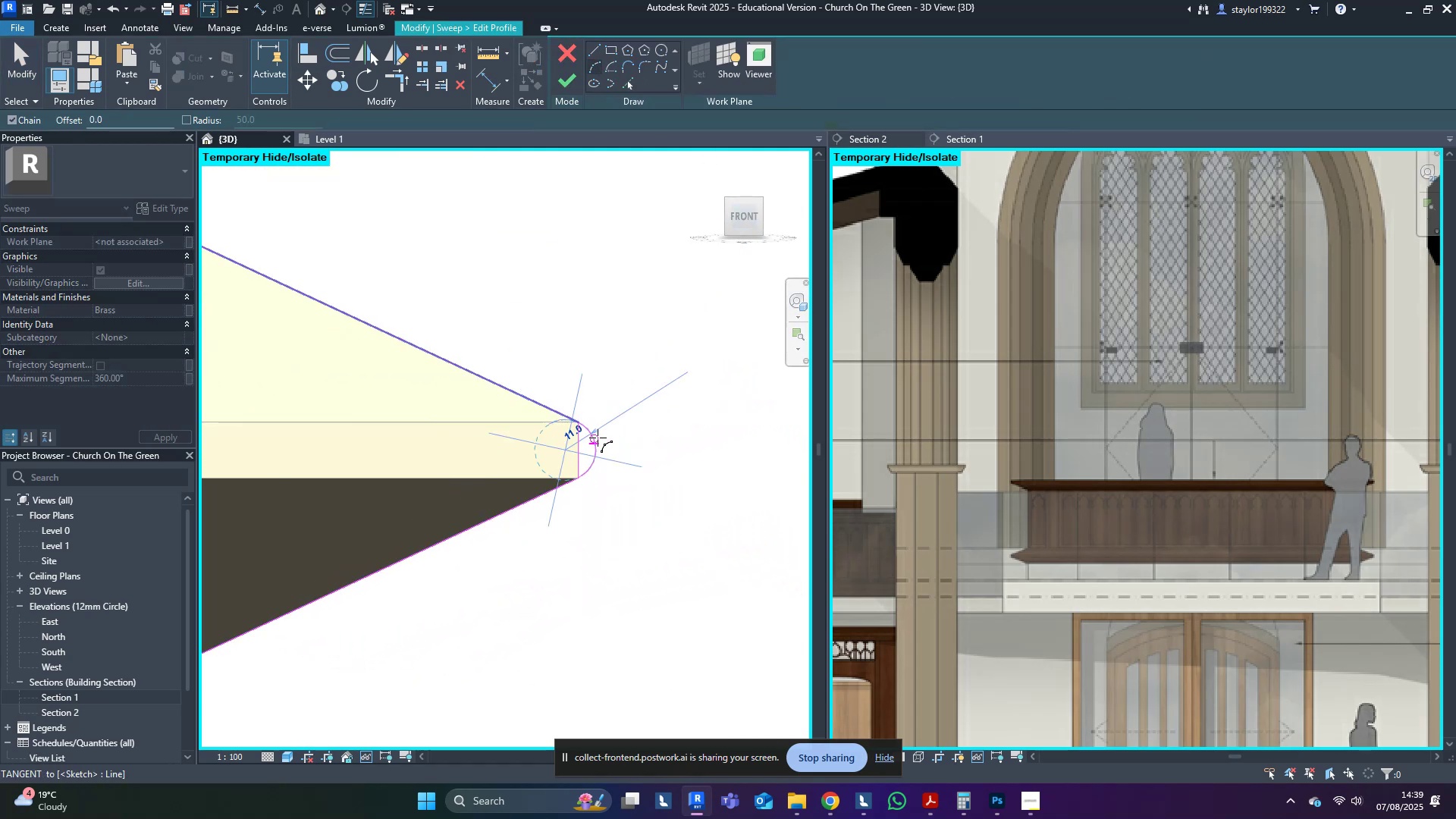 
scroll: coordinate [595, 435], scroll_direction: up, amount: 4.0
 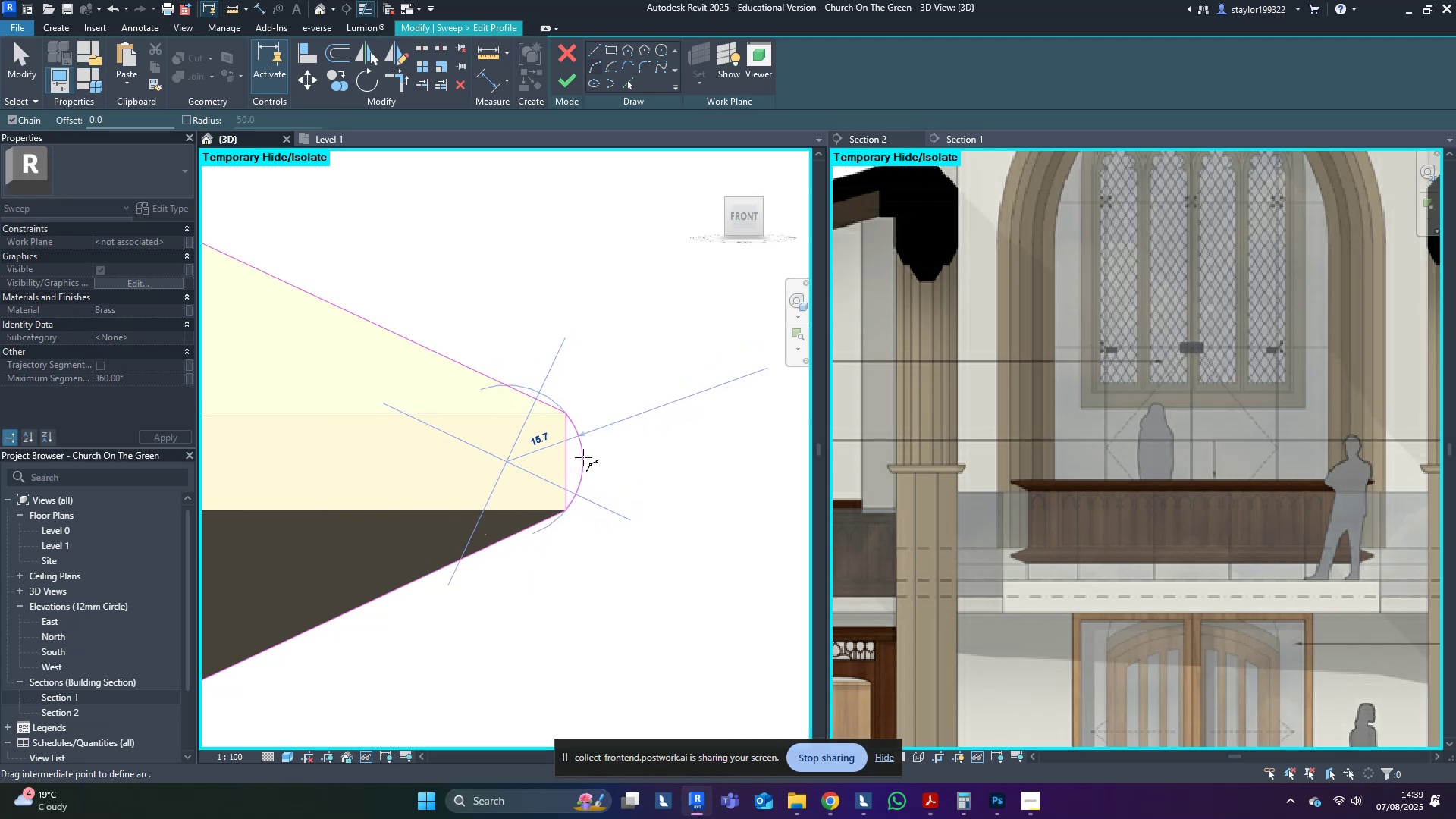 
left_click([583, 457])
 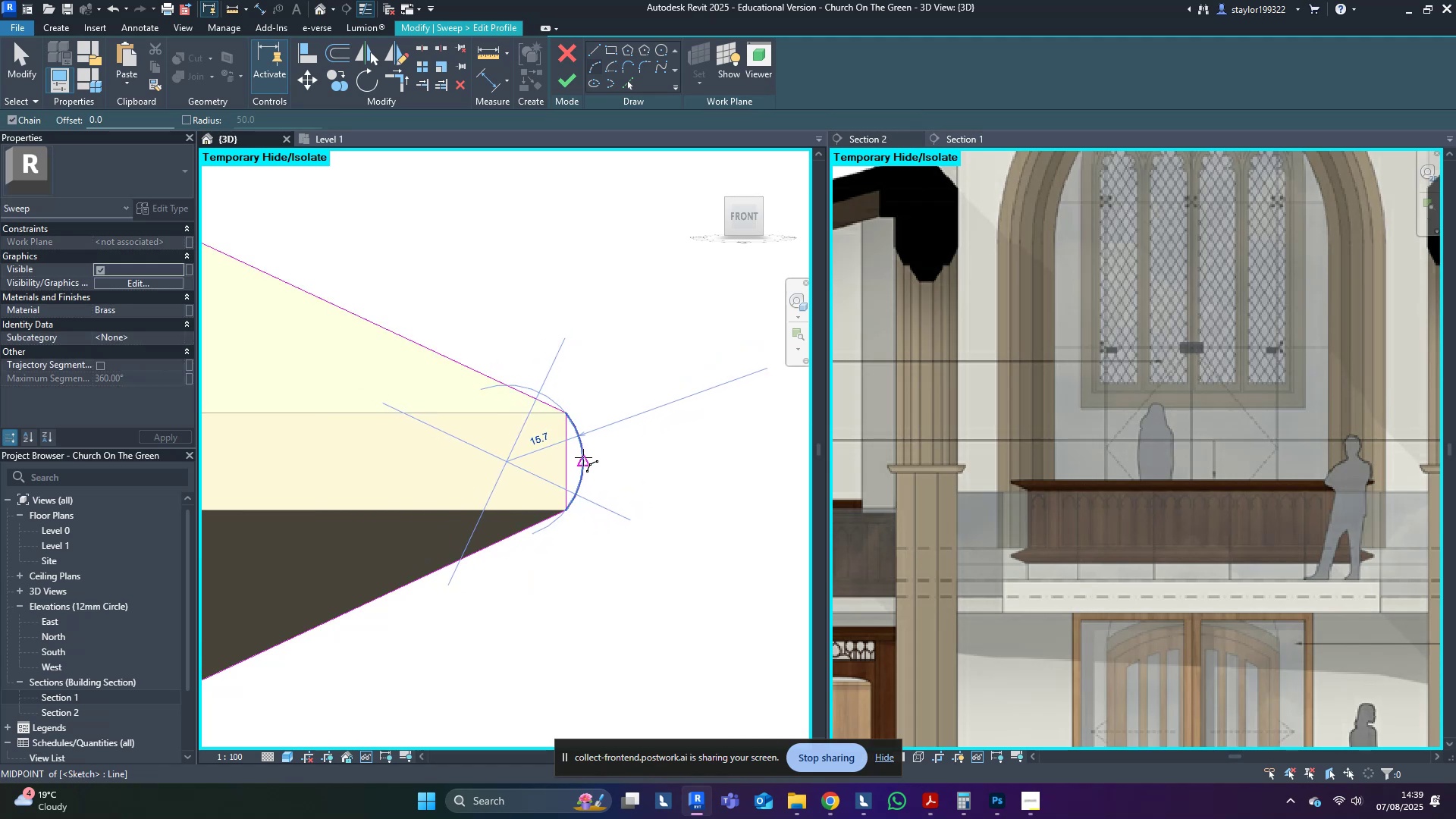 
key(Escape)
 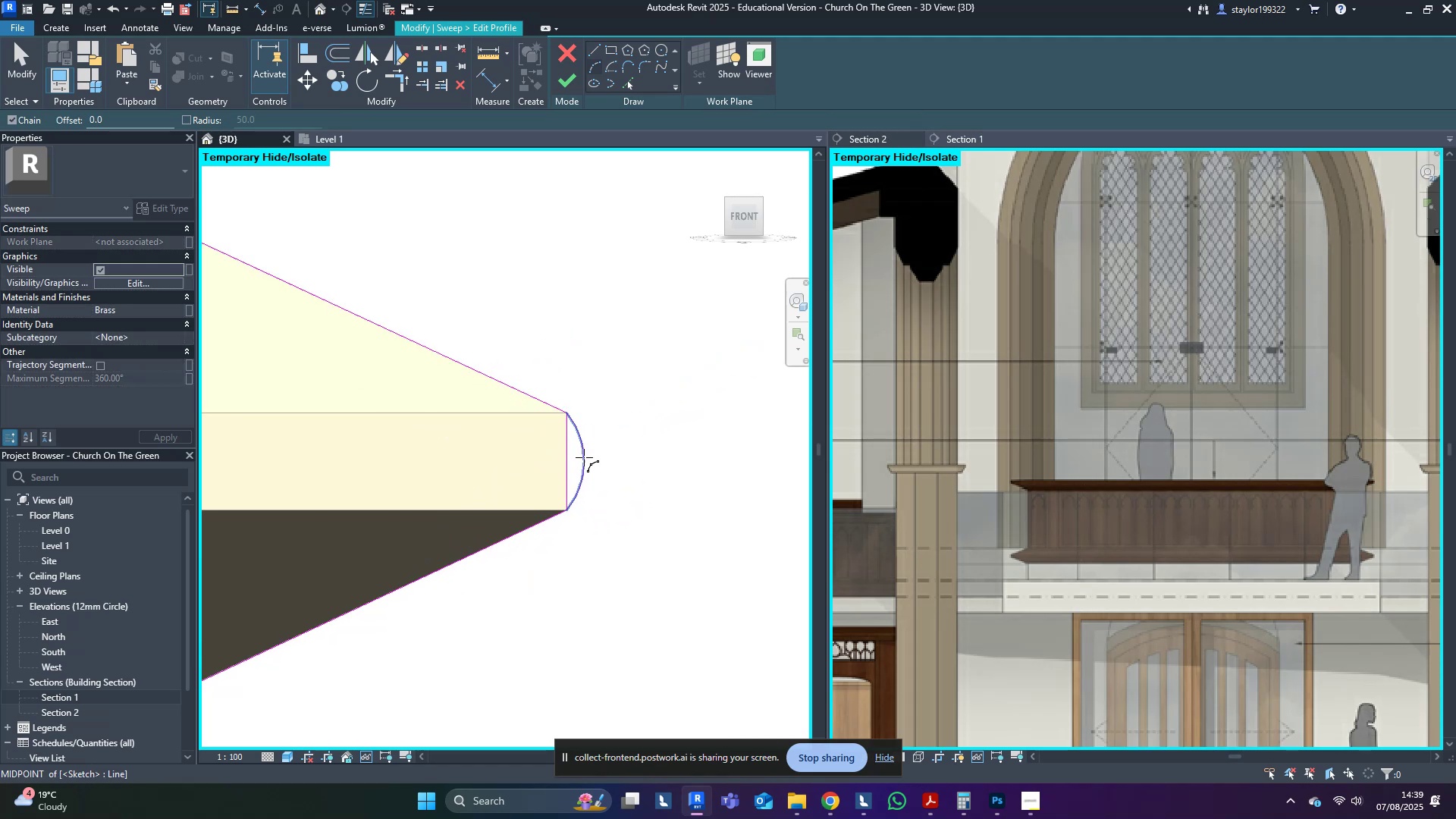 
key(D)
 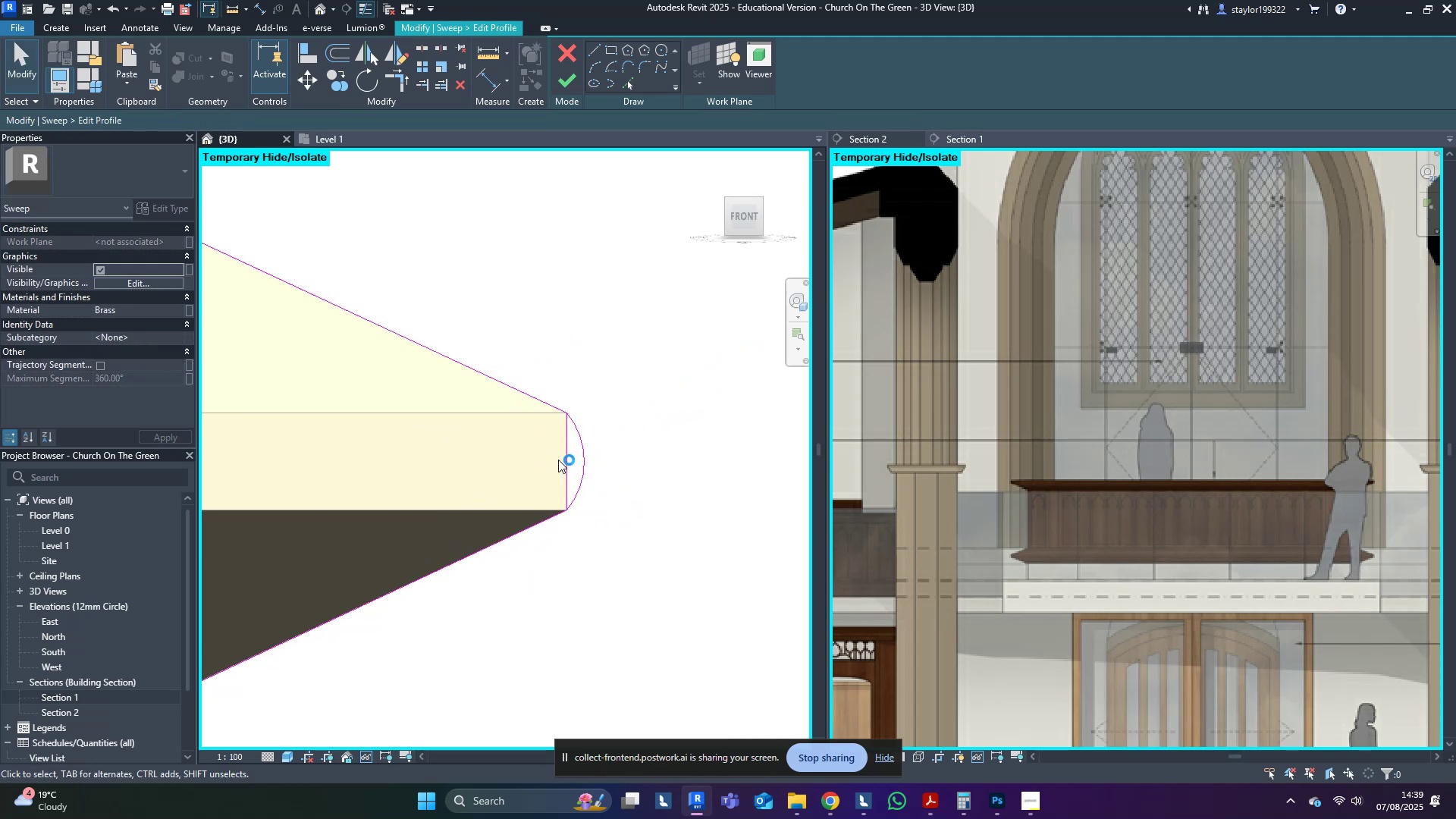 
double_click([567, 460])
 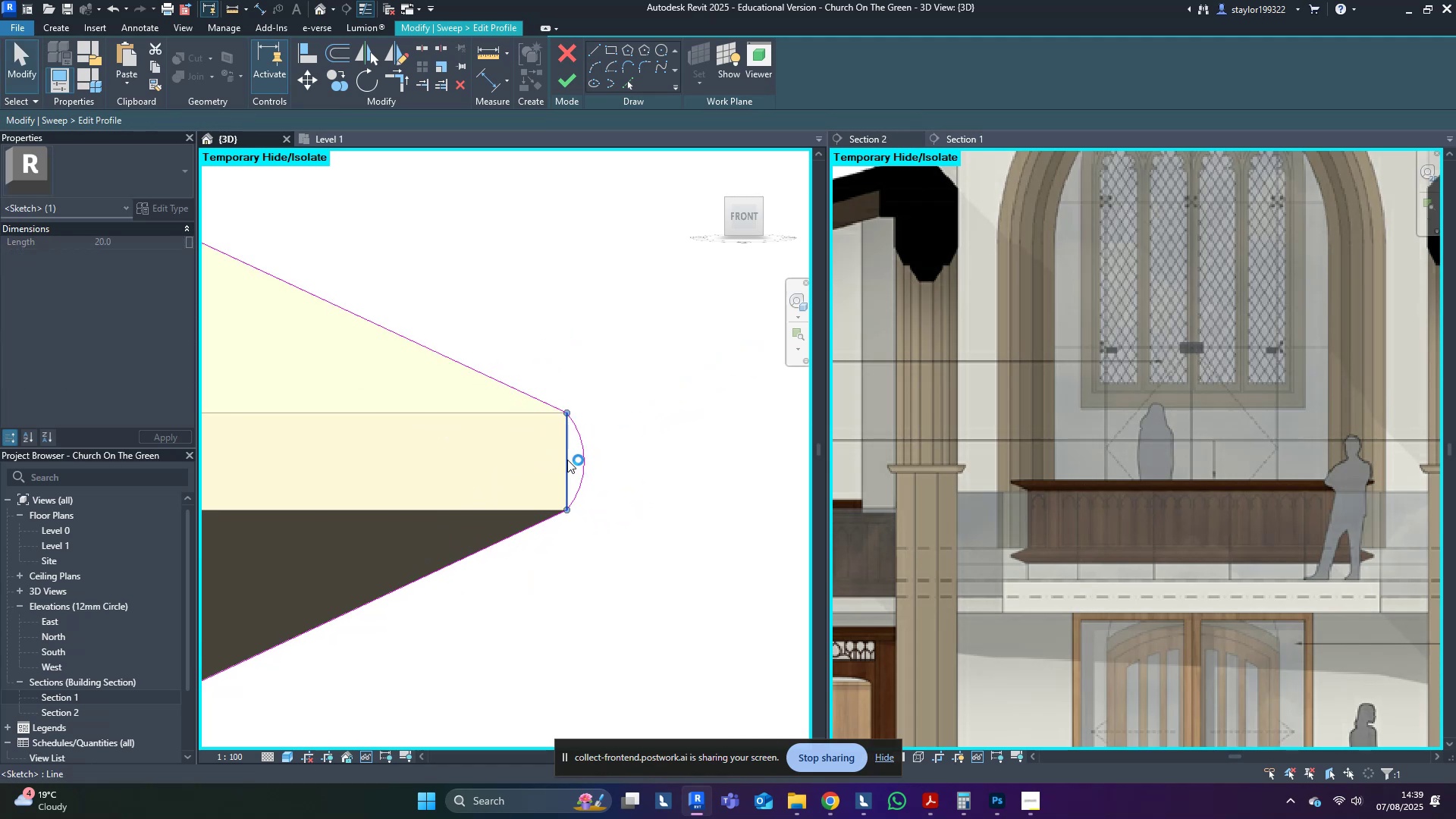 
key(Delete)
 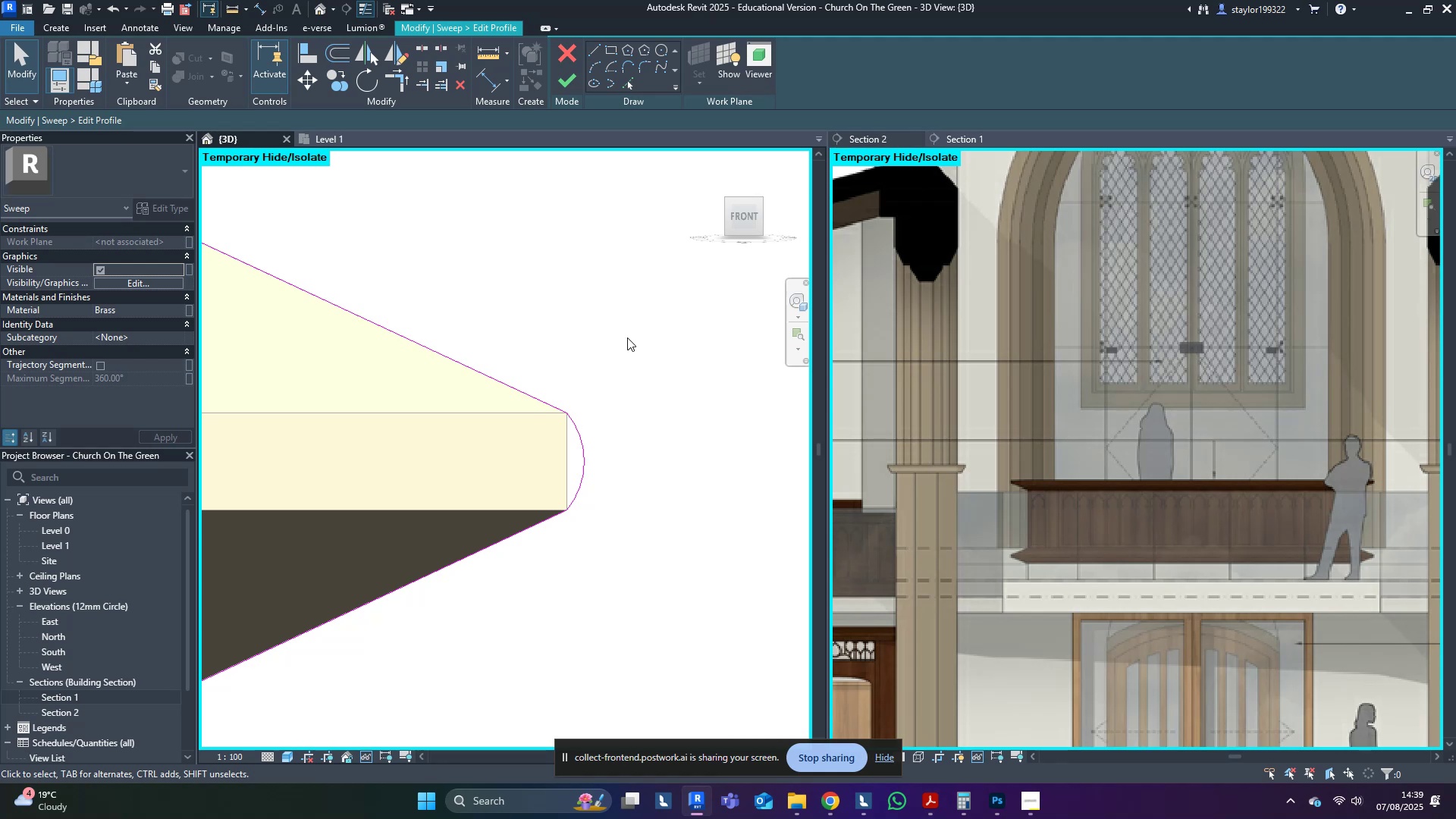 
wait(11.66)
 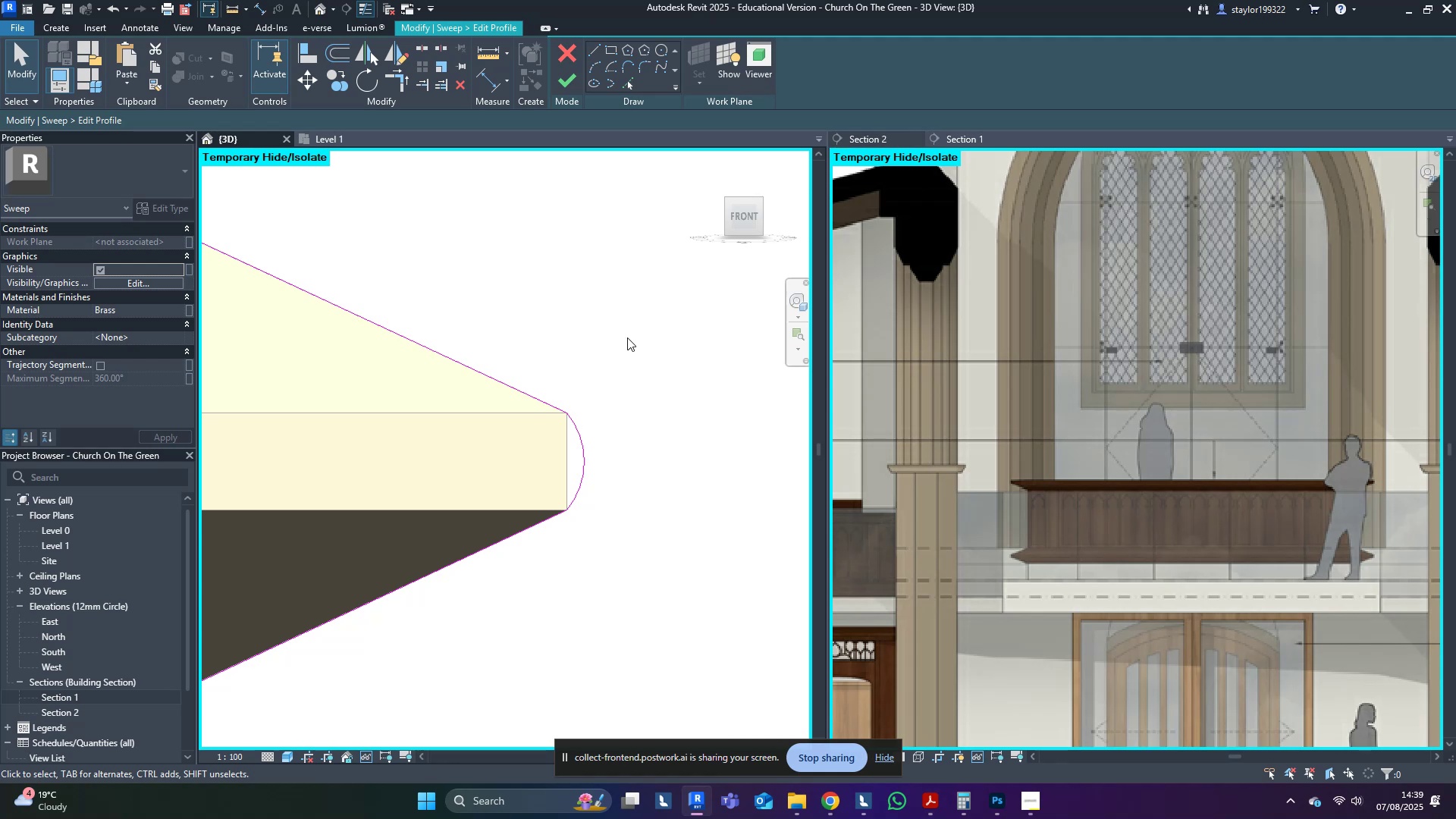 
left_click([566, 74])
 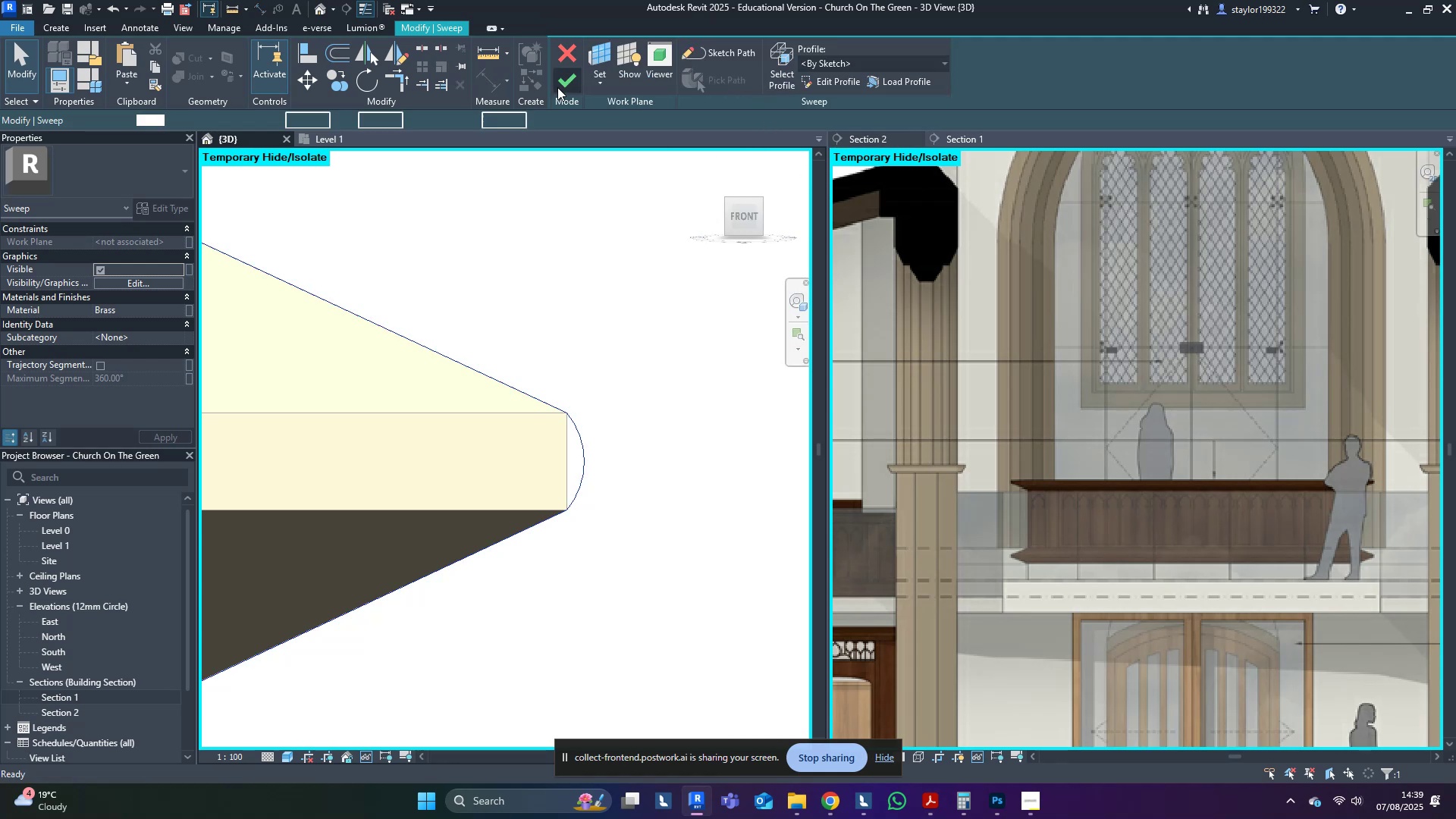 
left_click([562, 83])
 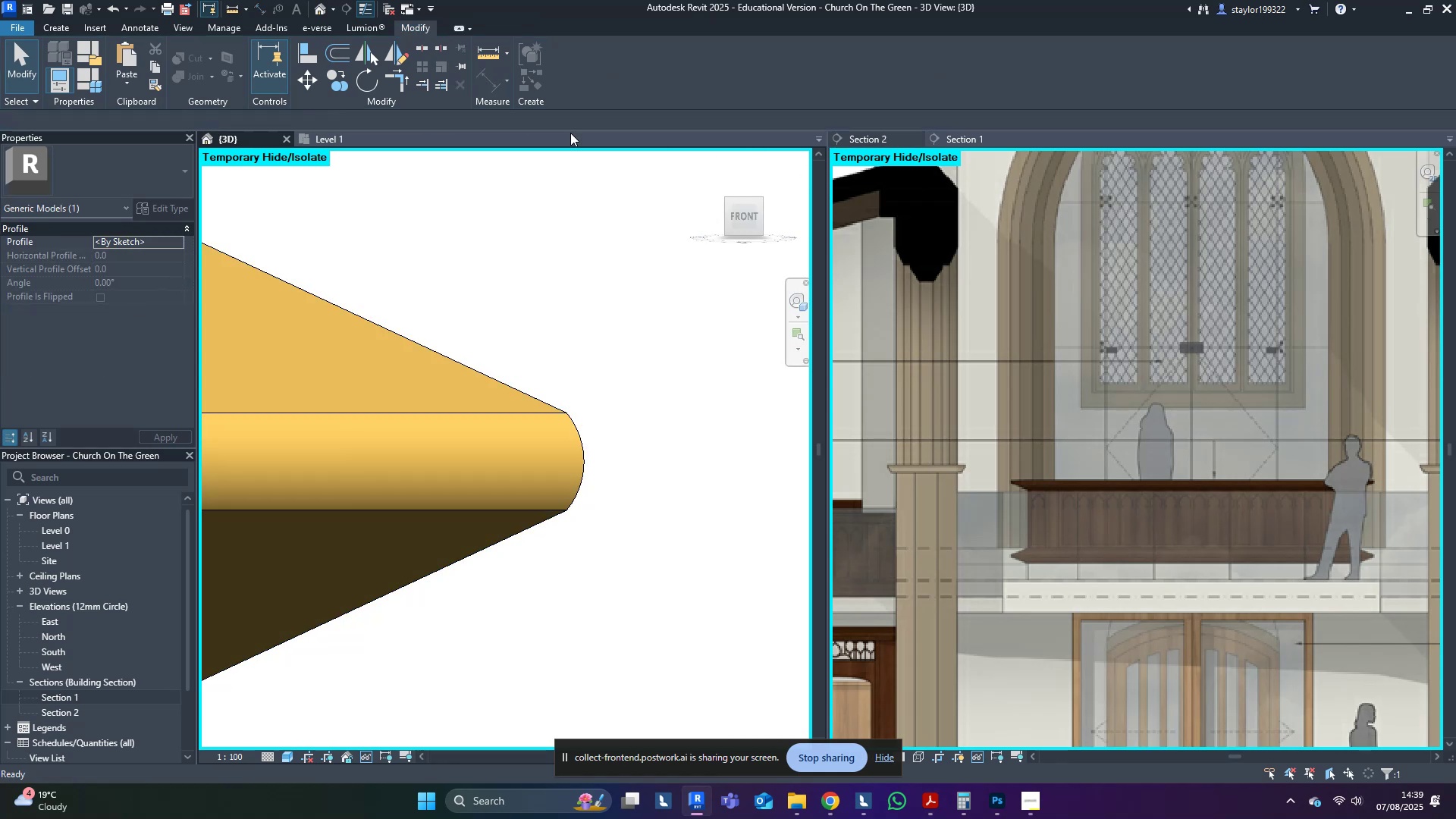 
scroll: coordinate [711, 484], scroll_direction: down, amount: 18.0
 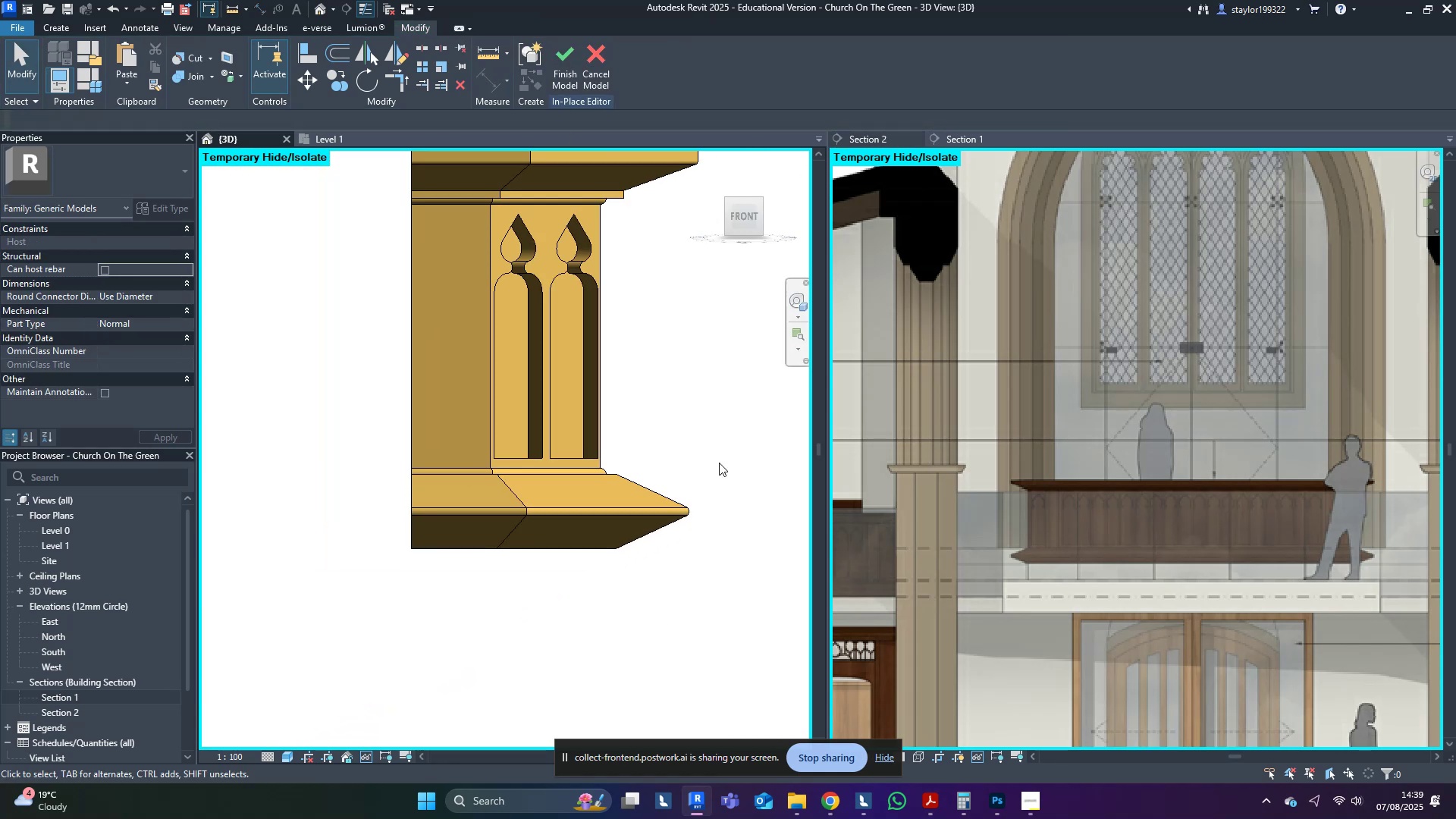 
left_click([711, 484])
 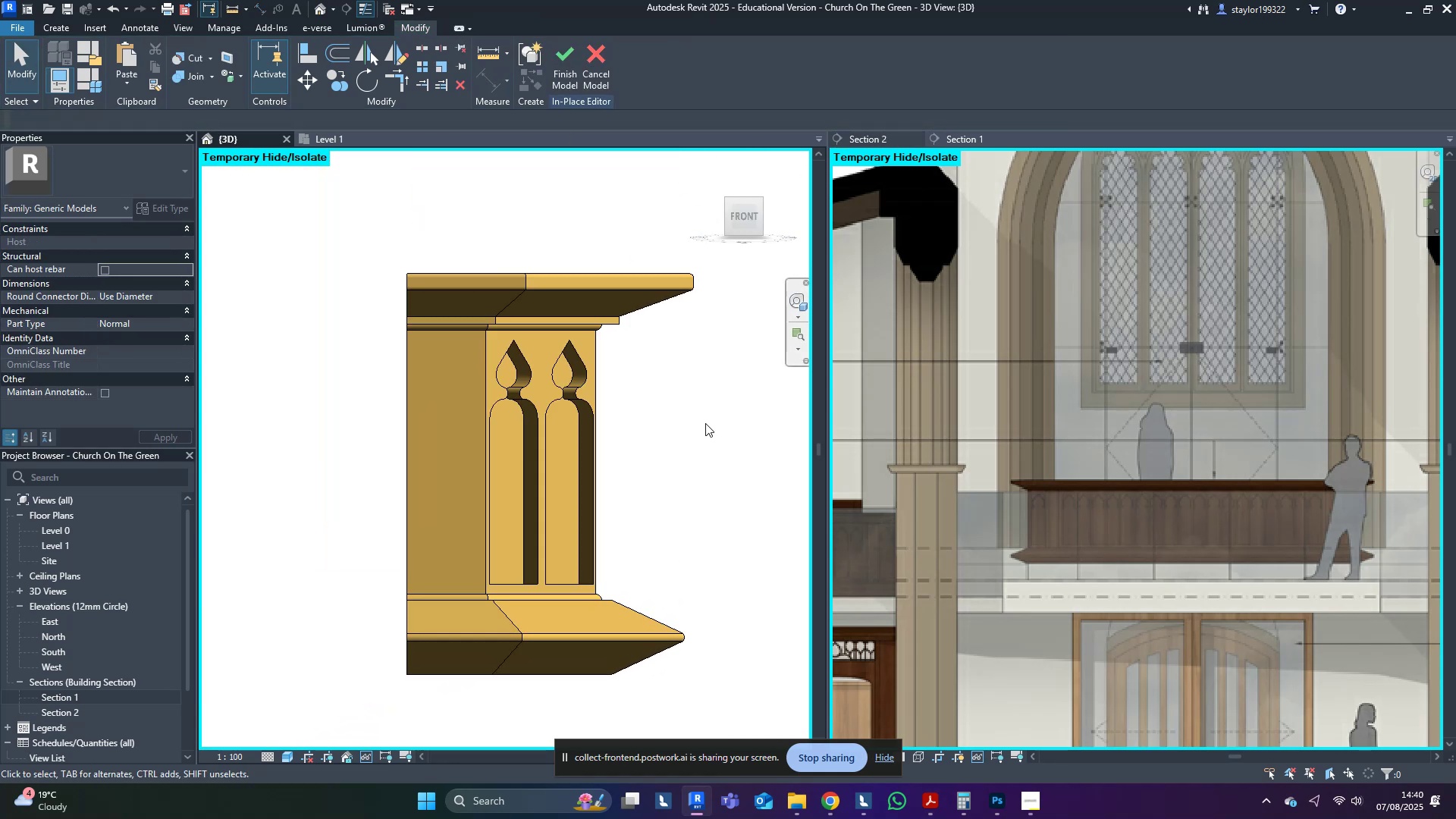 
scroll: coordinate [620, 299], scroll_direction: up, amount: 10.0
 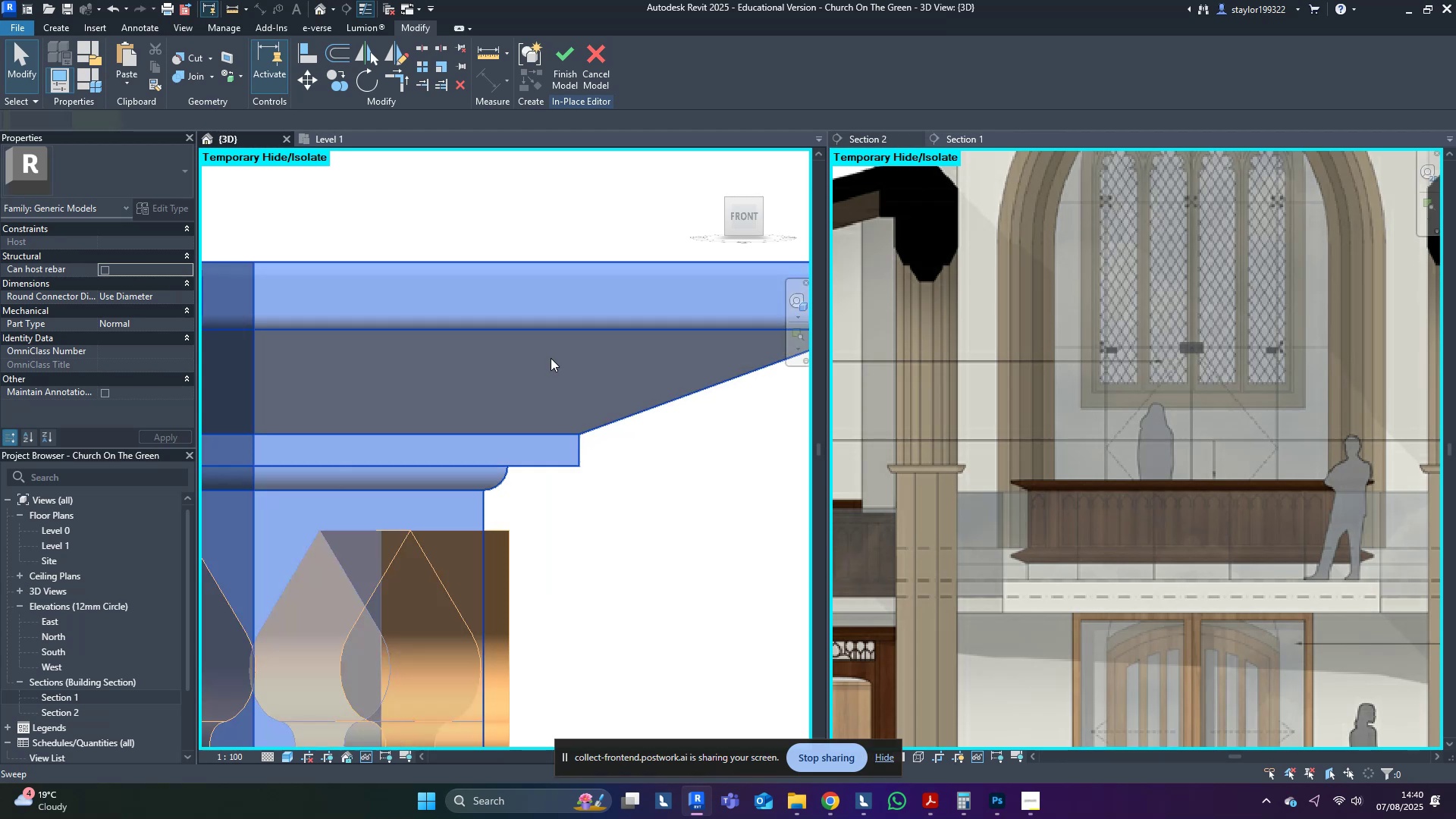 
double_click([551, 358])
 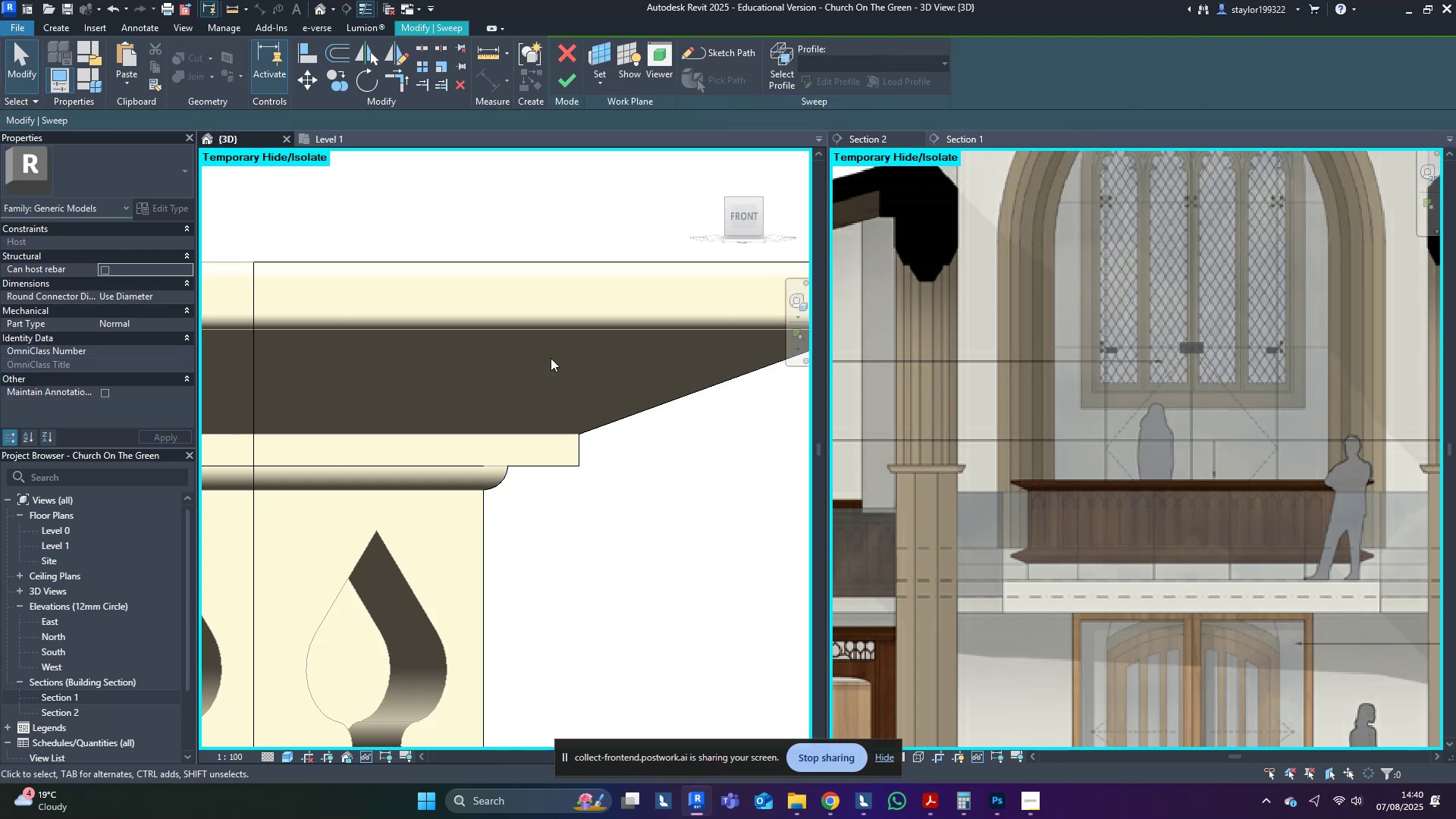 
scroll: coordinate [572, 401], scroll_direction: up, amount: 5.0
 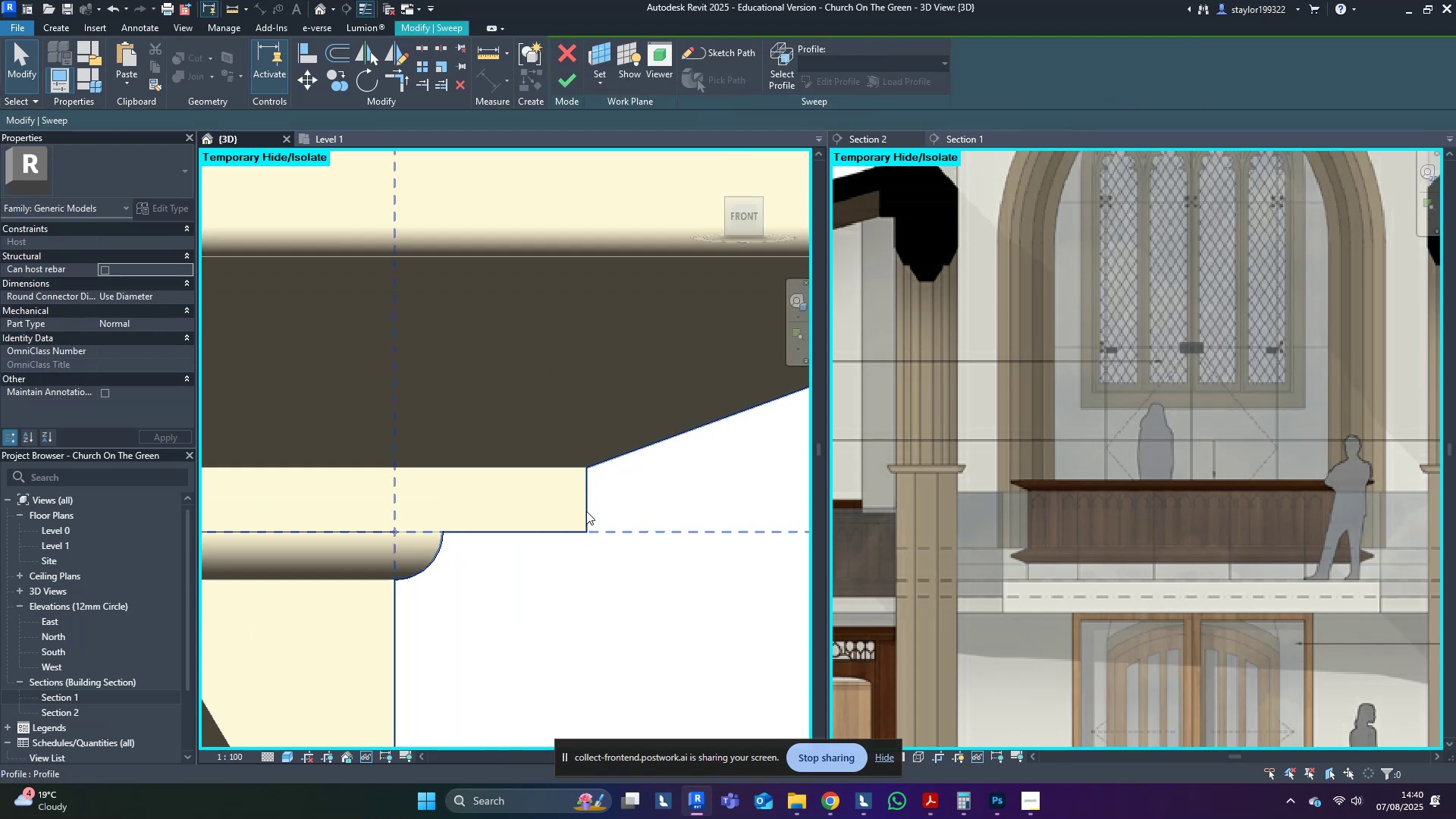 
double_click([586, 511])
 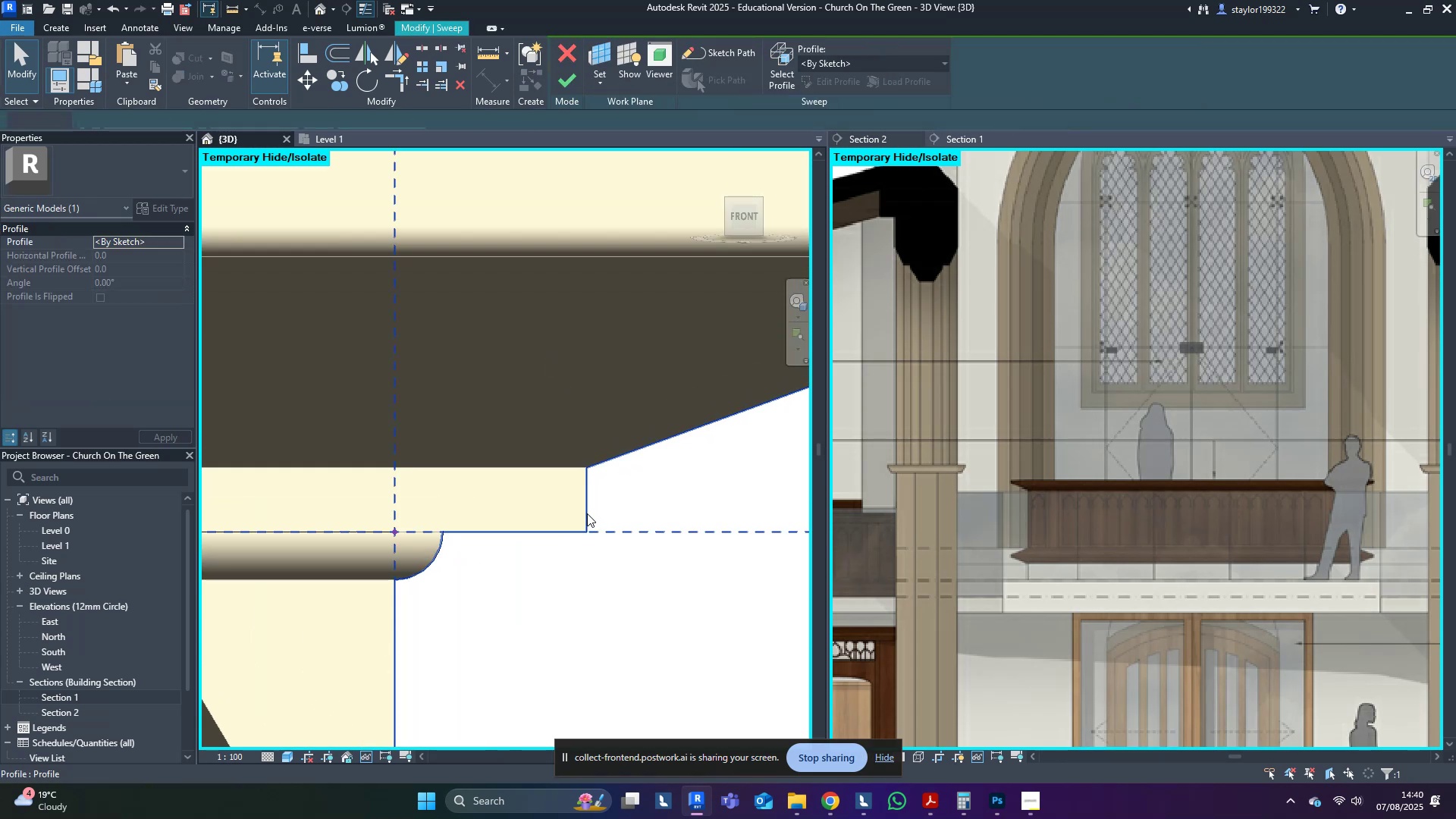 
scroll: coordinate [571, 558], scroll_direction: up, amount: 4.0
 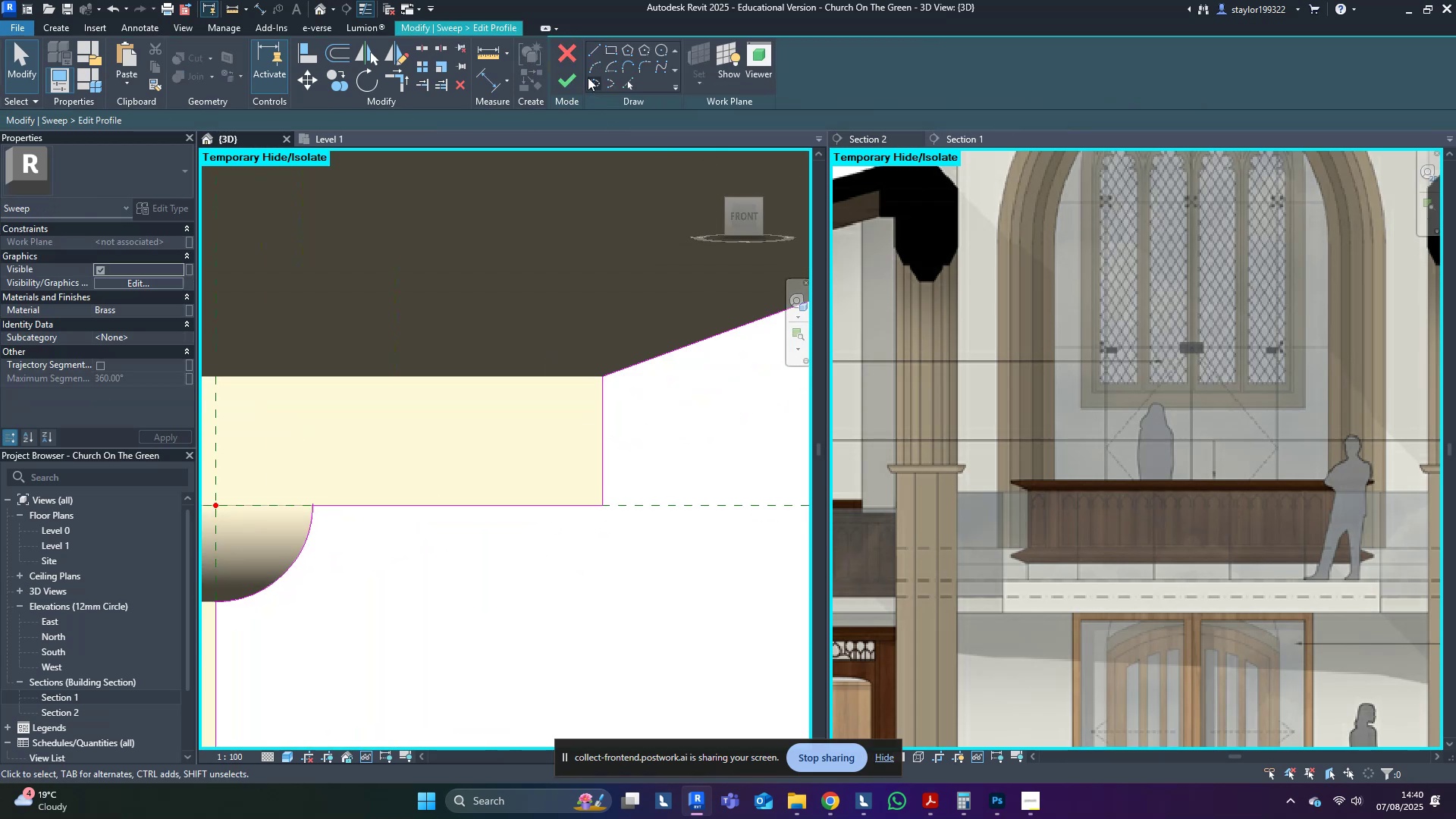 
left_click([593, 71])
 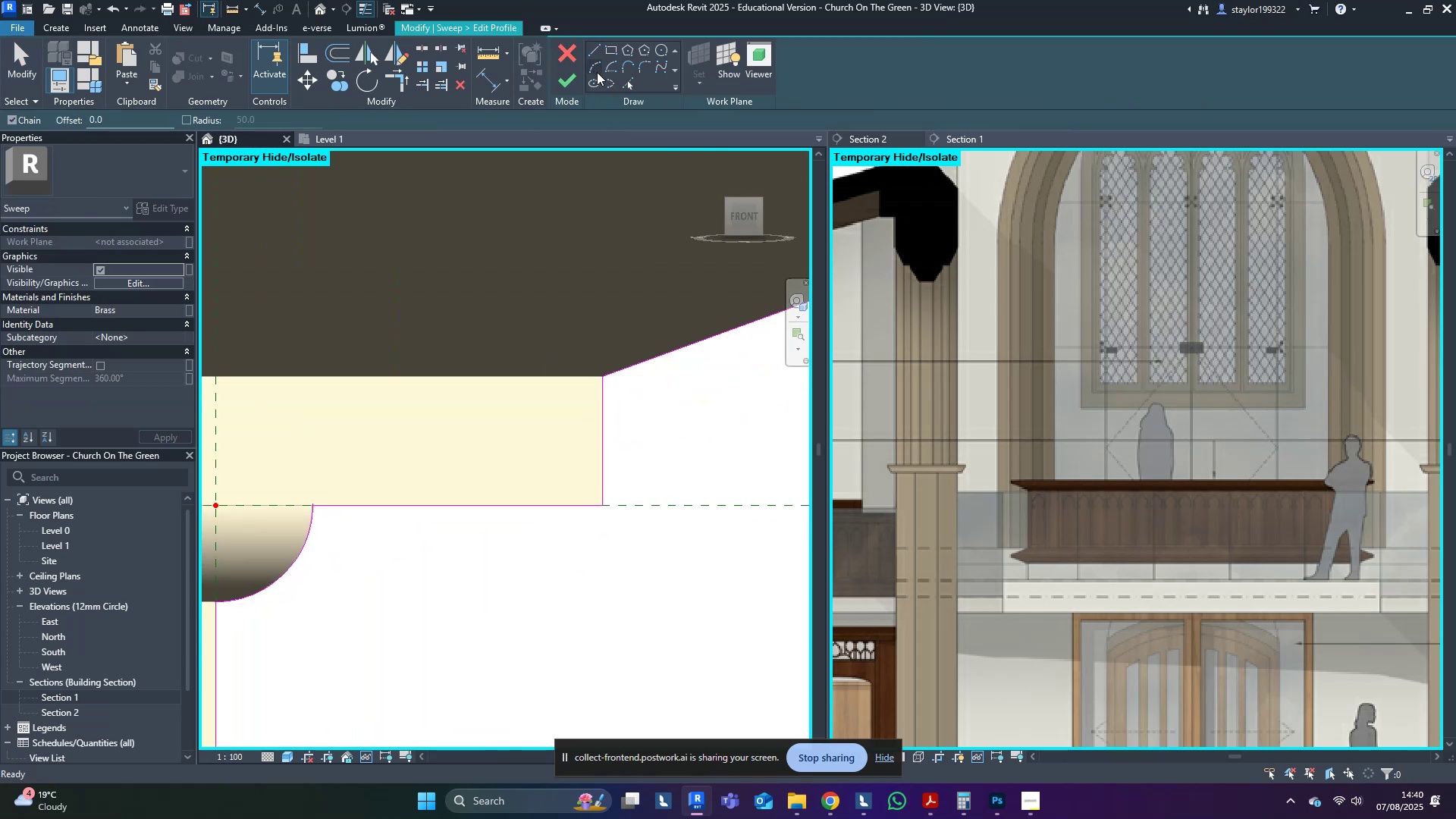 
scroll: coordinate [584, 476], scroll_direction: up, amount: 2.0
 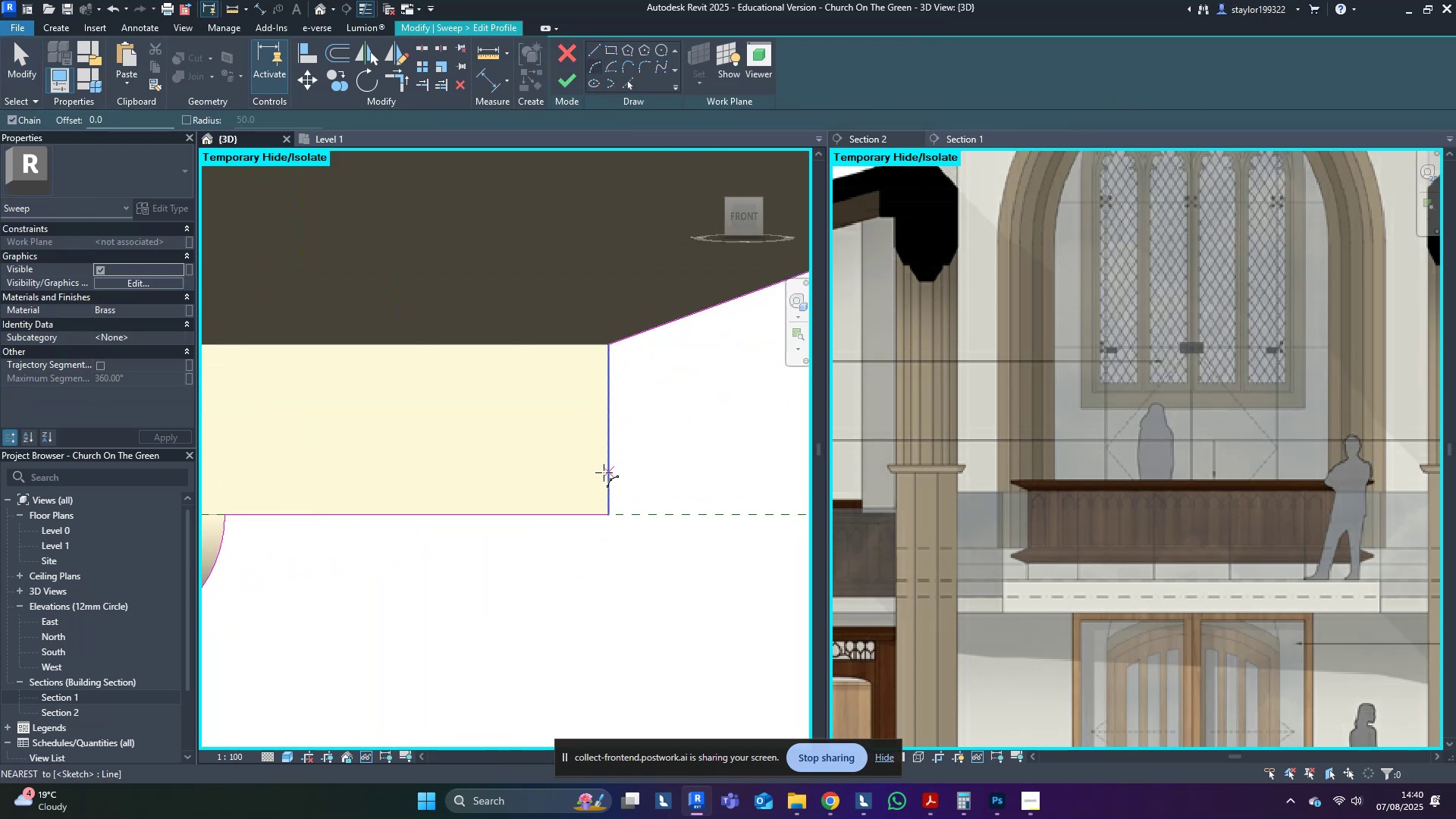 
left_click([604, 472])
 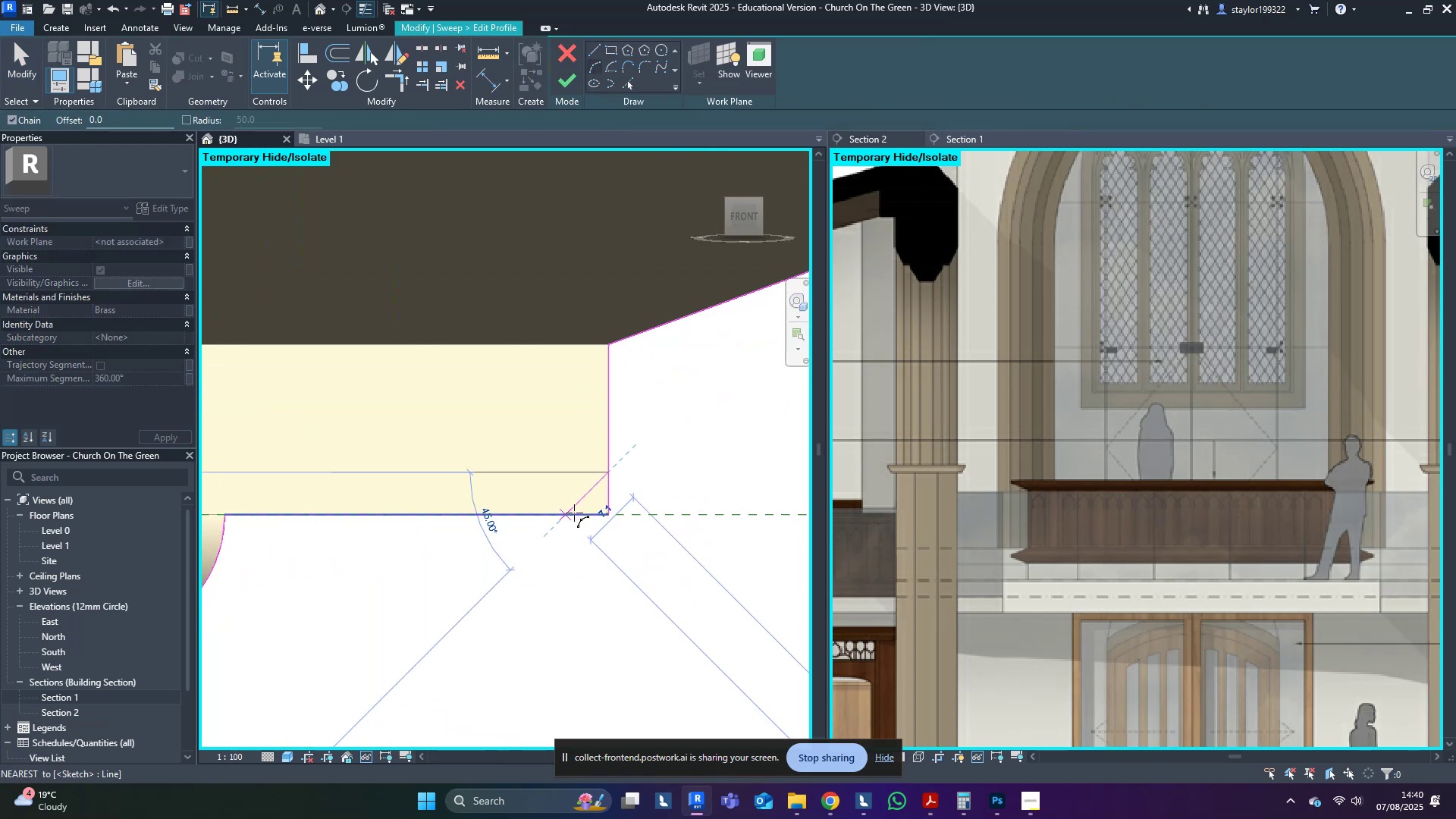 
left_click([574, 513])
 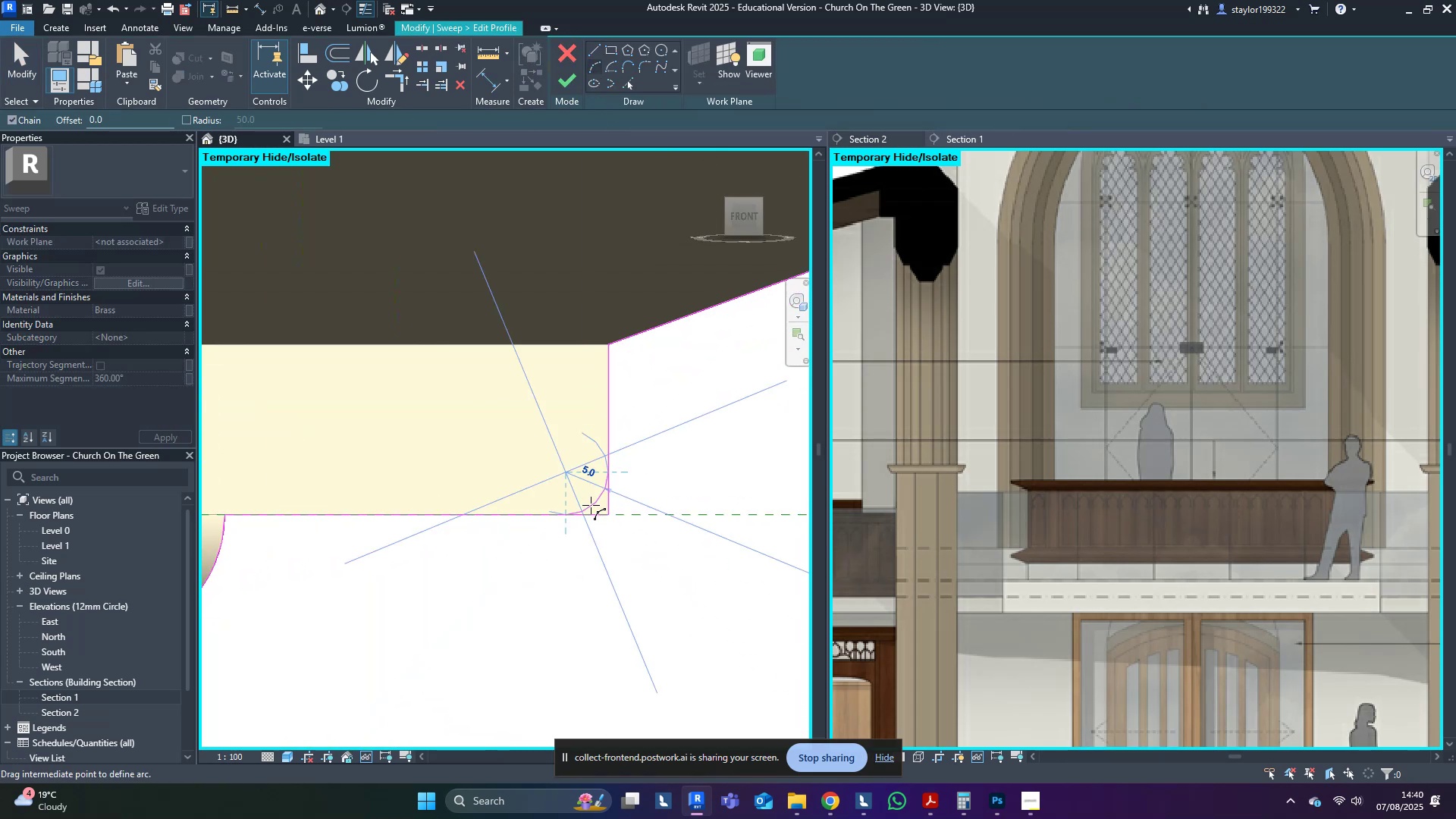 
key(Escape)
 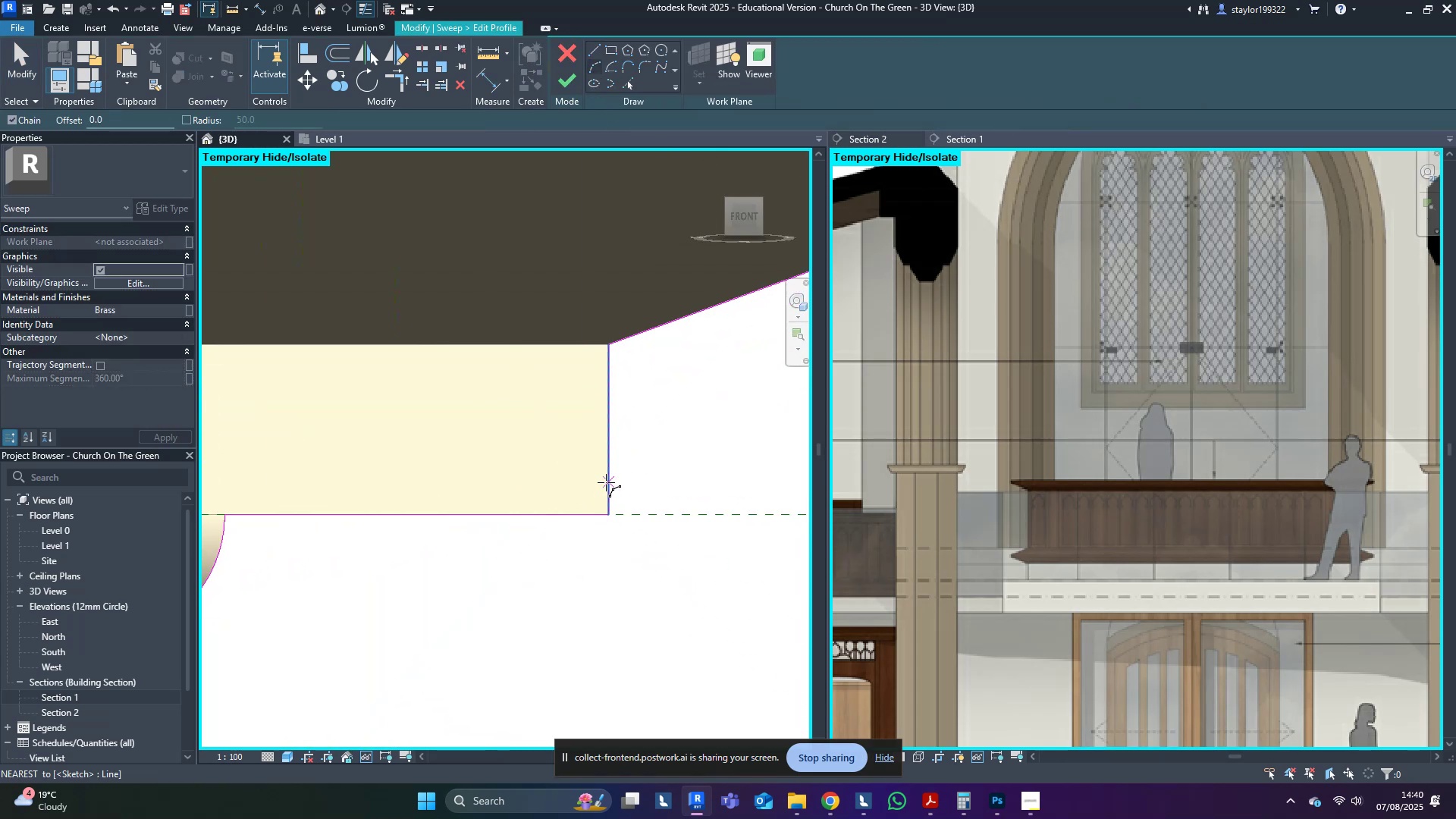 
left_click([606, 482])
 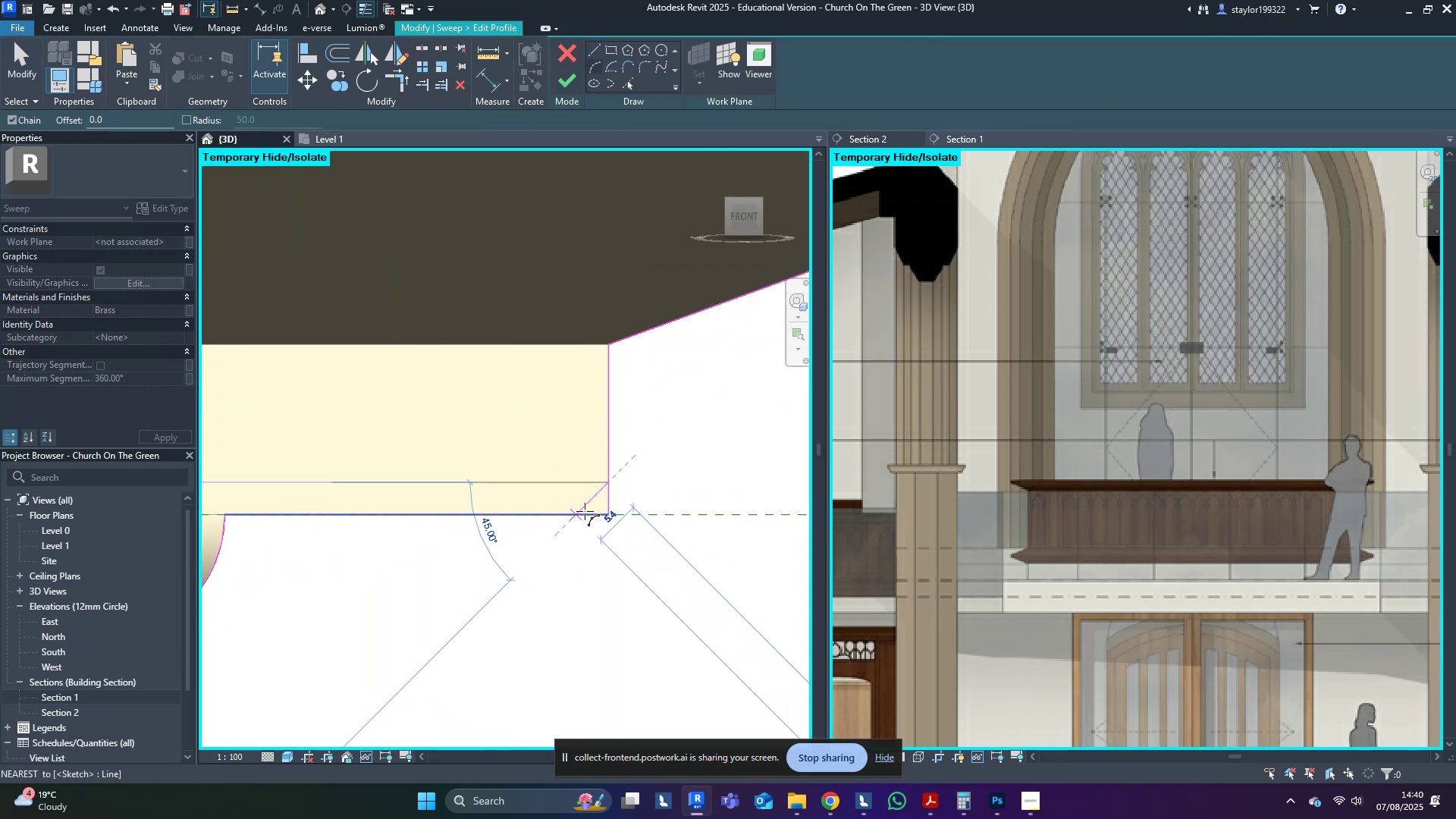 
left_click([585, 511])
 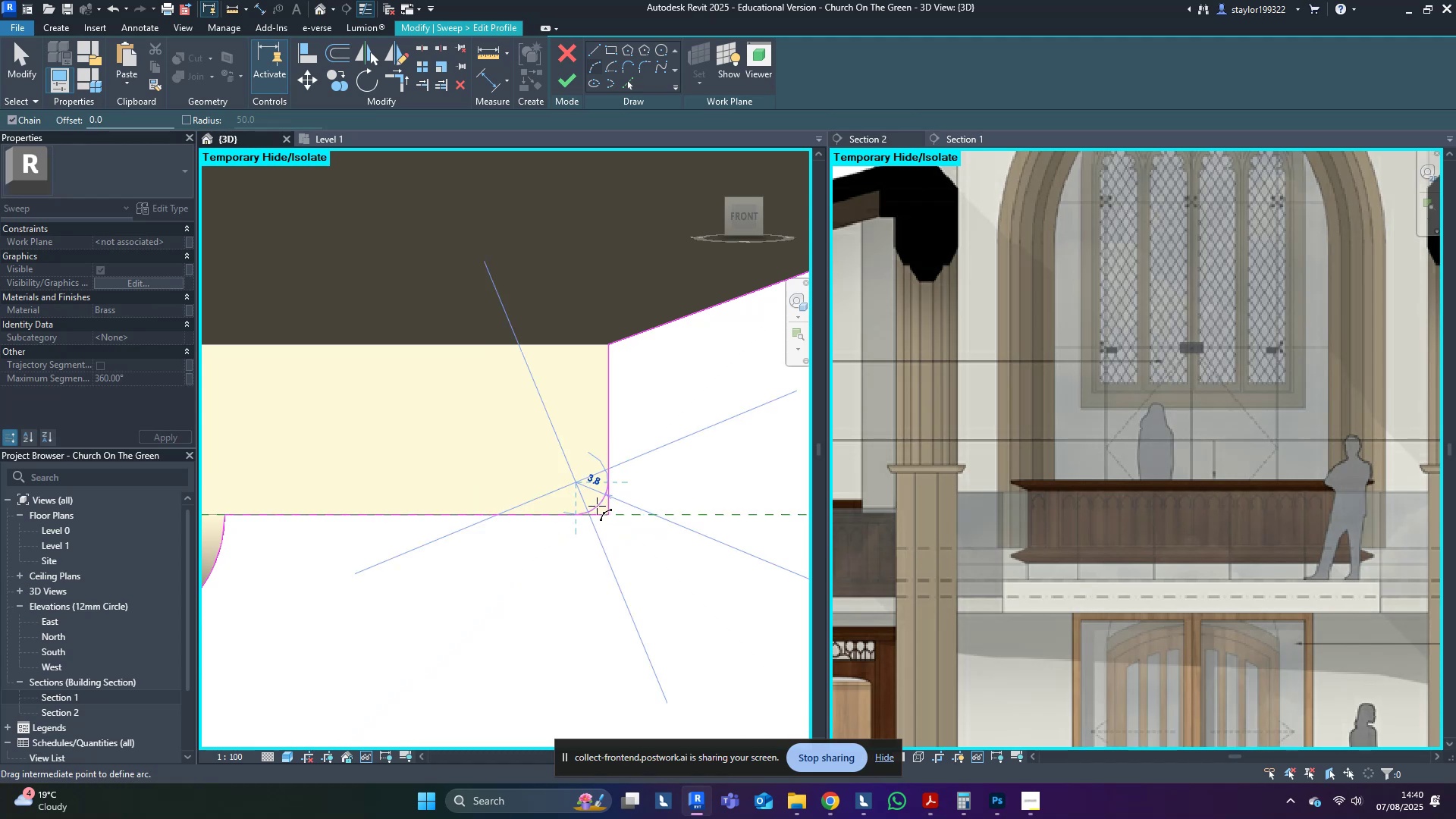 
left_click([597, 506])
 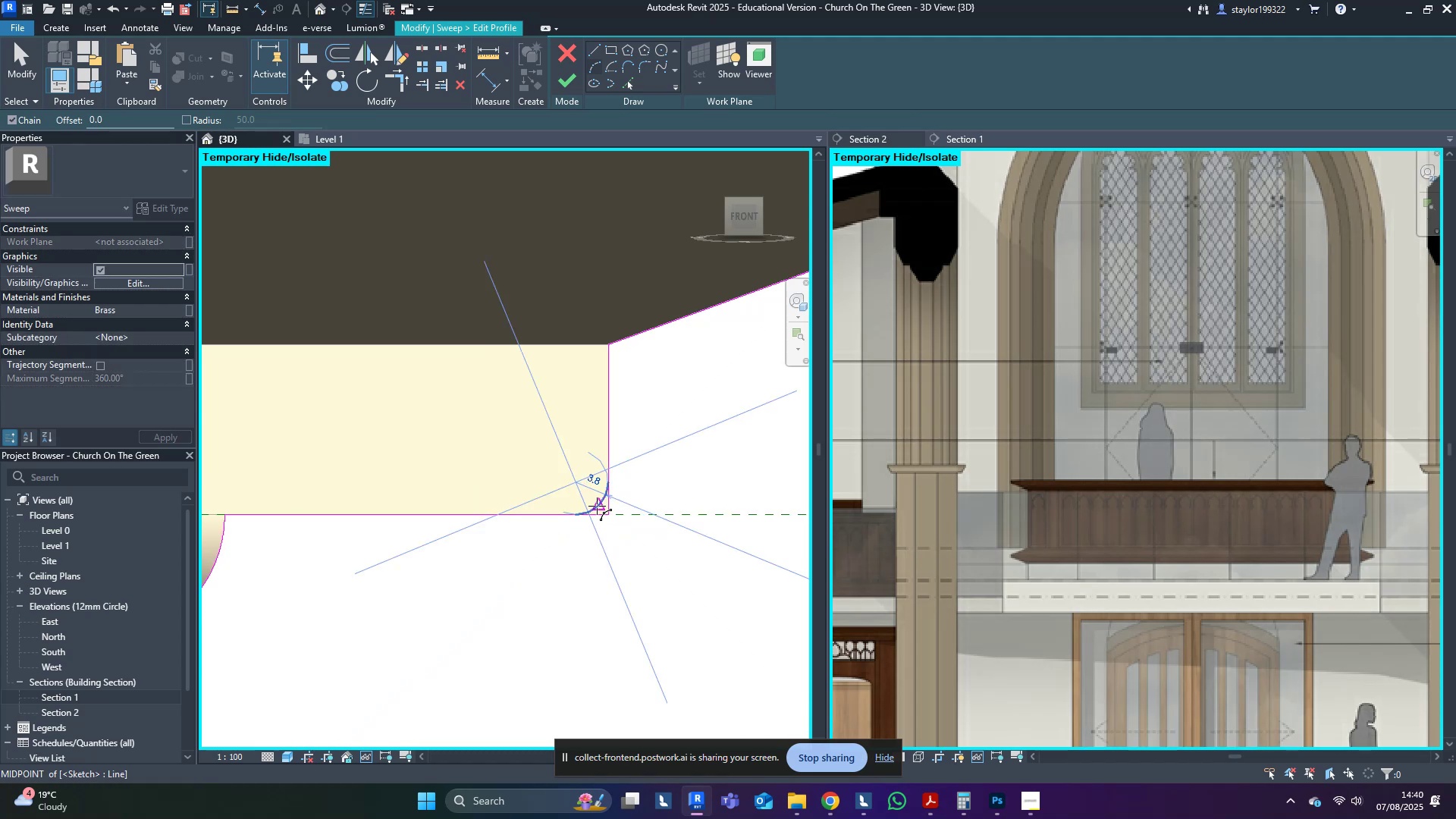 
key(Escape)
 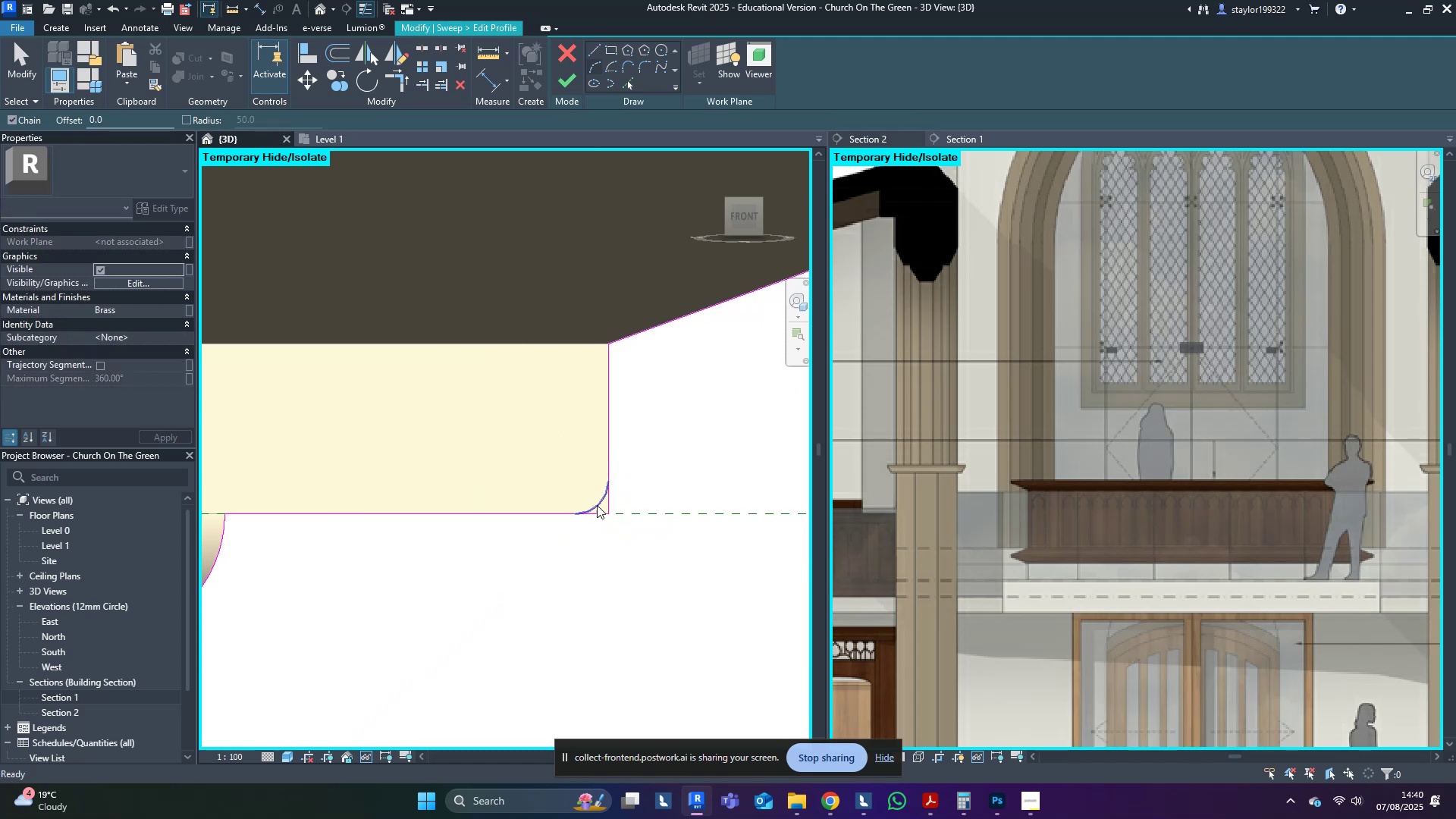 
hold_key(key=T, duration=7.3)
 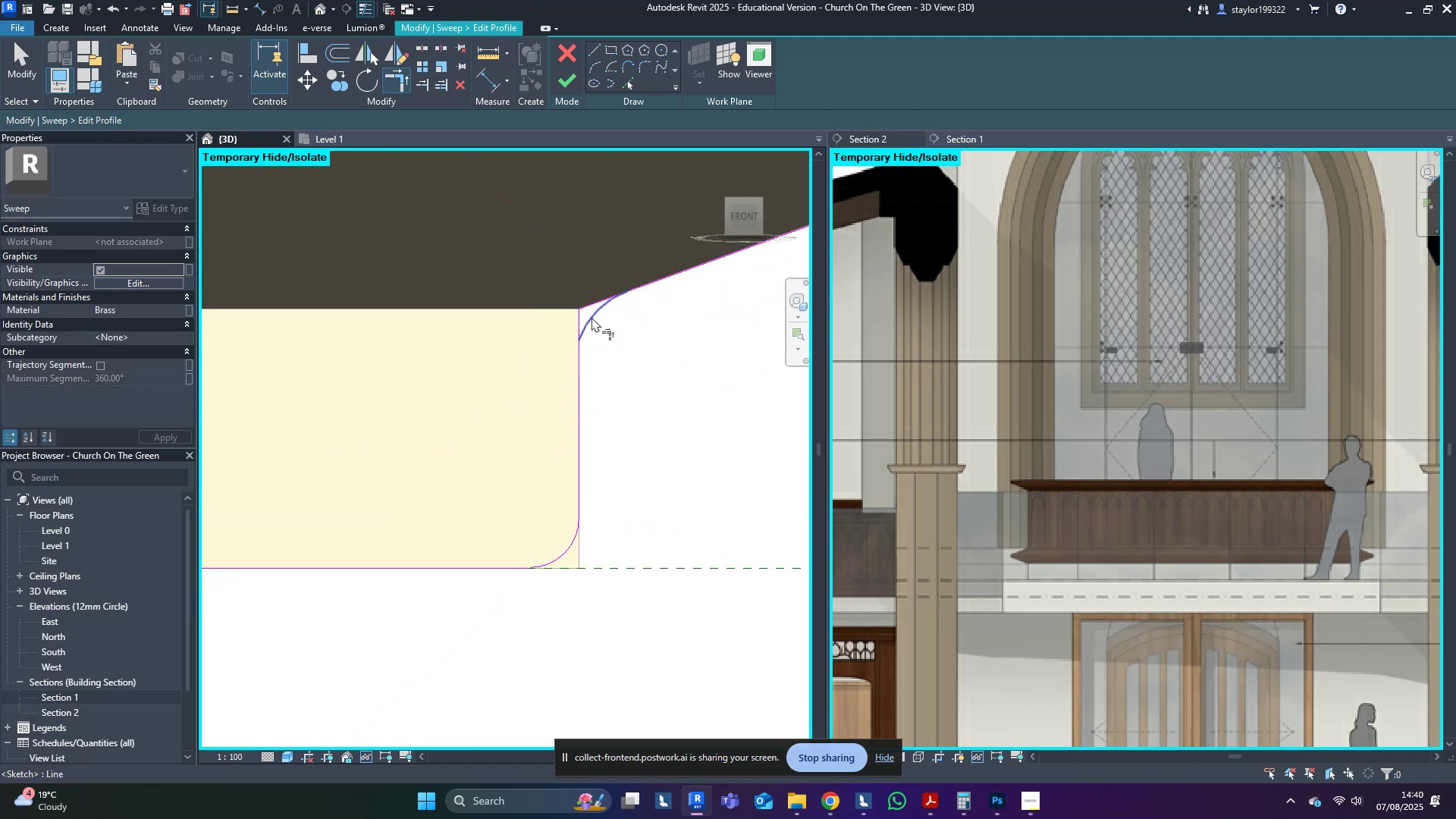 
key(R)
 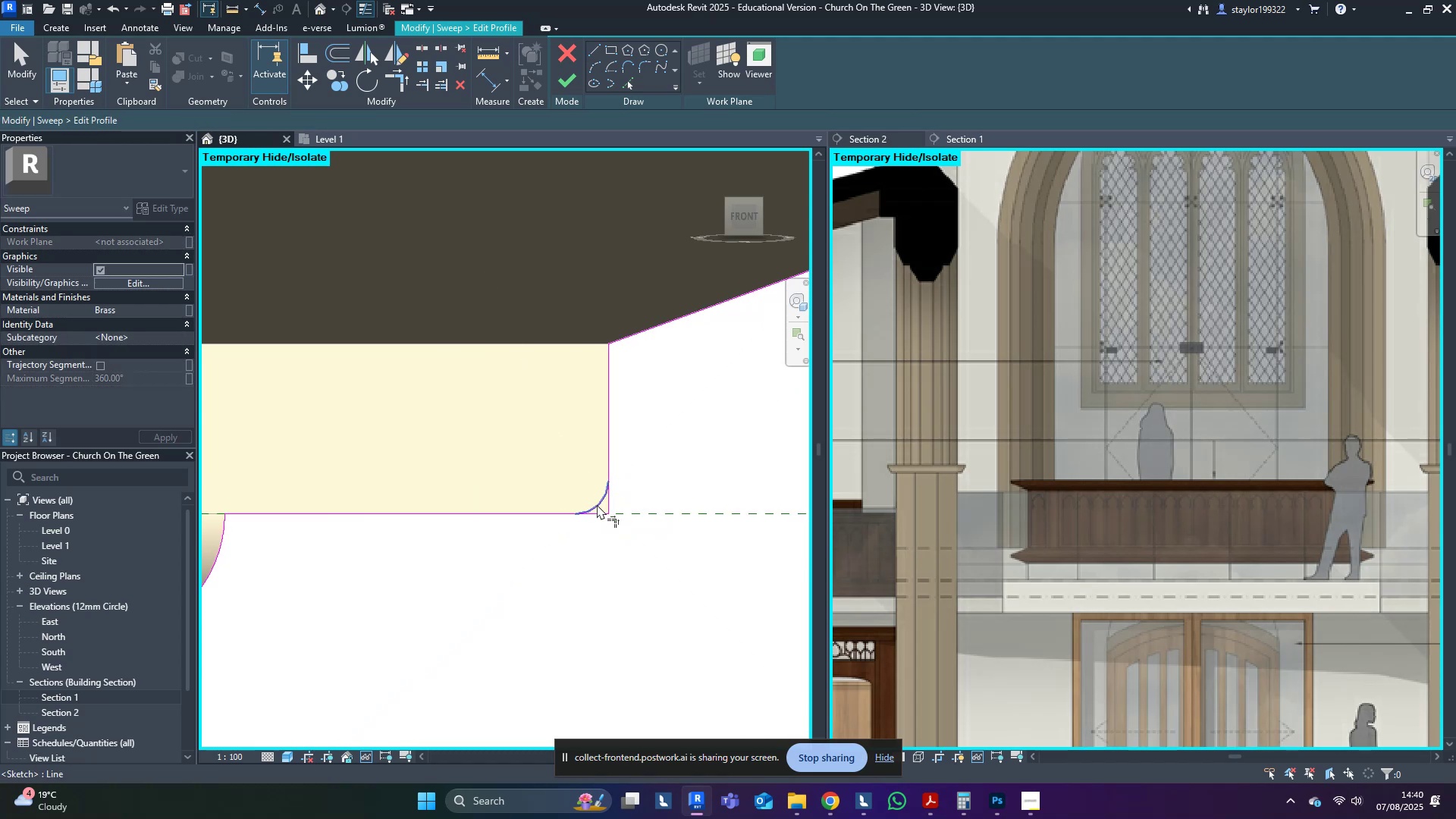 
left_click([597, 504])
 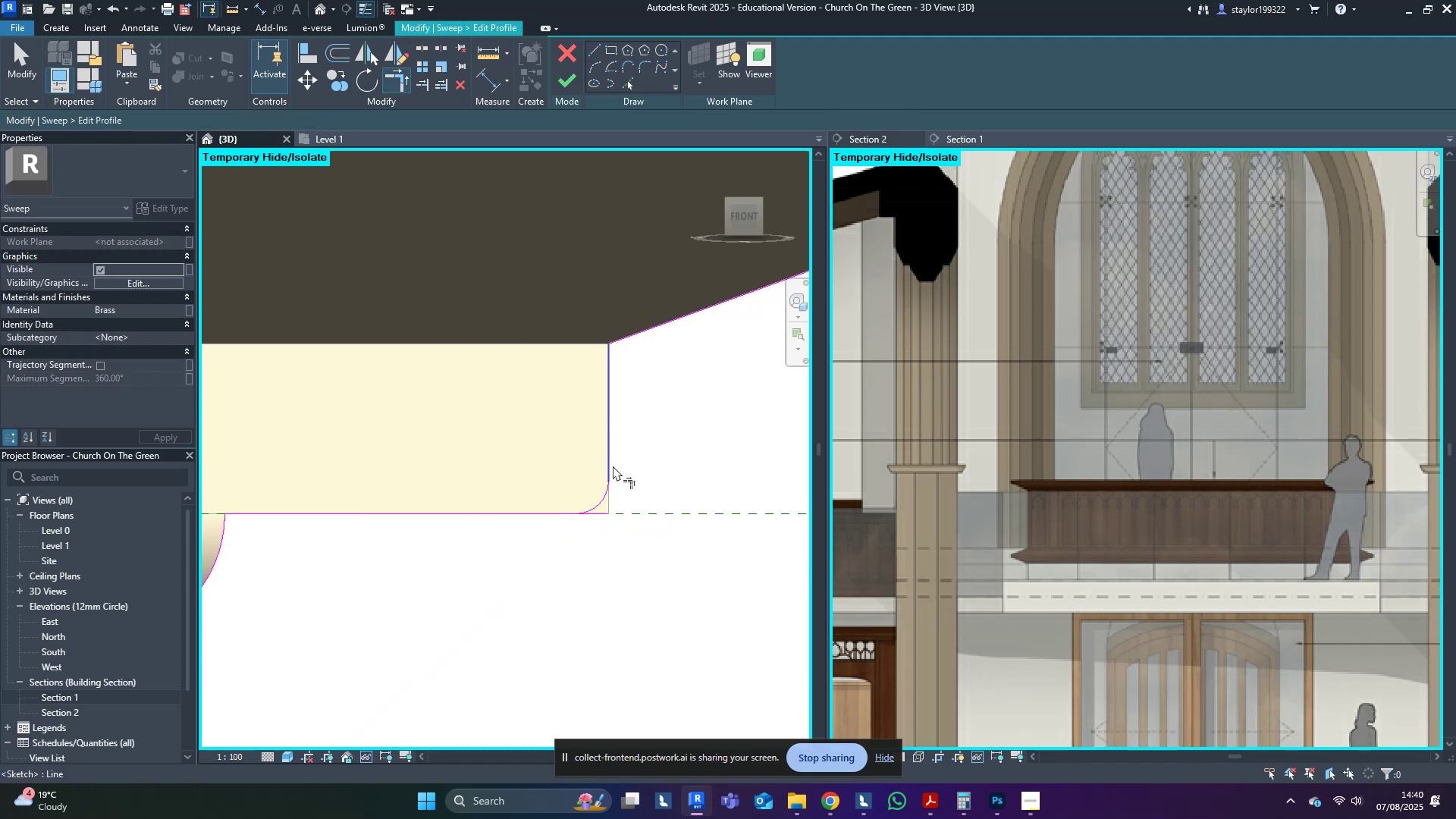 
triple_click([603, 496])
 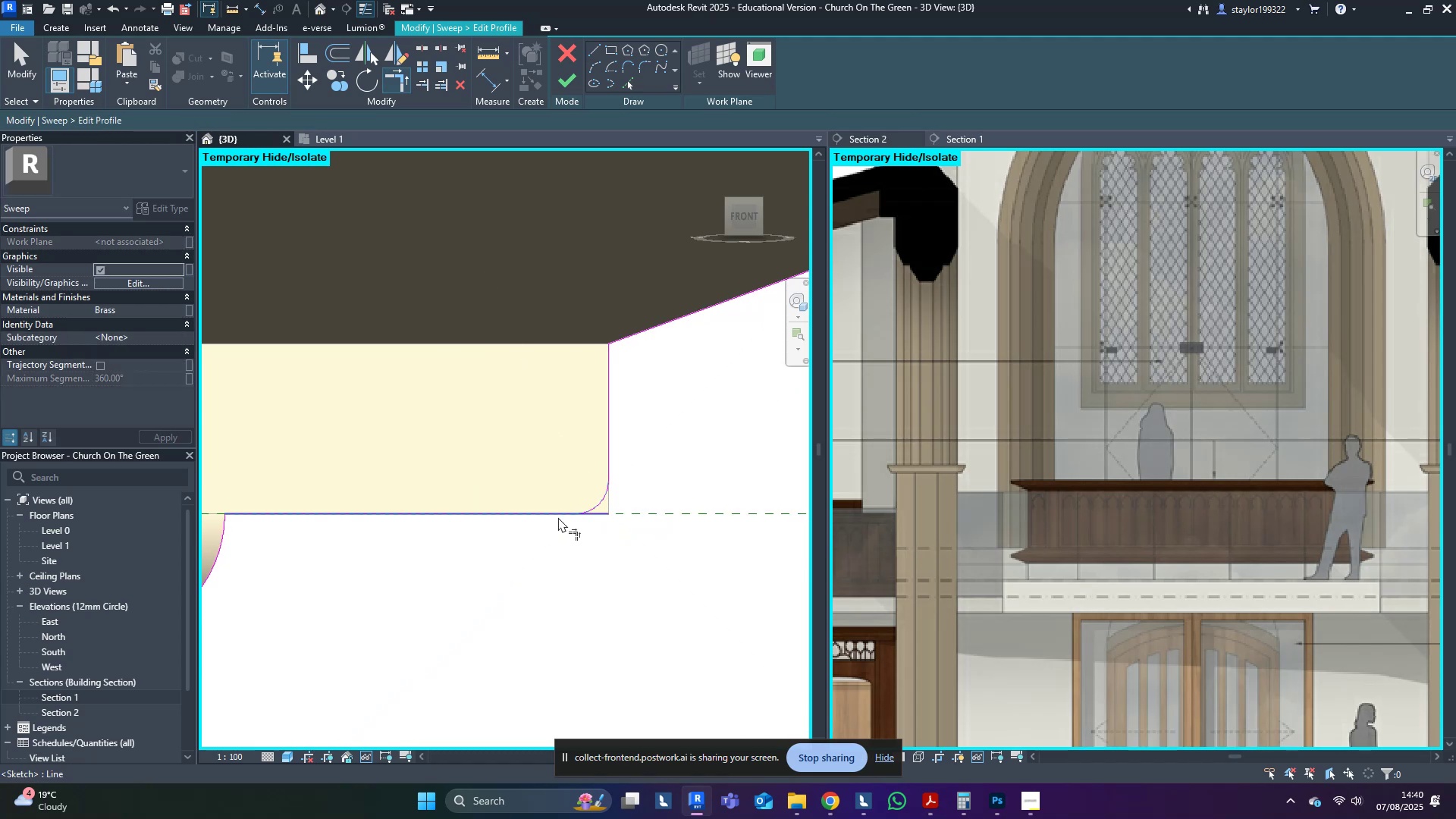 
triple_click([557, 518])
 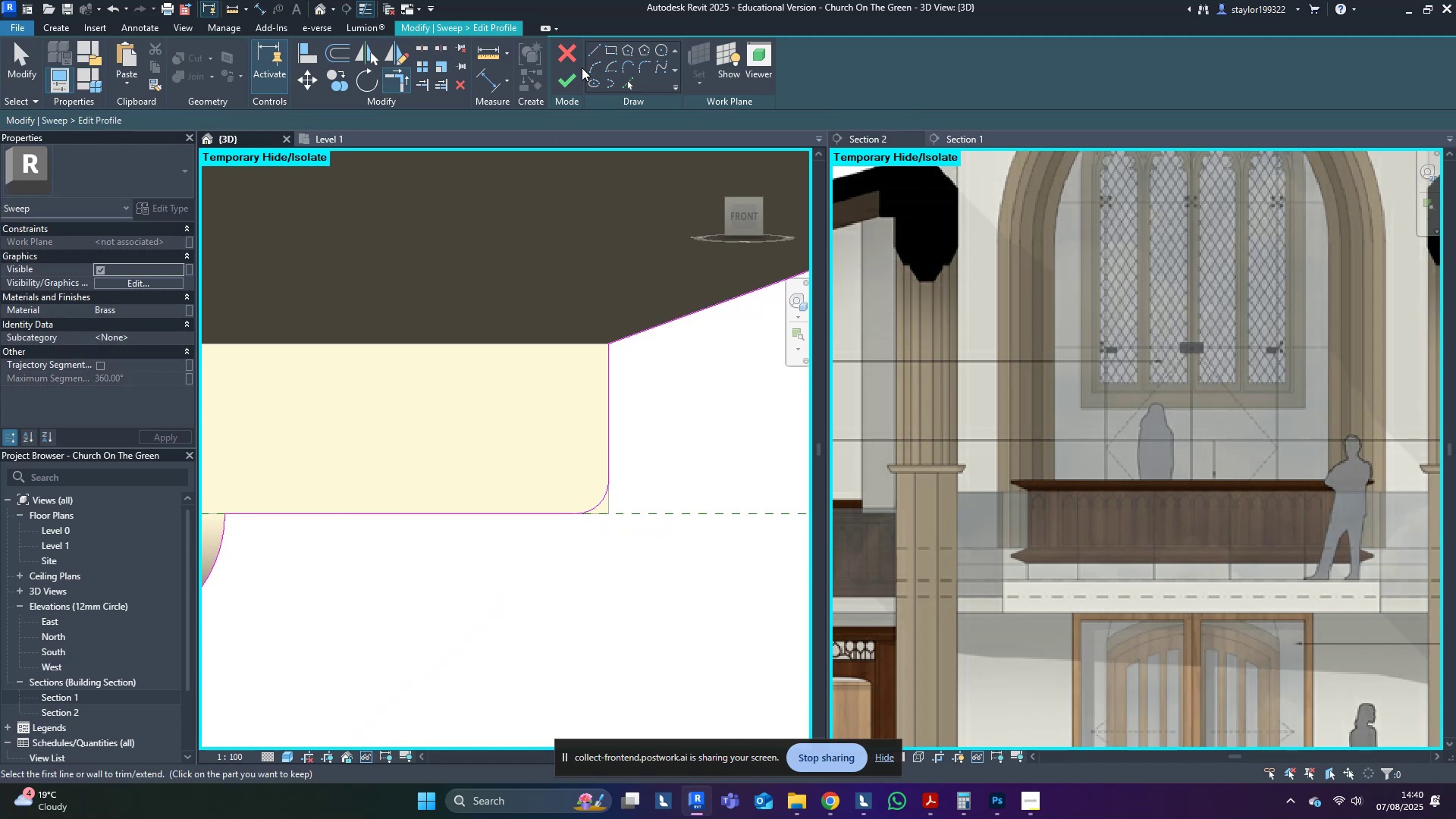 
left_click([587, 67])
 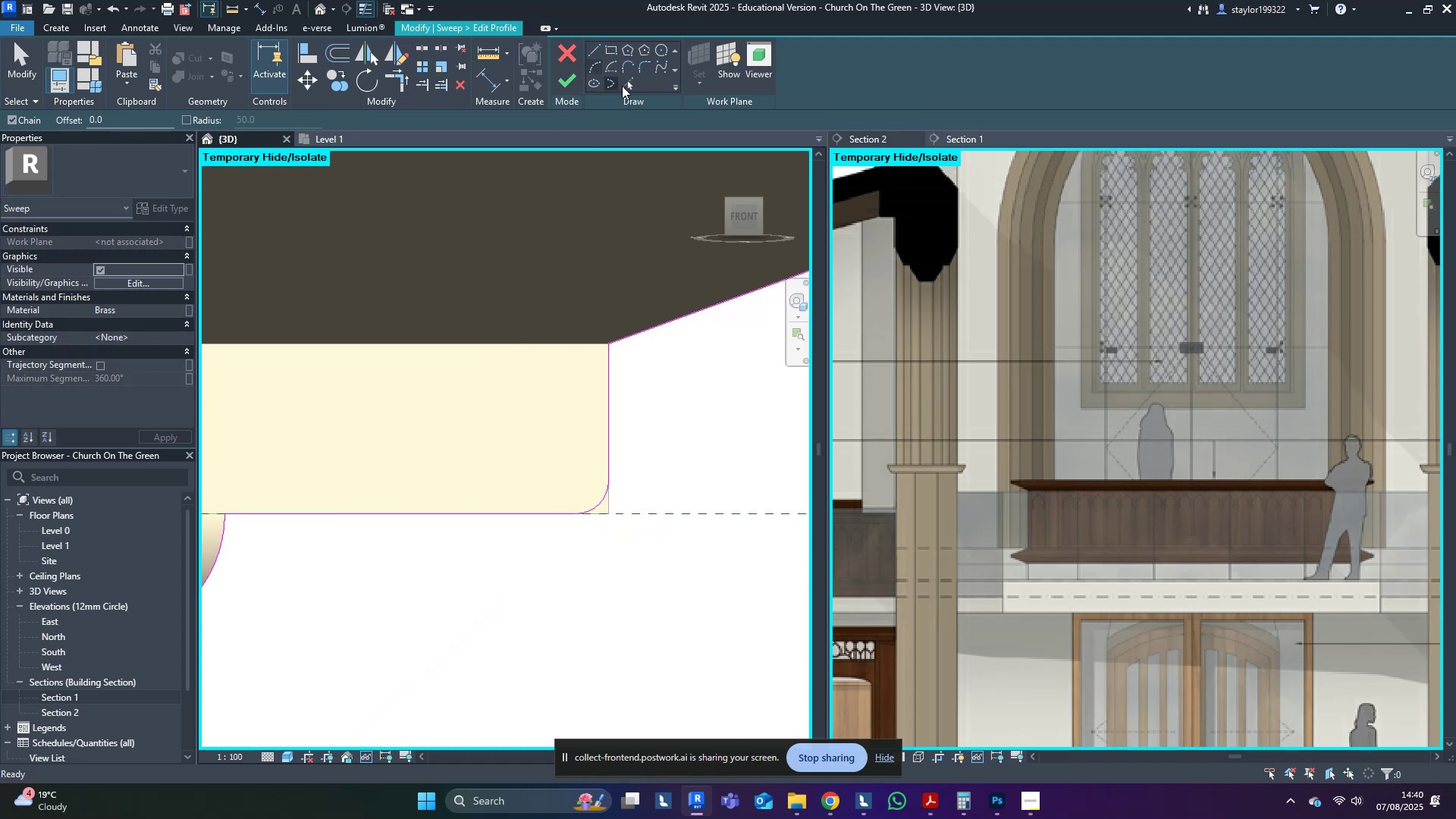 
scroll: coordinate [665, 410], scroll_direction: up, amount: 3.0
 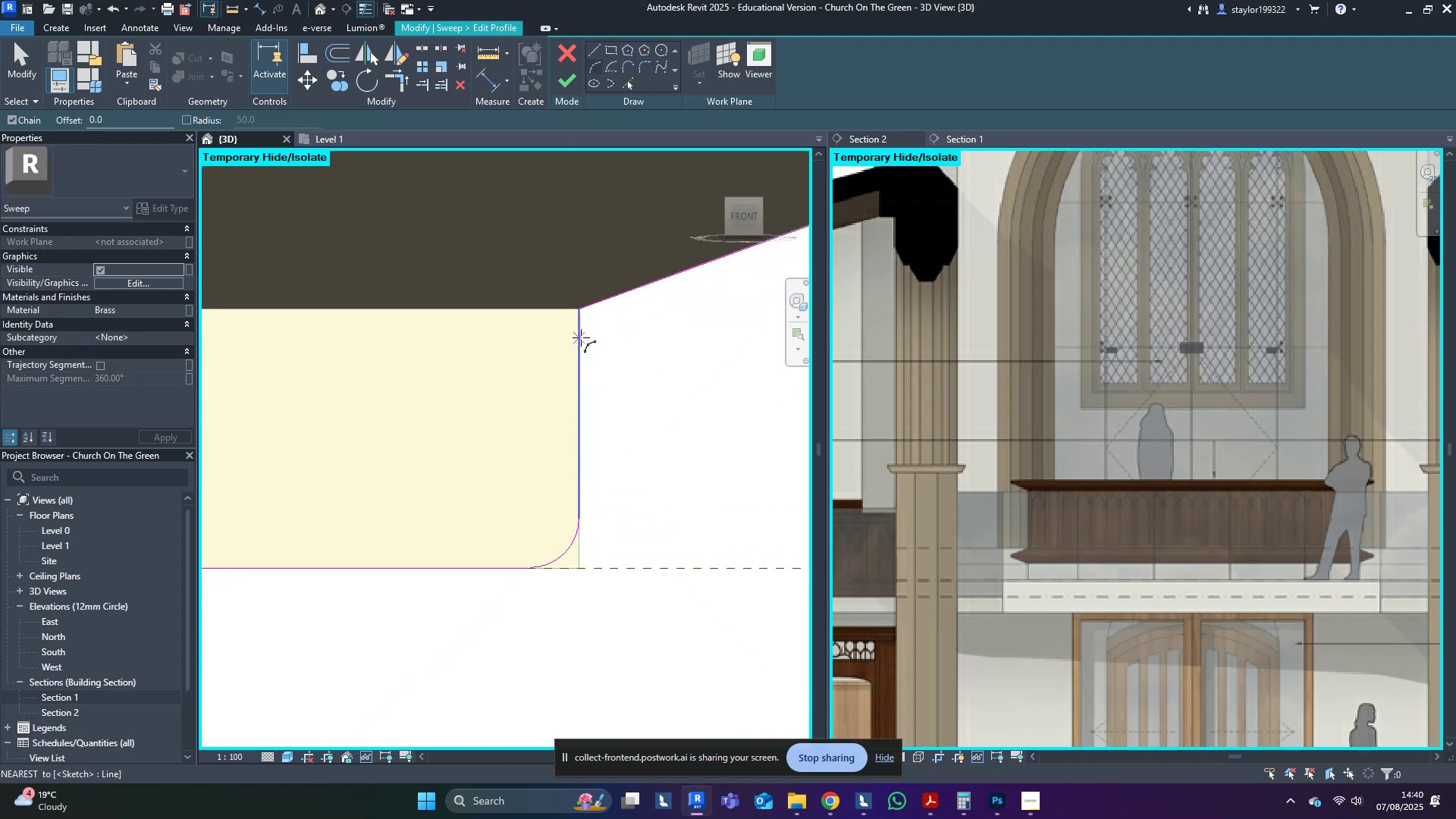 
left_click([581, 340])
 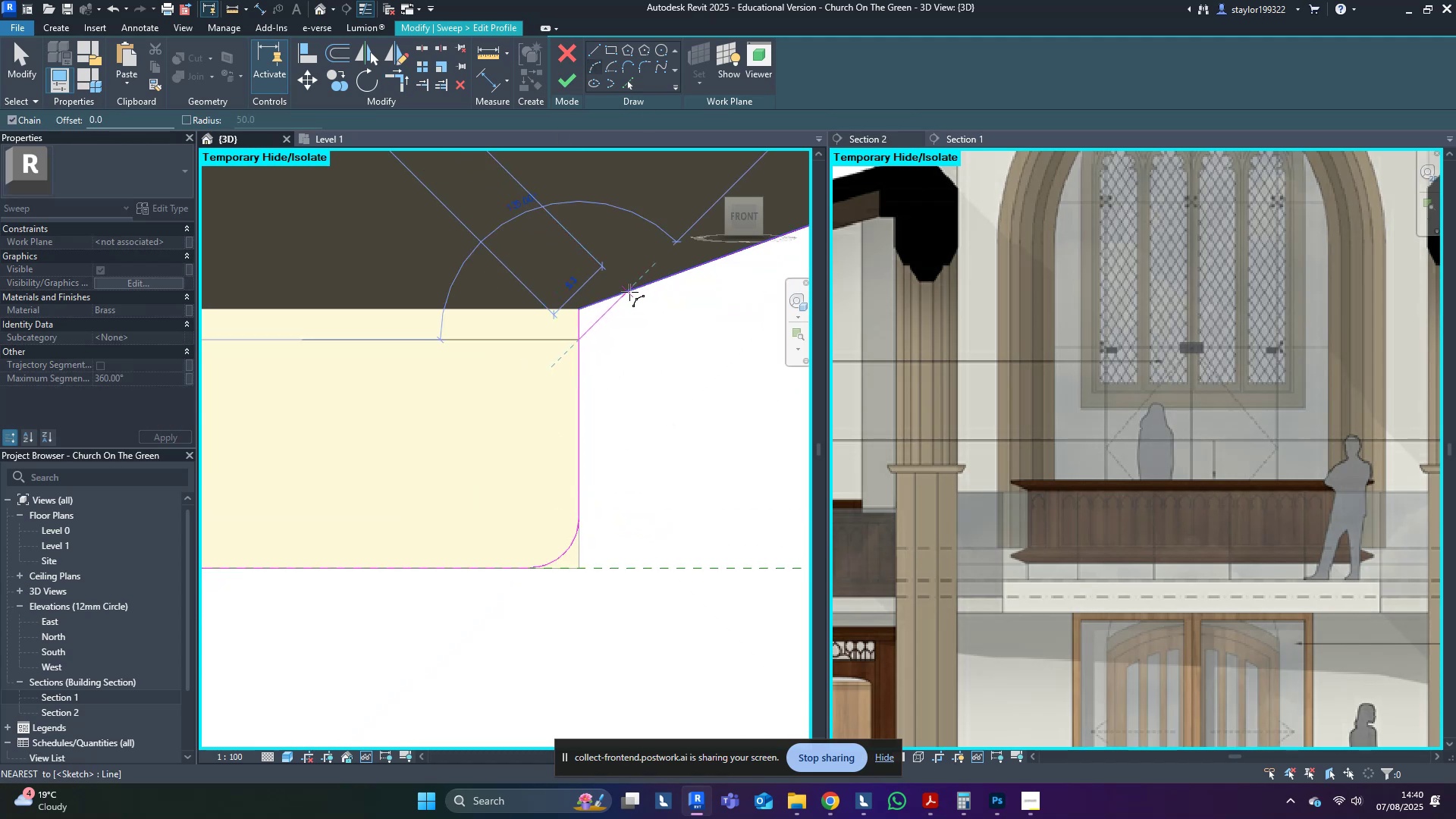 
left_click([629, 292])
 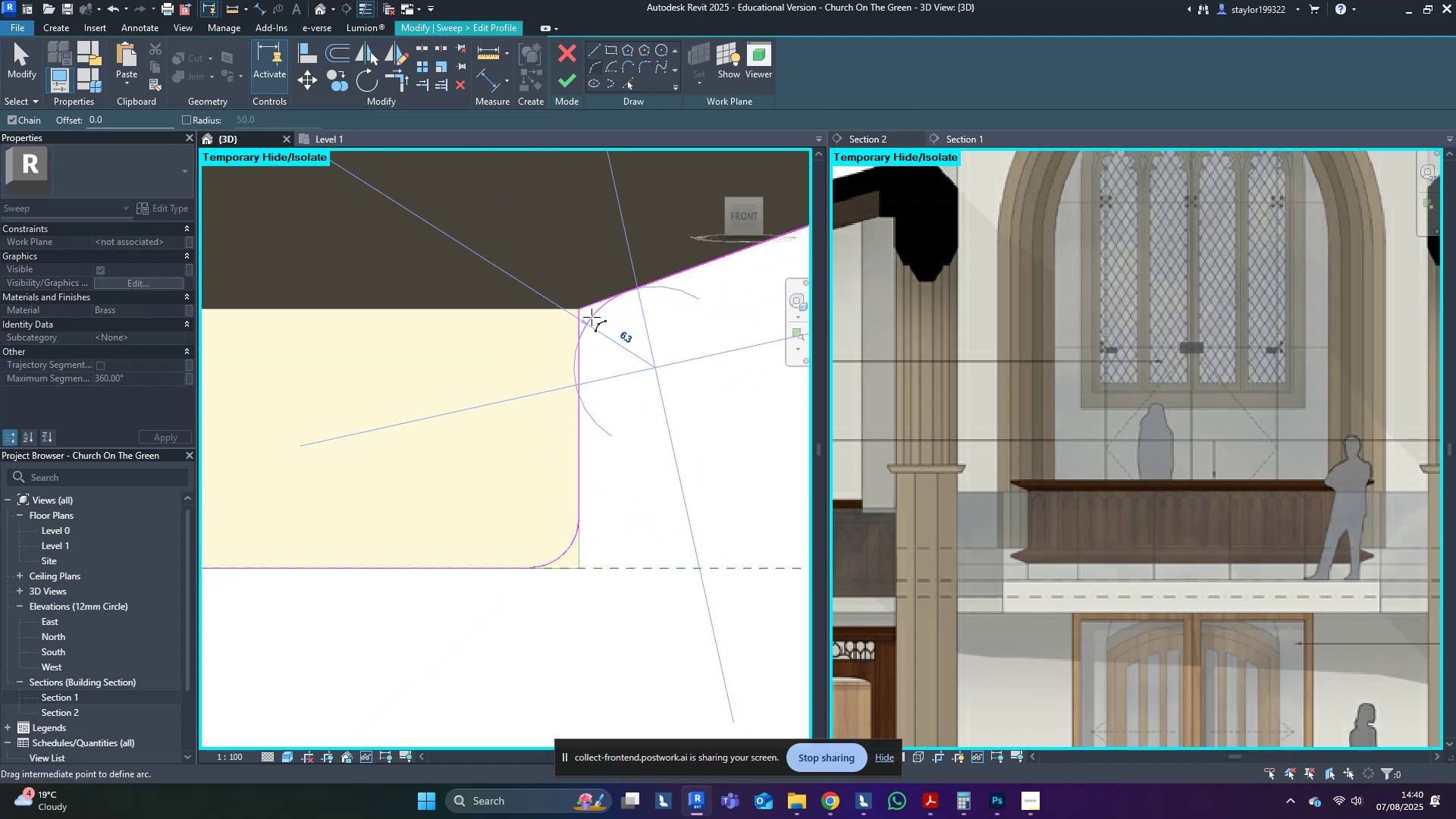 
left_click([592, 317])
 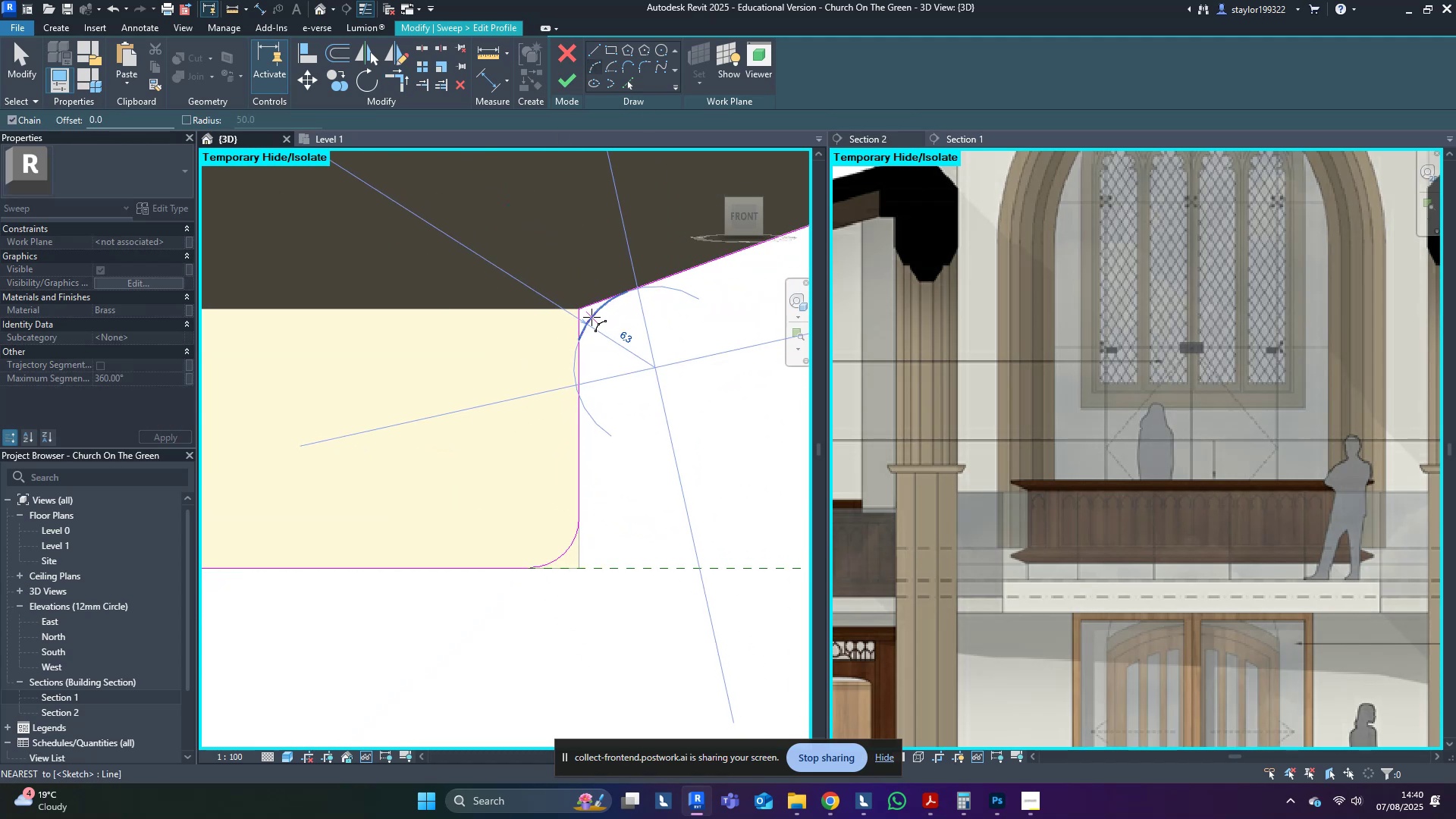 
key(Escape)
 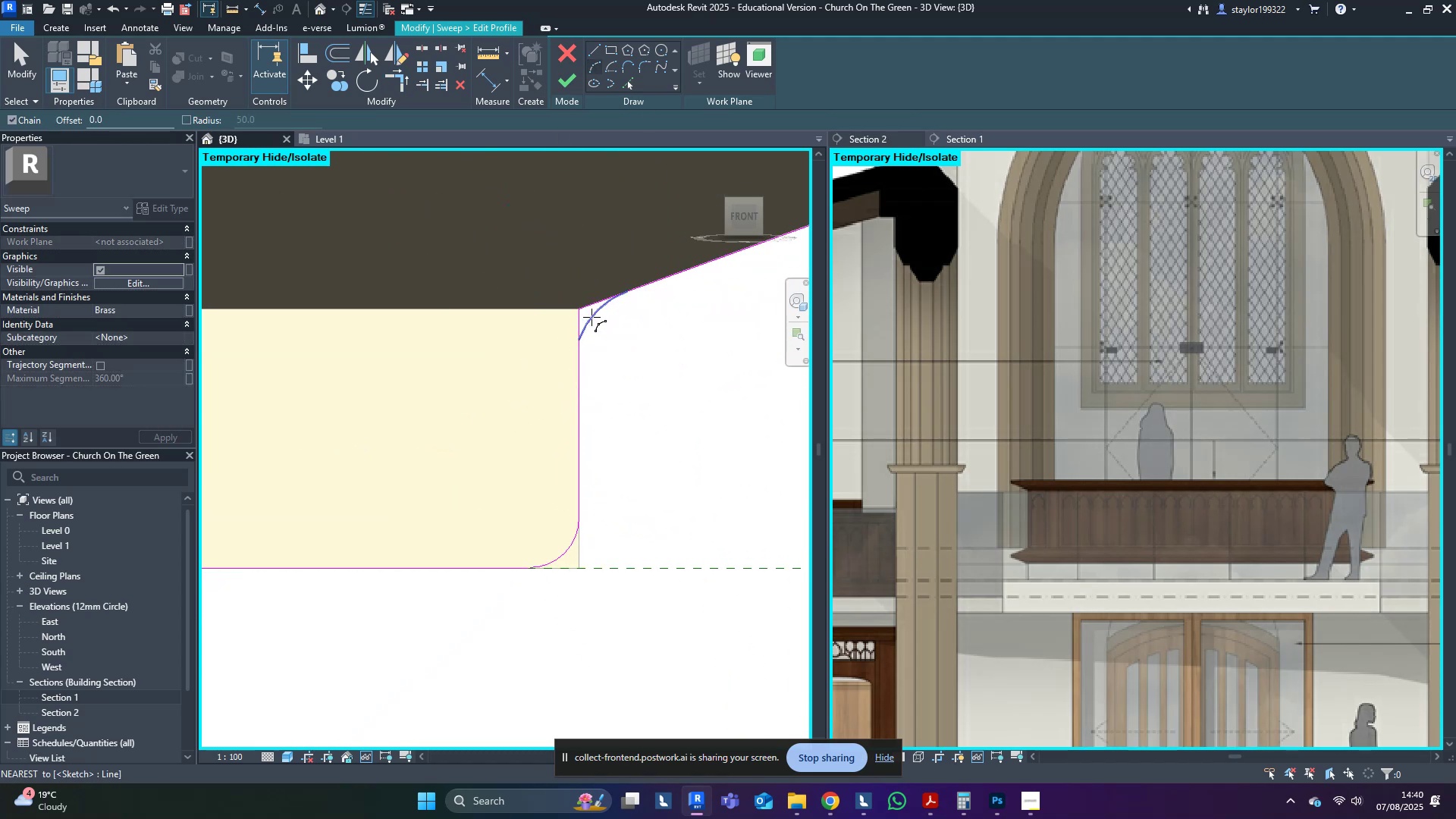 
middle_click([592, 317])
 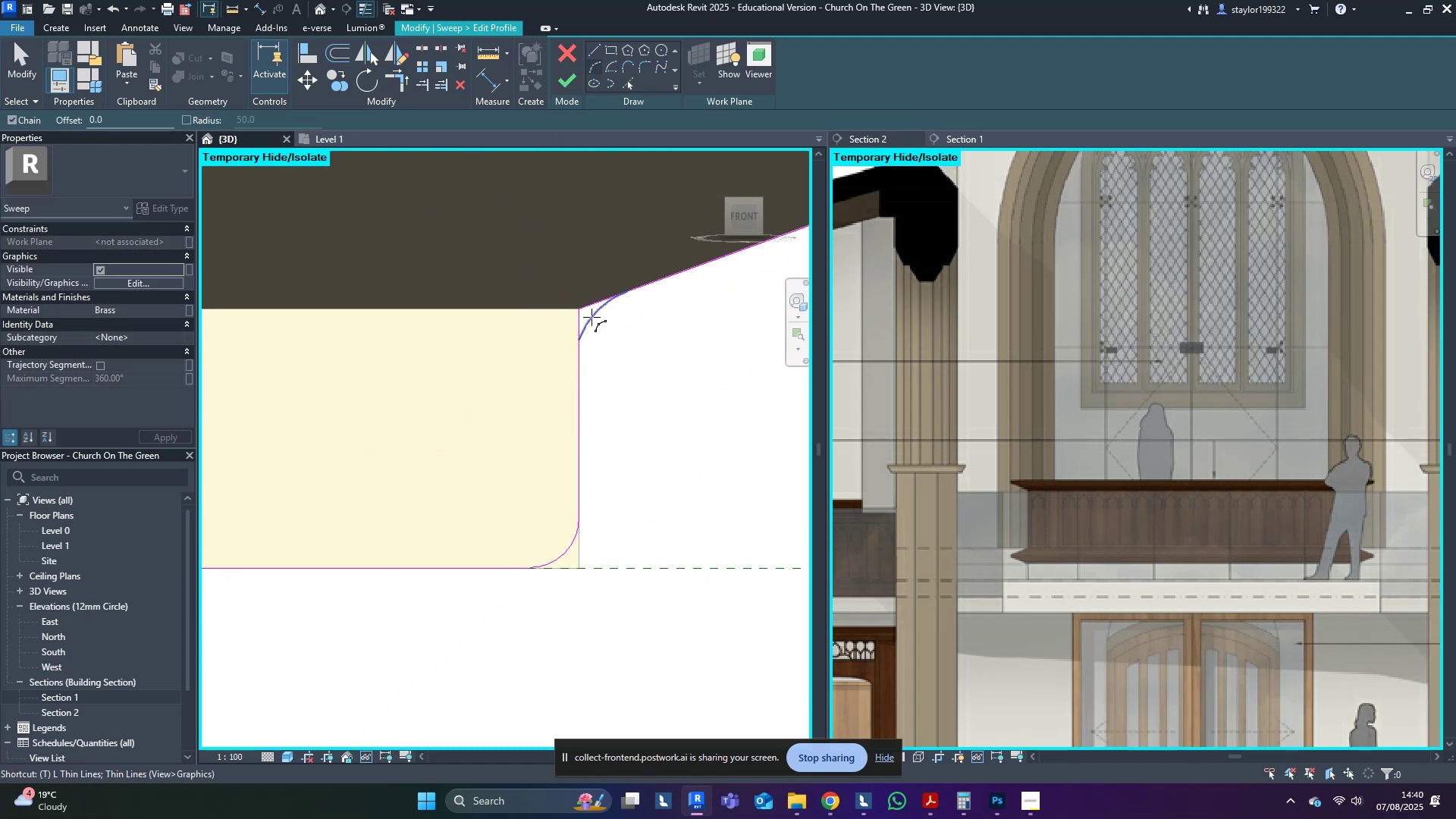 
key(R)
 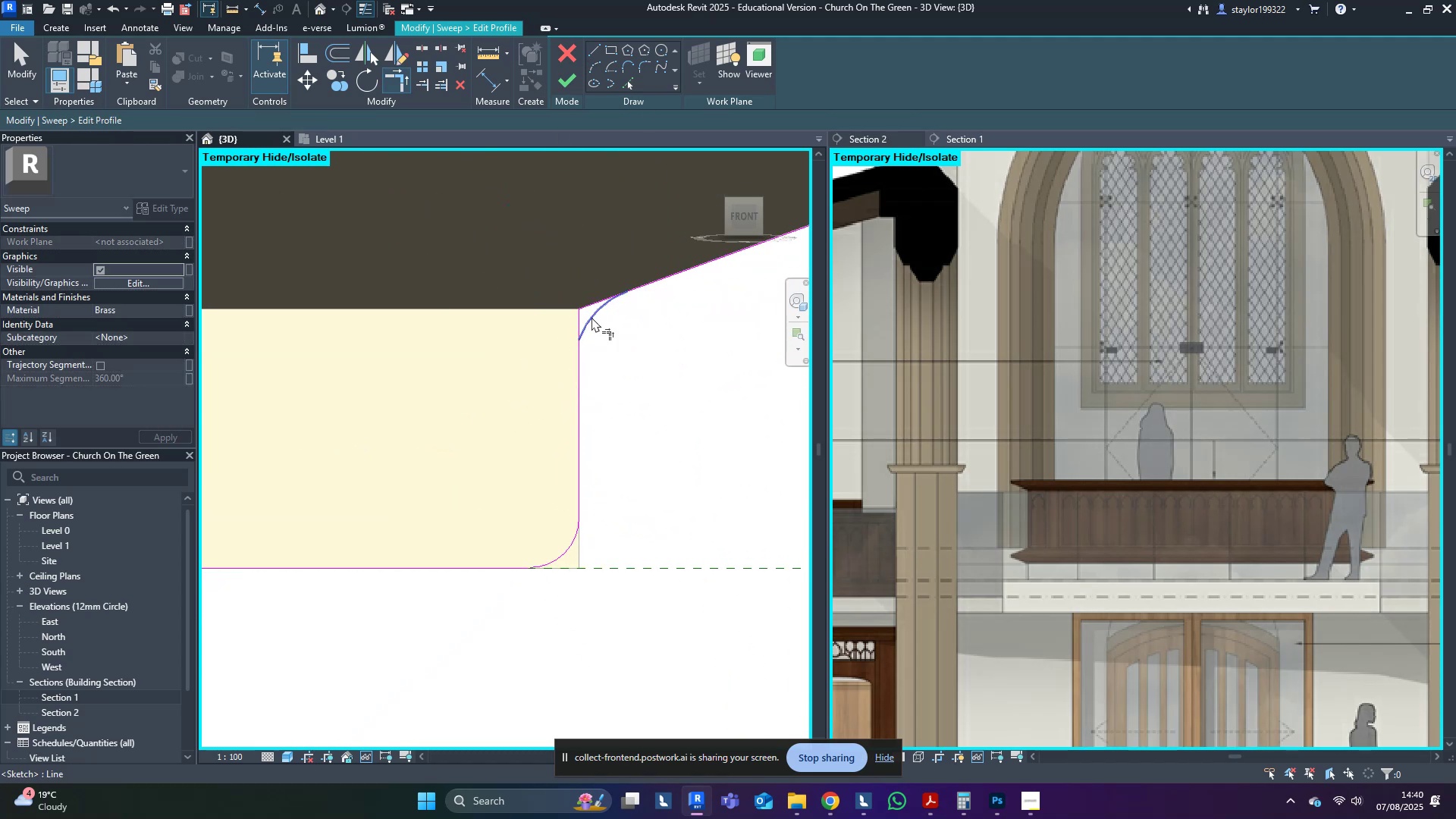 
left_click([592, 317])
 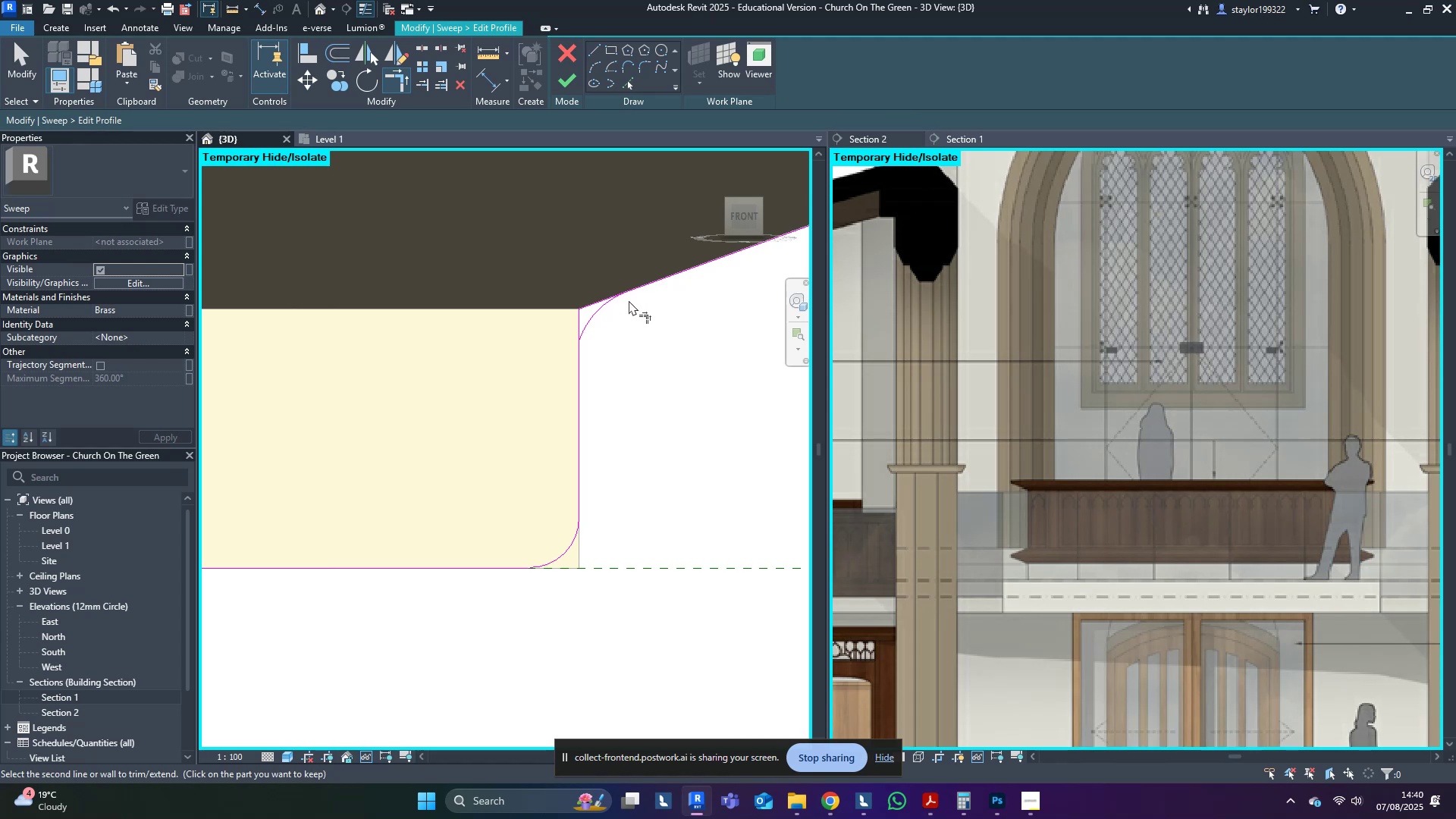 
left_click([644, 290])
 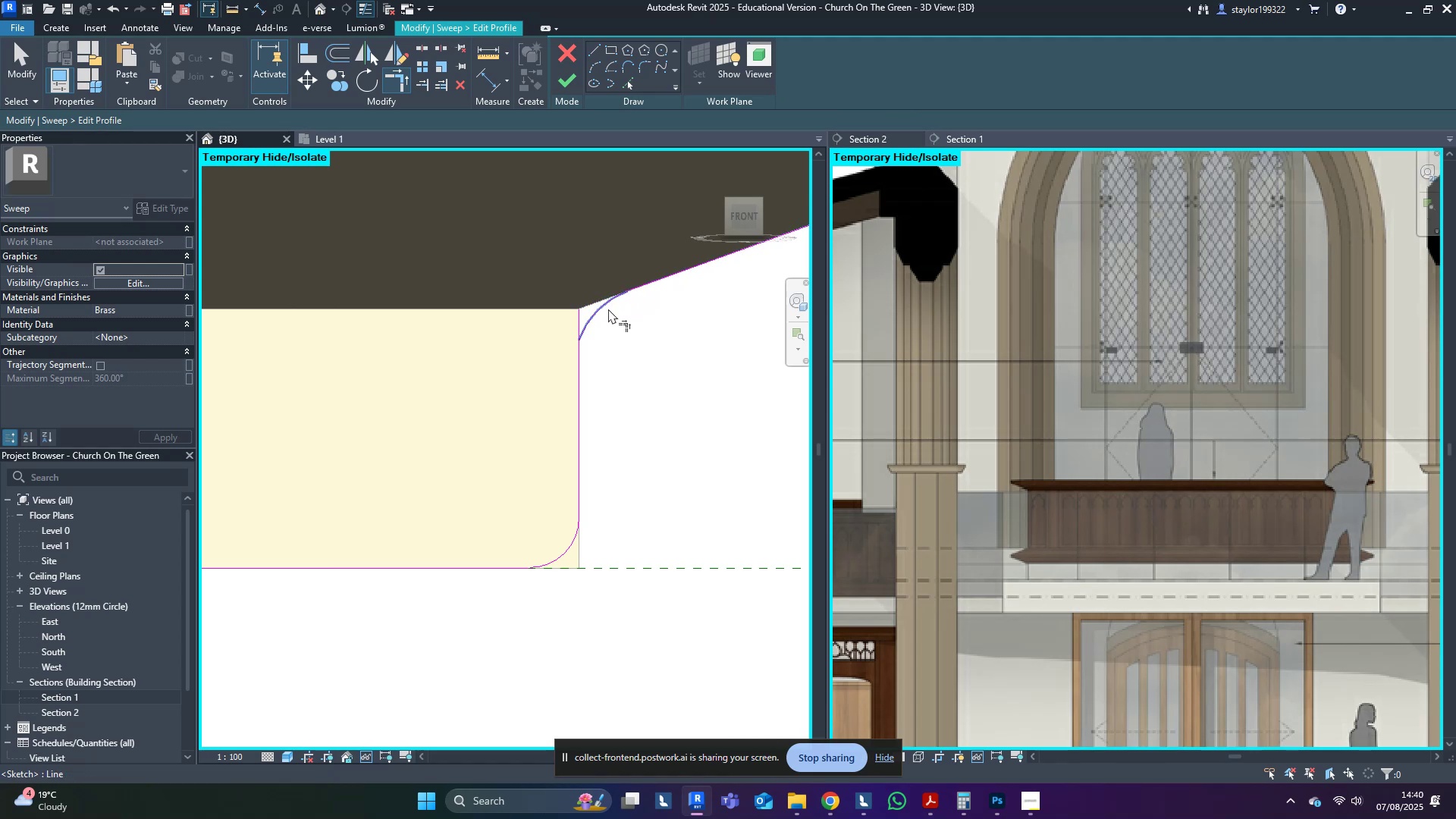 
left_click([607, 309])
 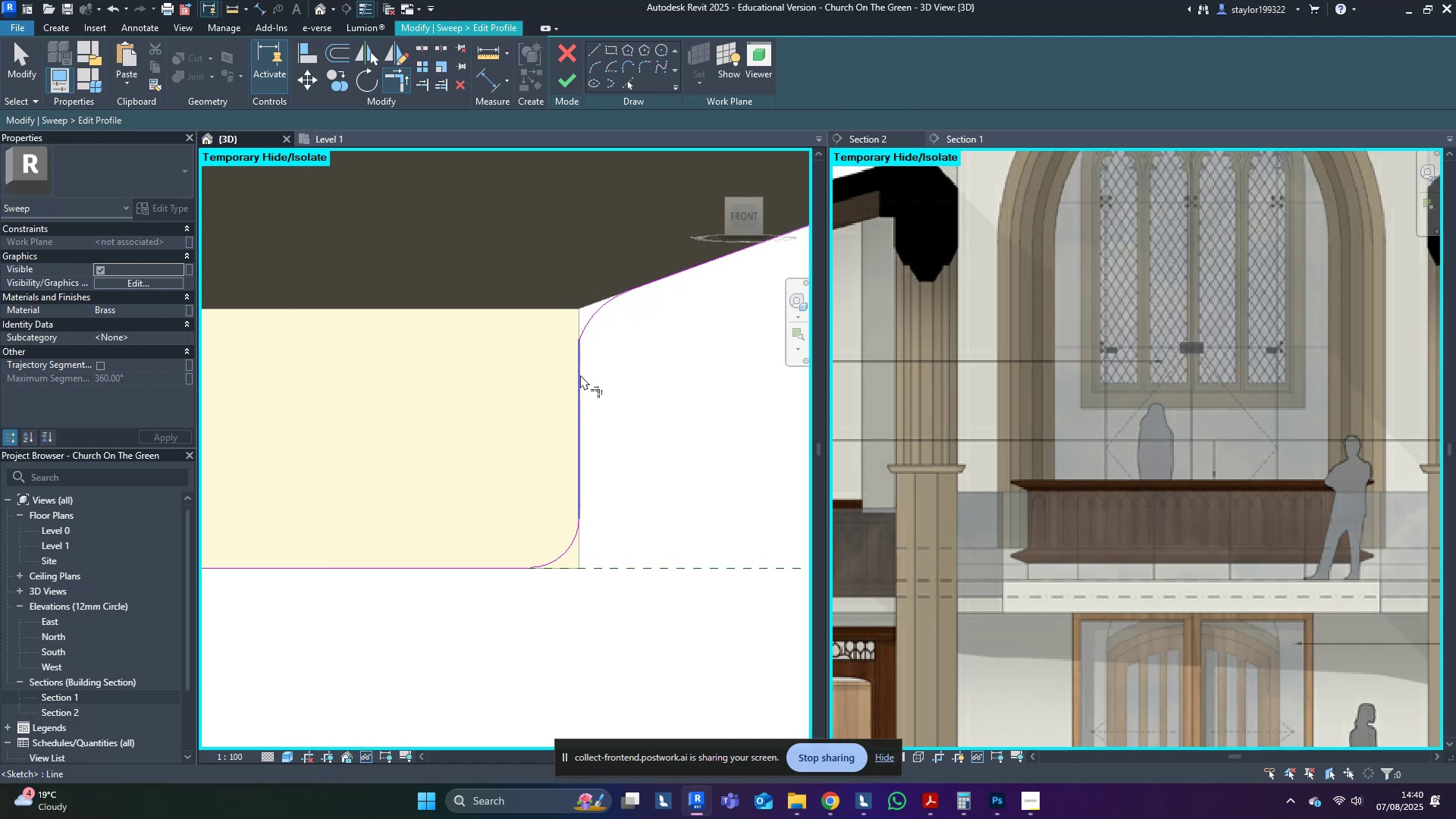 
left_click([580, 375])
 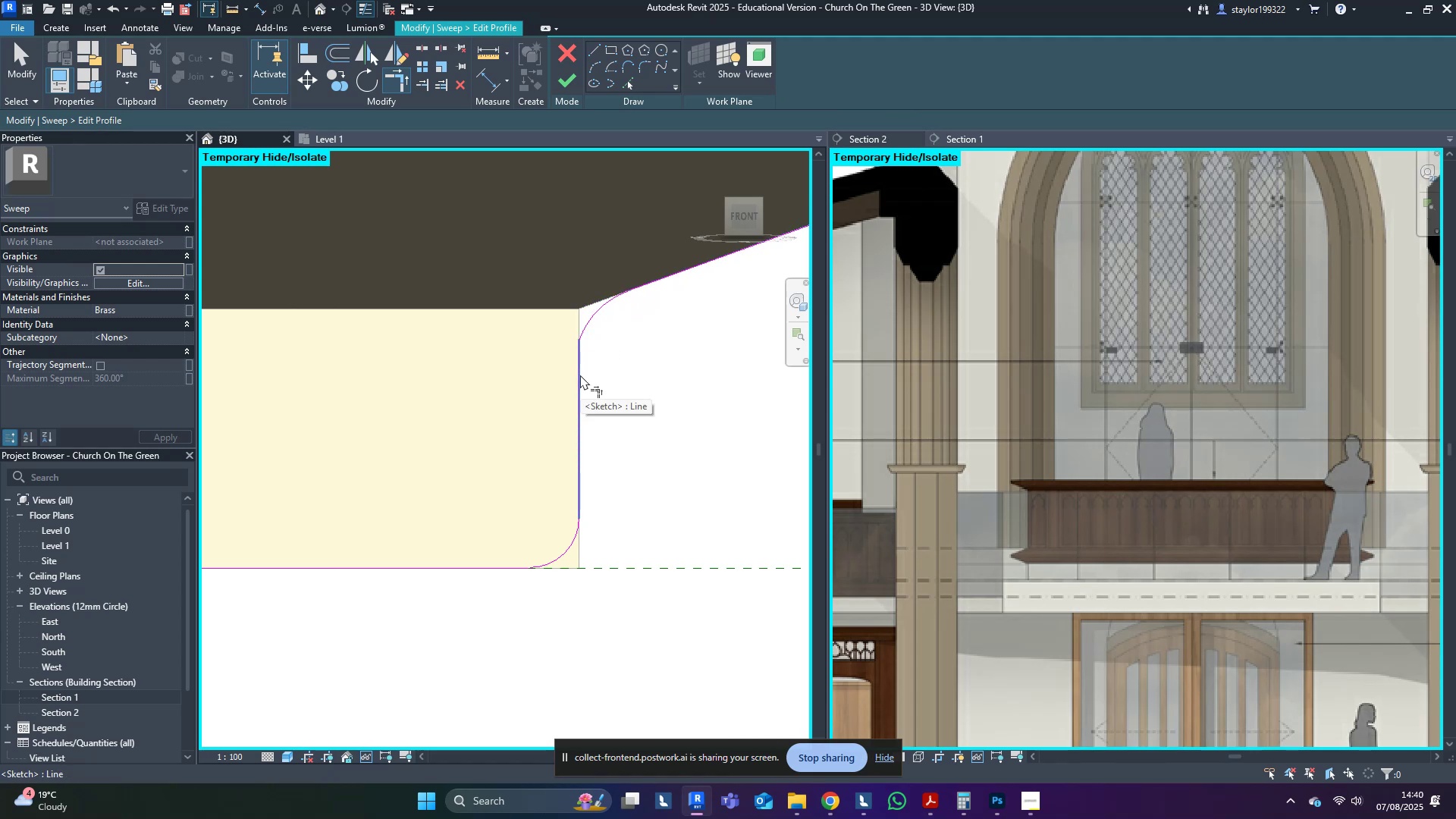 
hold_key(key=M, duration=0.31)
 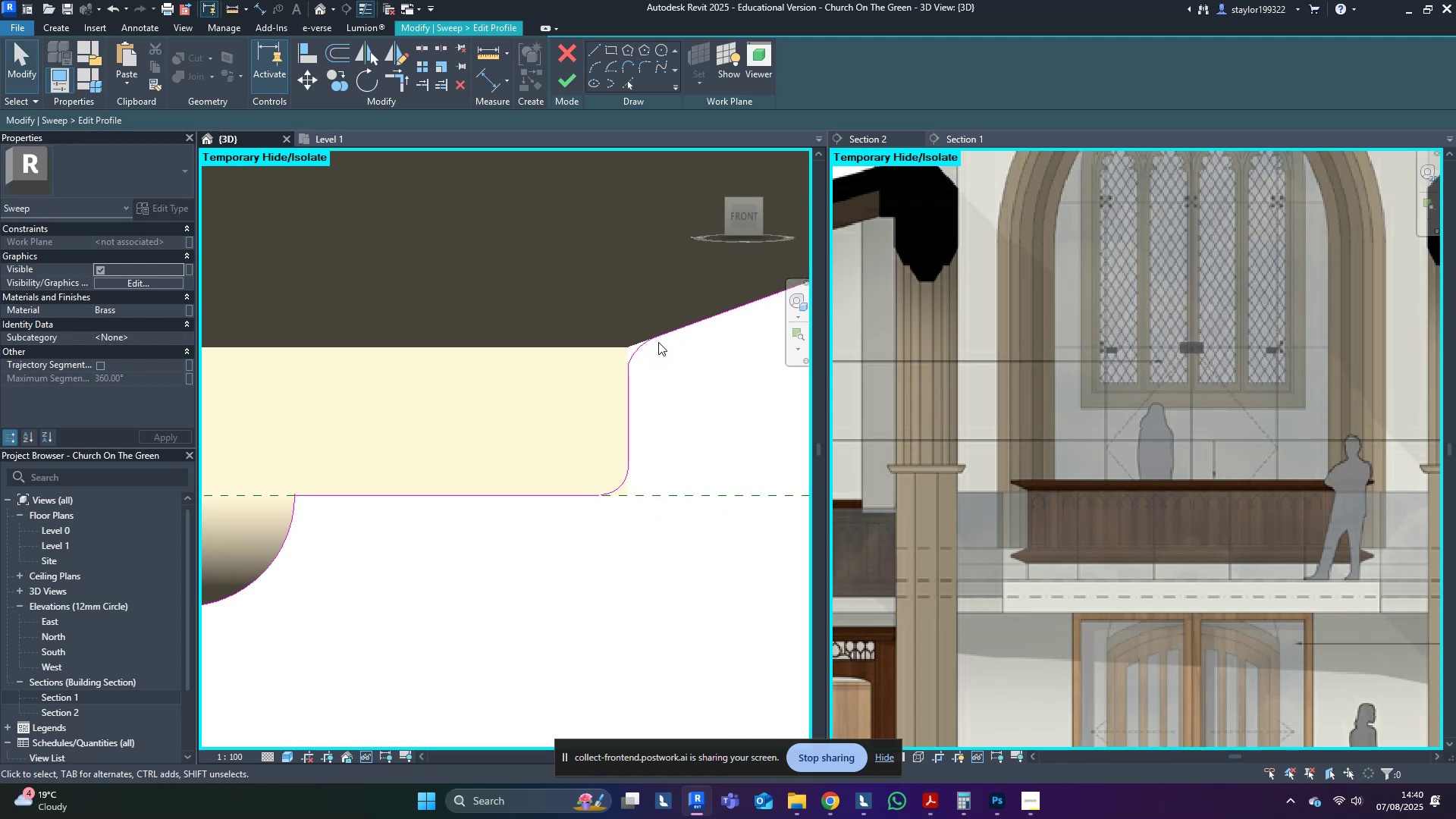 
key(D)
 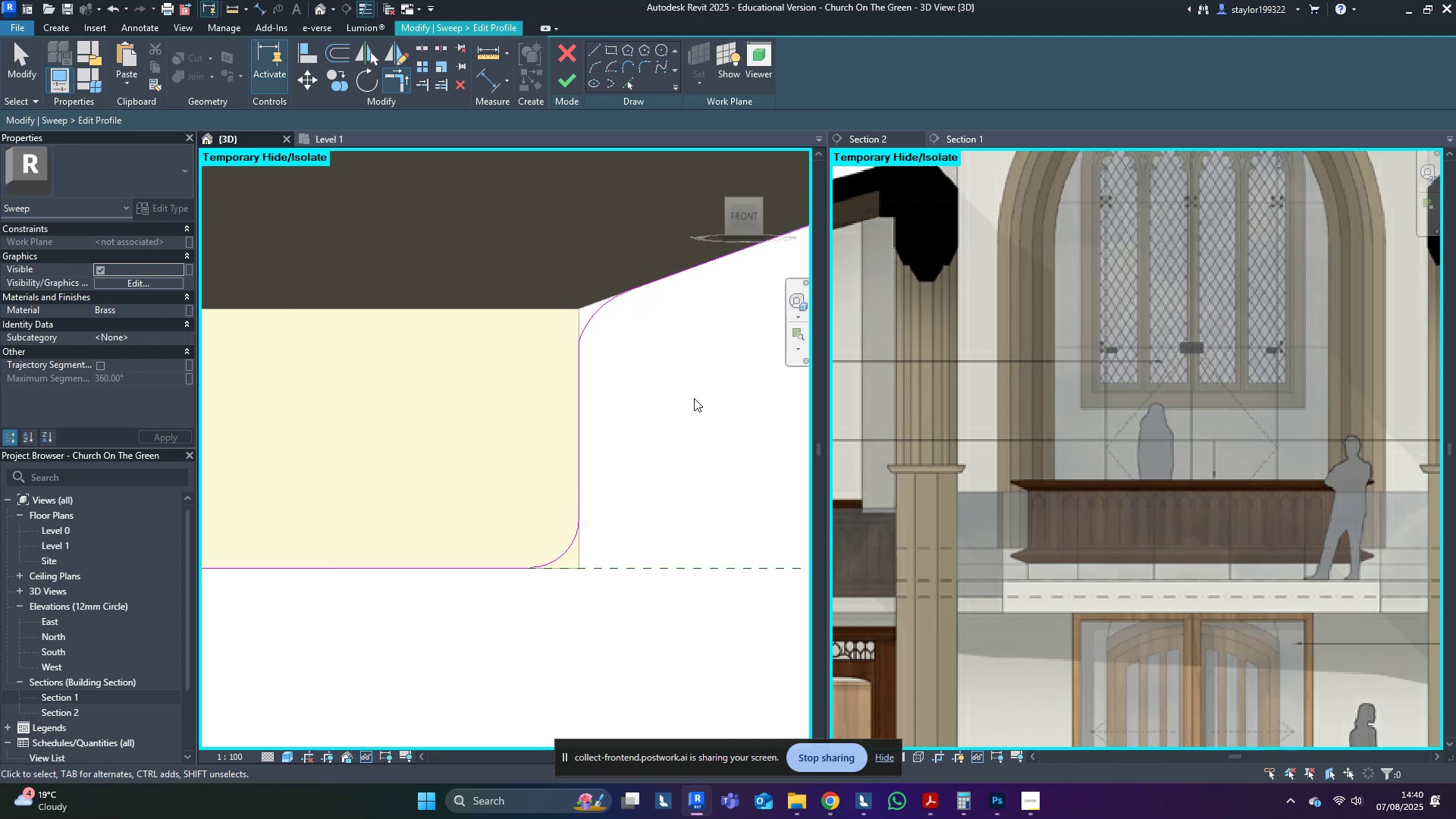 
left_click([694, 398])
 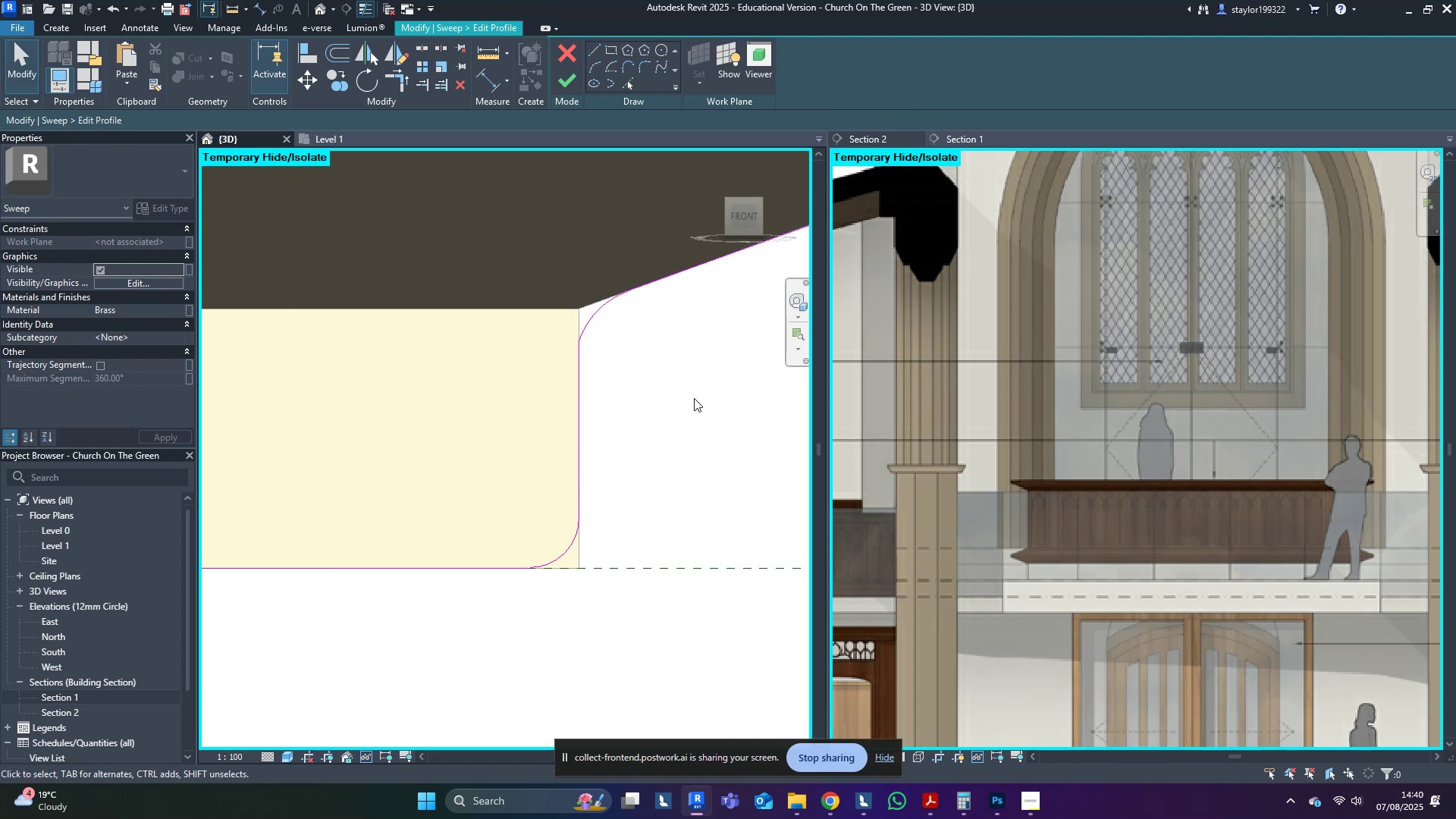 
scroll: coordinate [693, 398], scroll_direction: down, amount: 4.0
 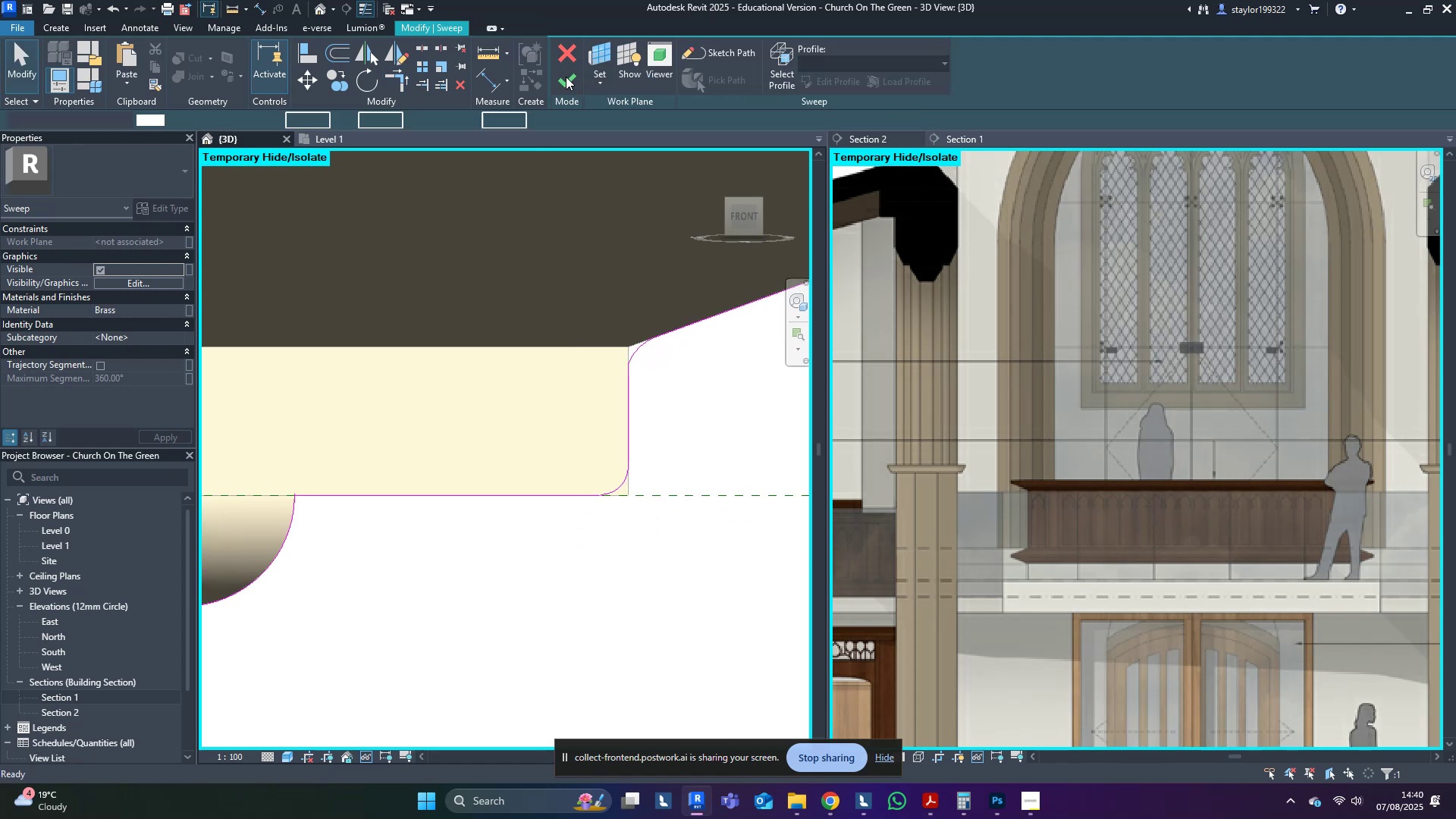 
double_click([566, 84])
 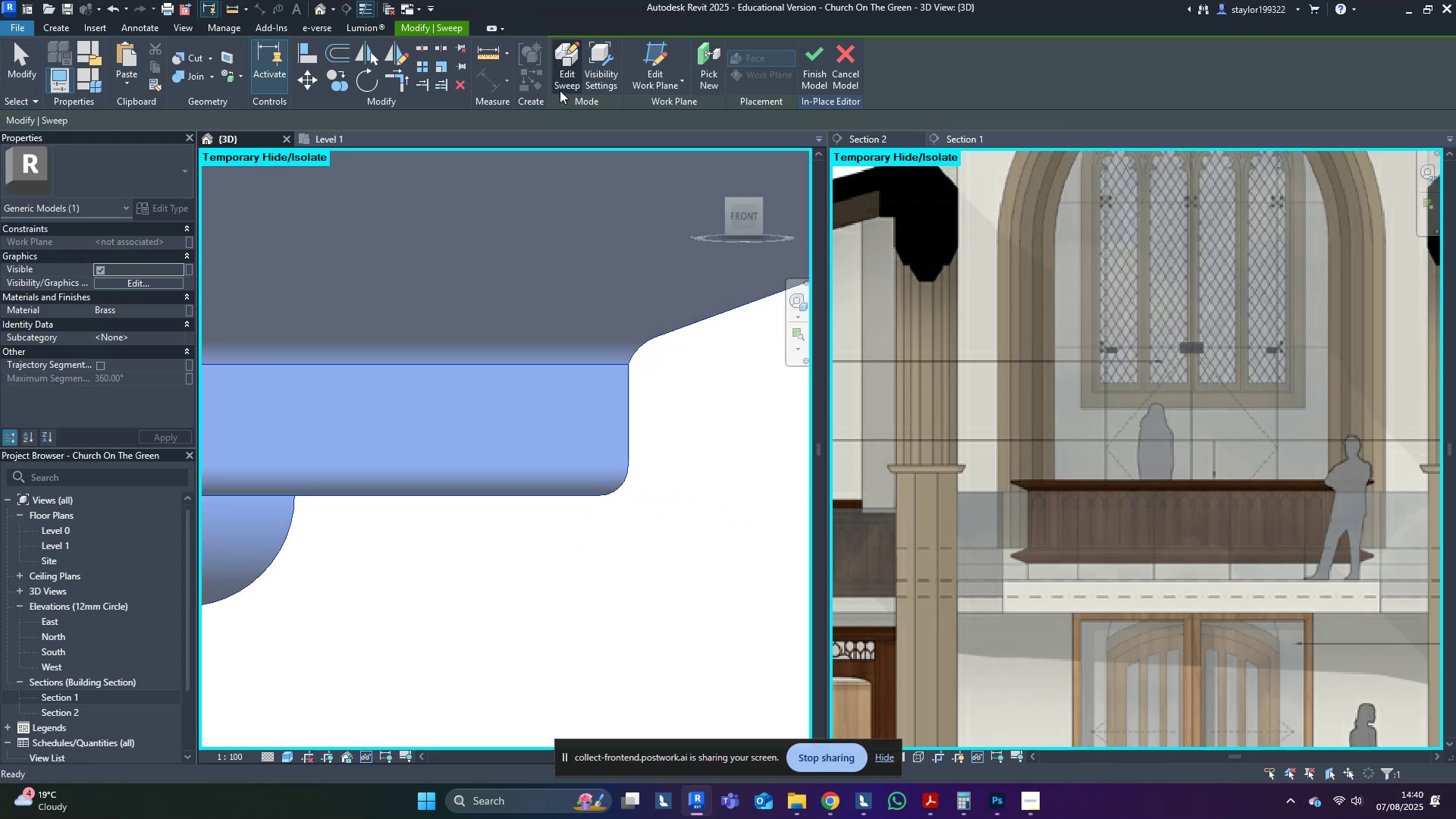 
key(Escape)
 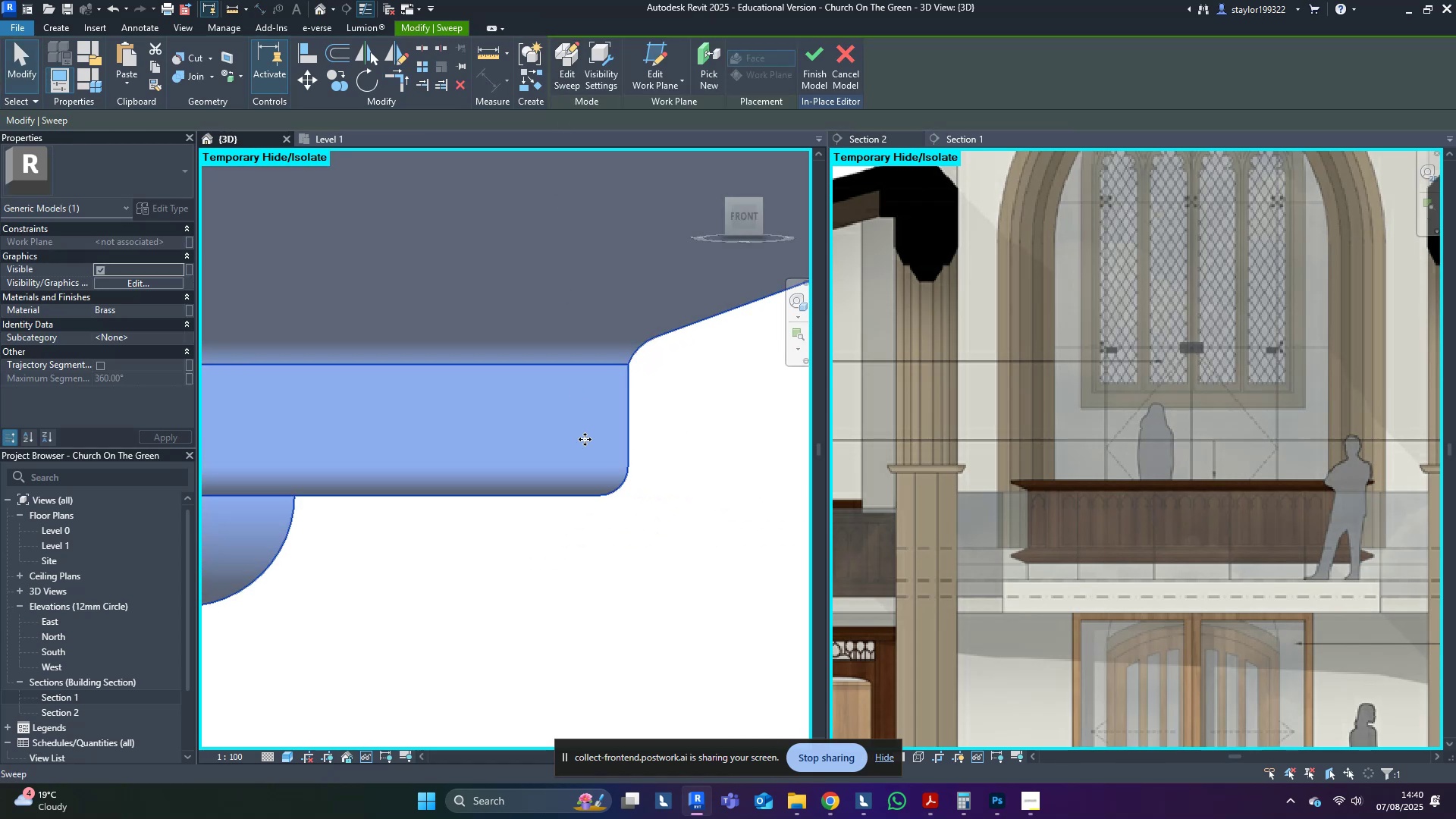 
scroll: coordinate [620, 459], scroll_direction: down, amount: 26.0
 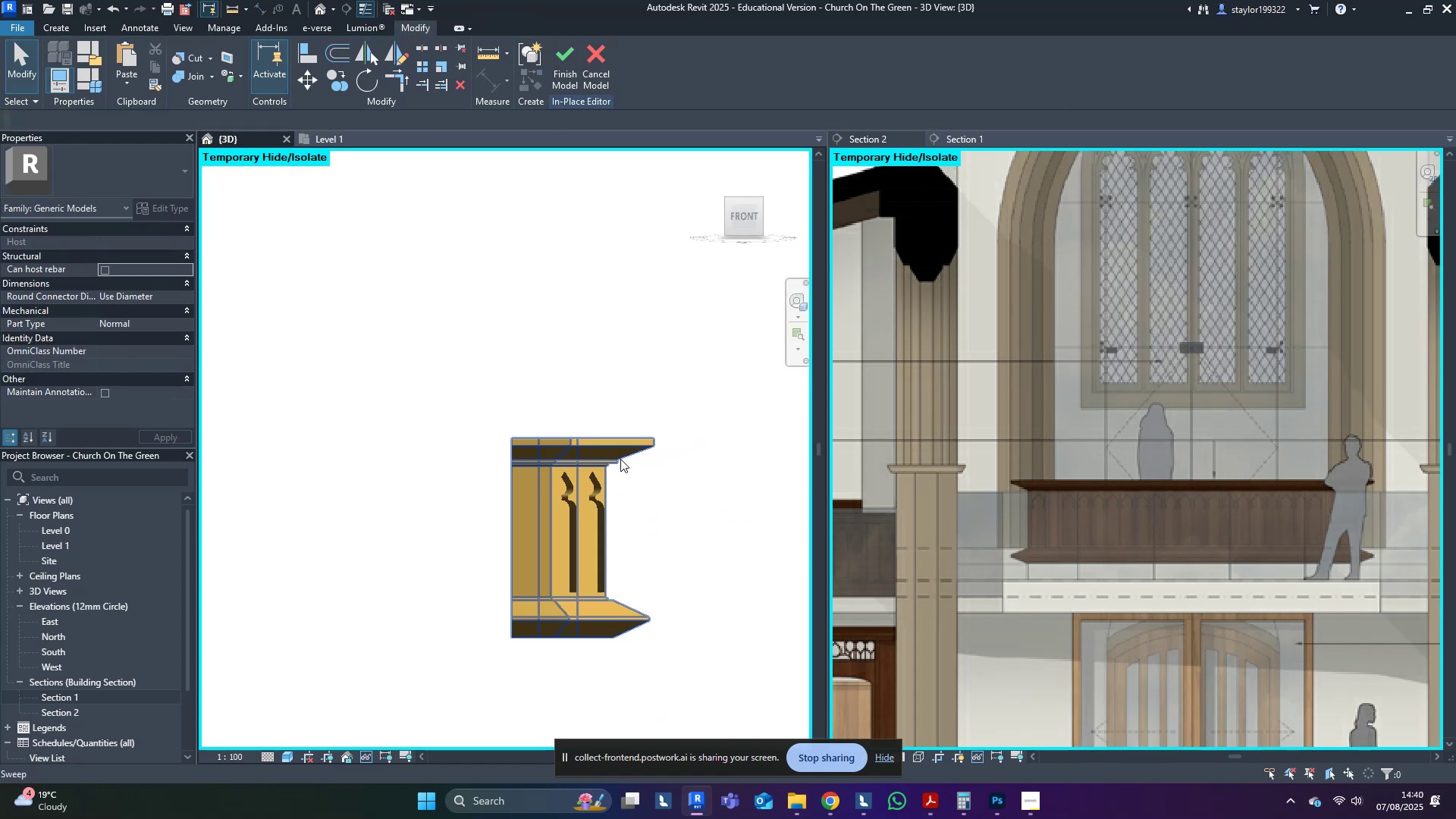 
hold_key(key=ShiftLeft, duration=0.39)
 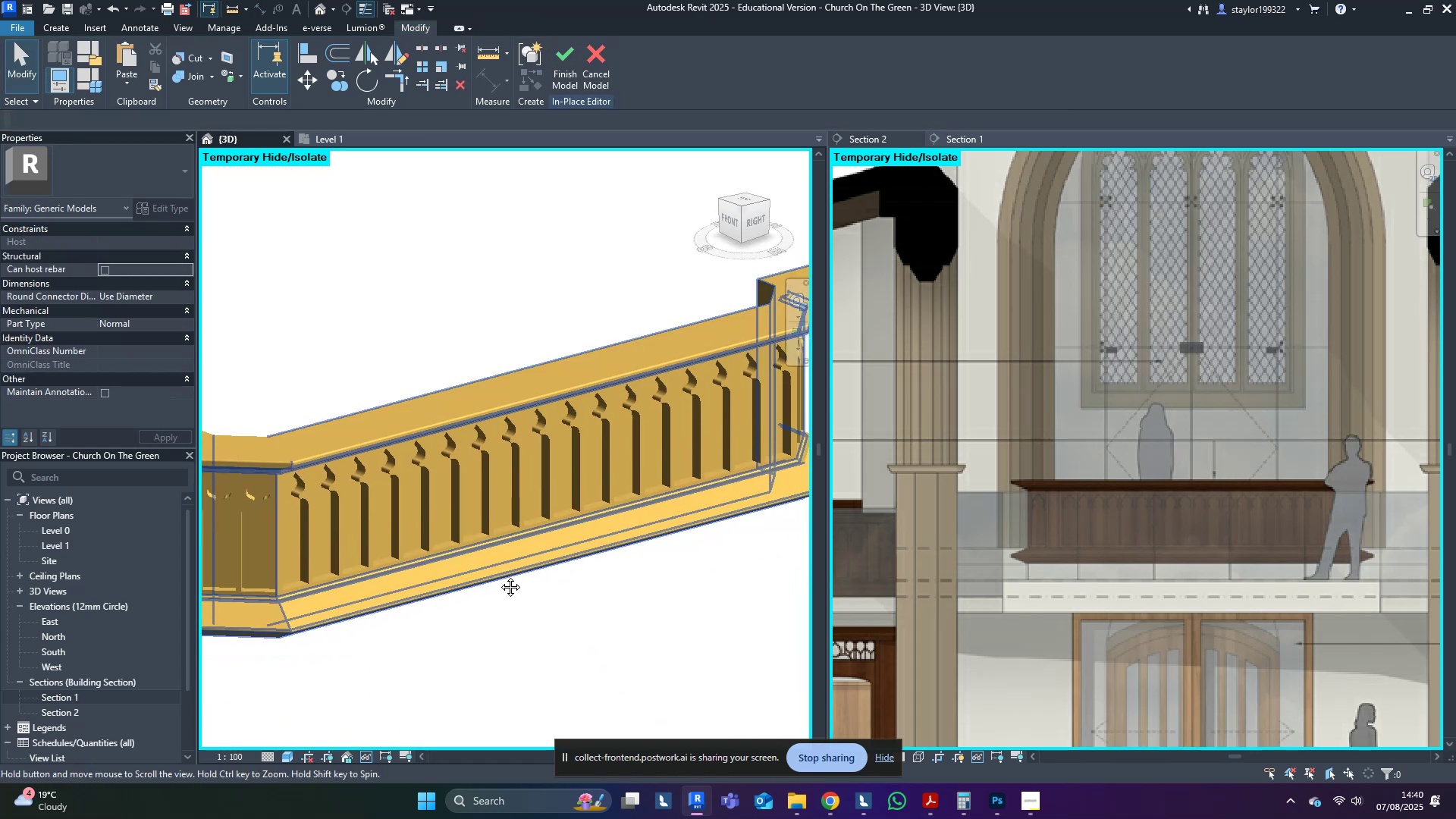 
scroll: coordinate [573, 547], scroll_direction: down, amount: 6.0
 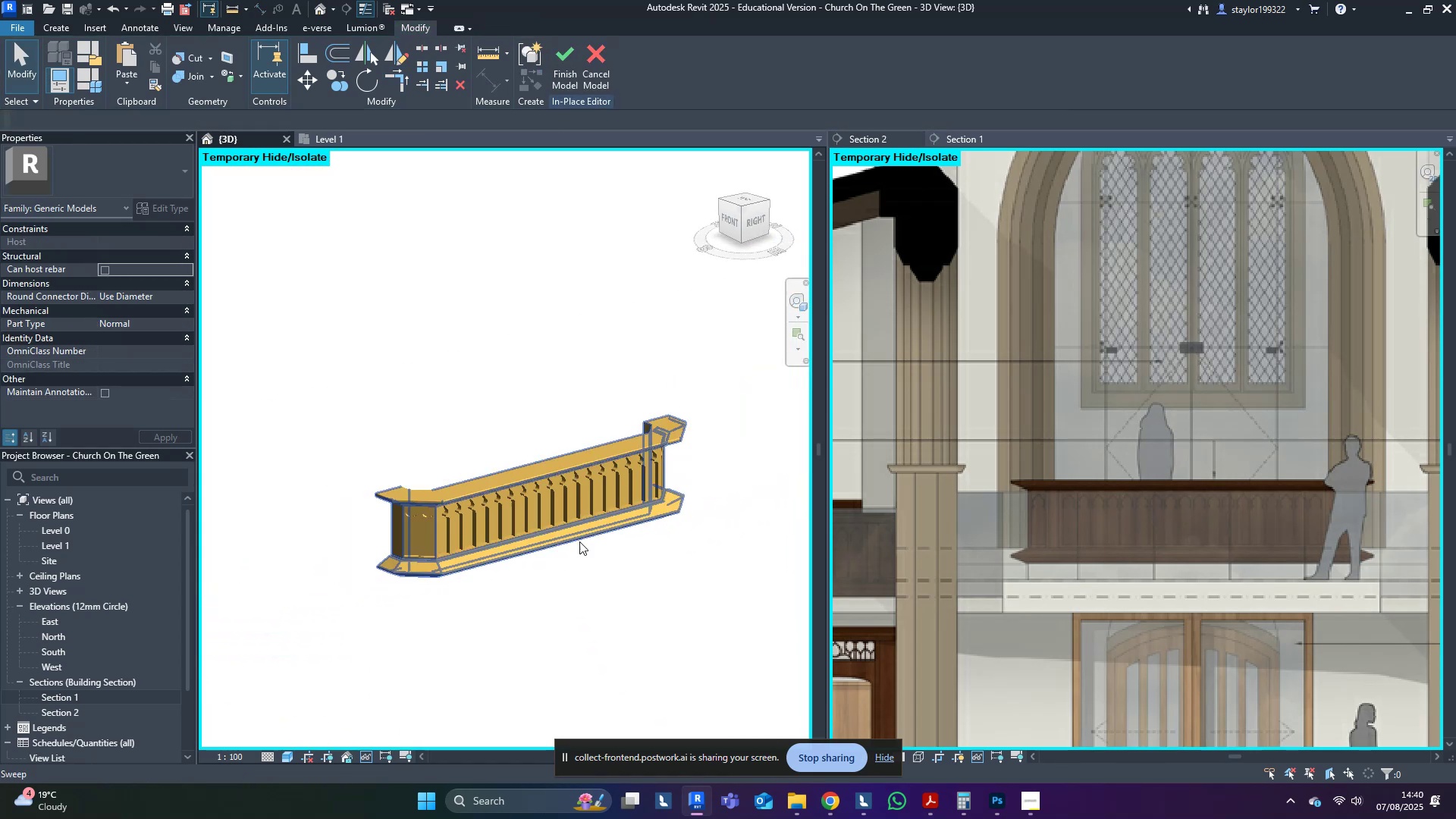 
hold_key(key=ShiftLeft, duration=0.93)
 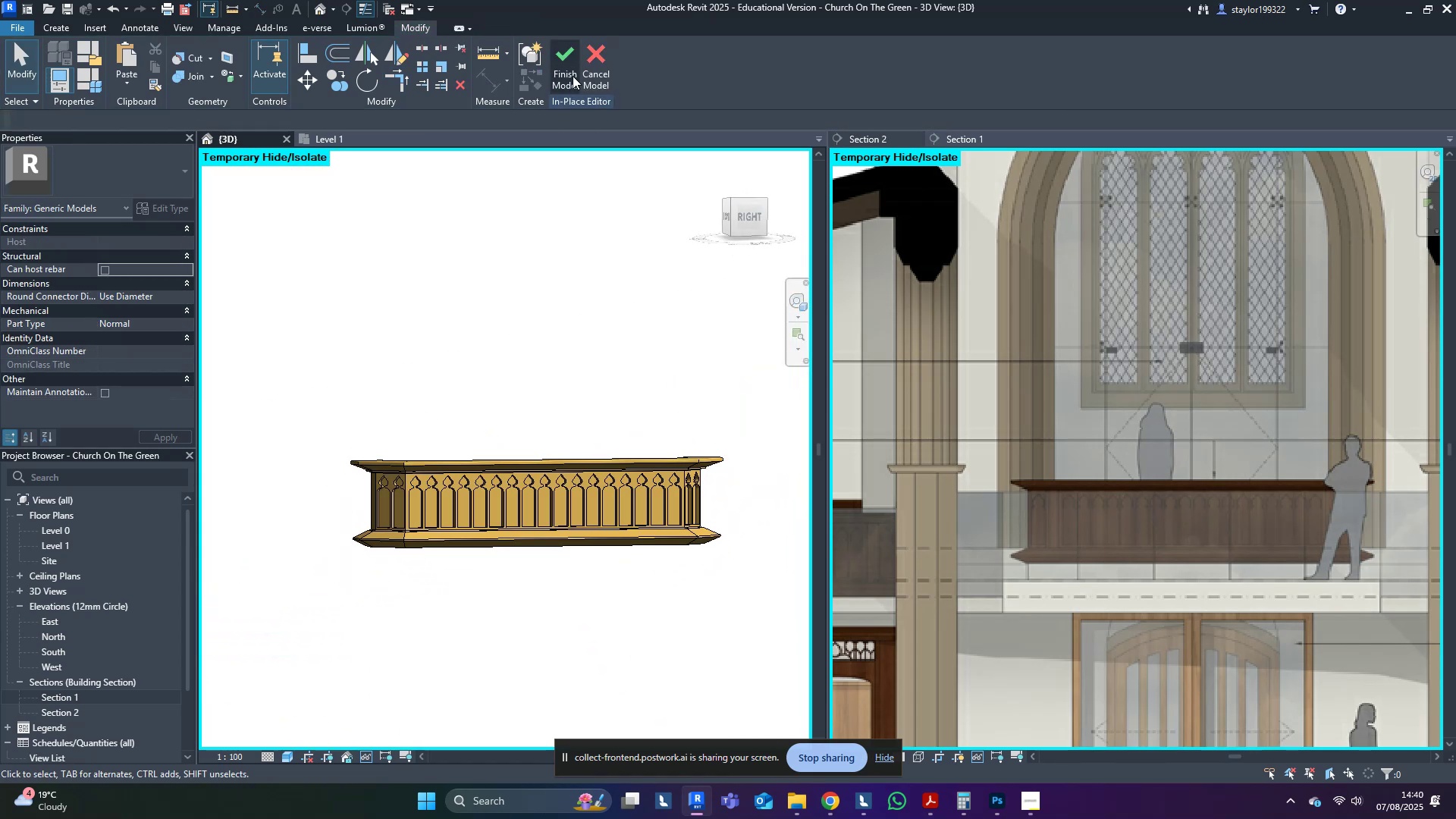 
left_click([569, 64])
 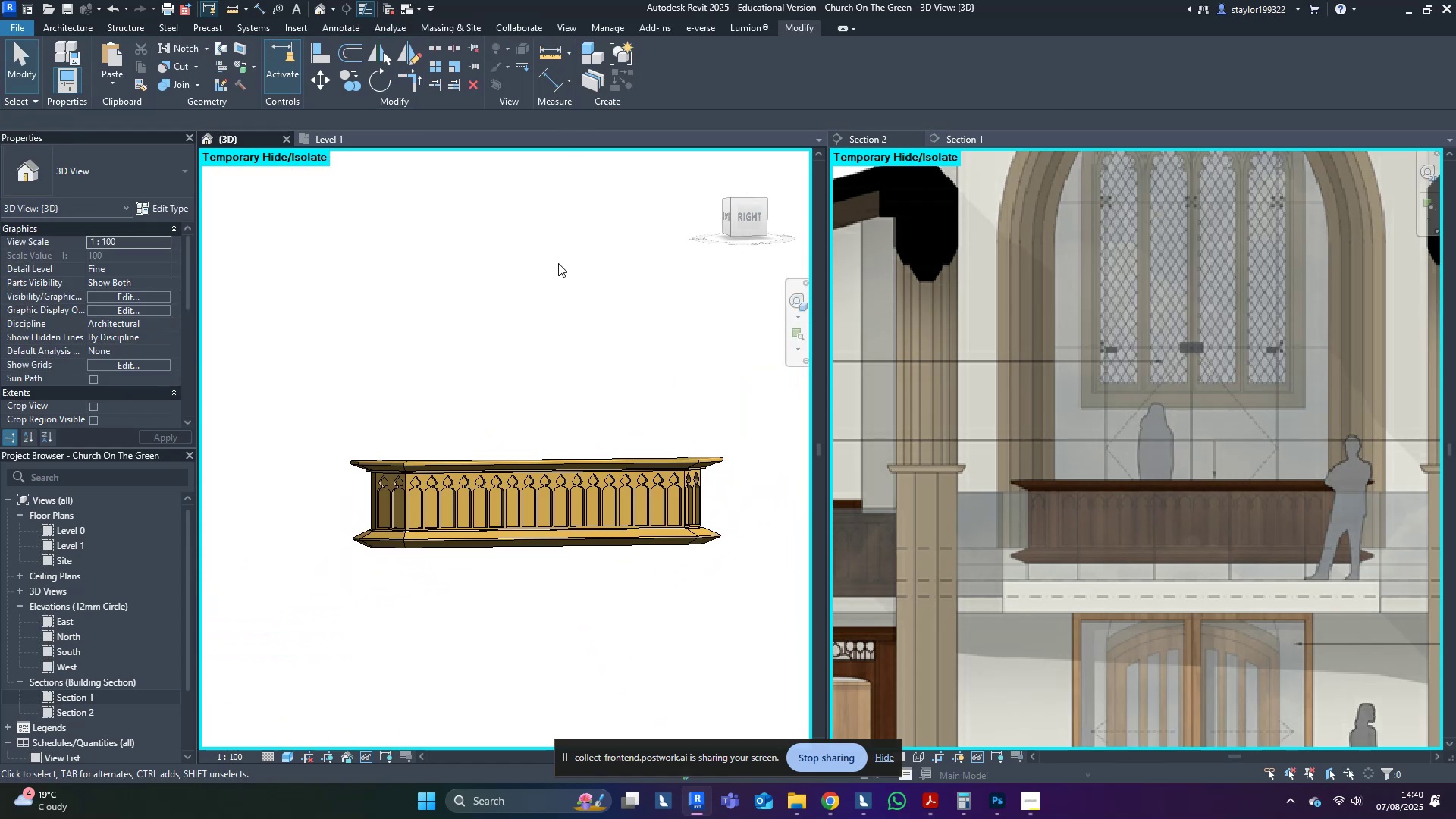 
key(Shift+ShiftLeft)
 